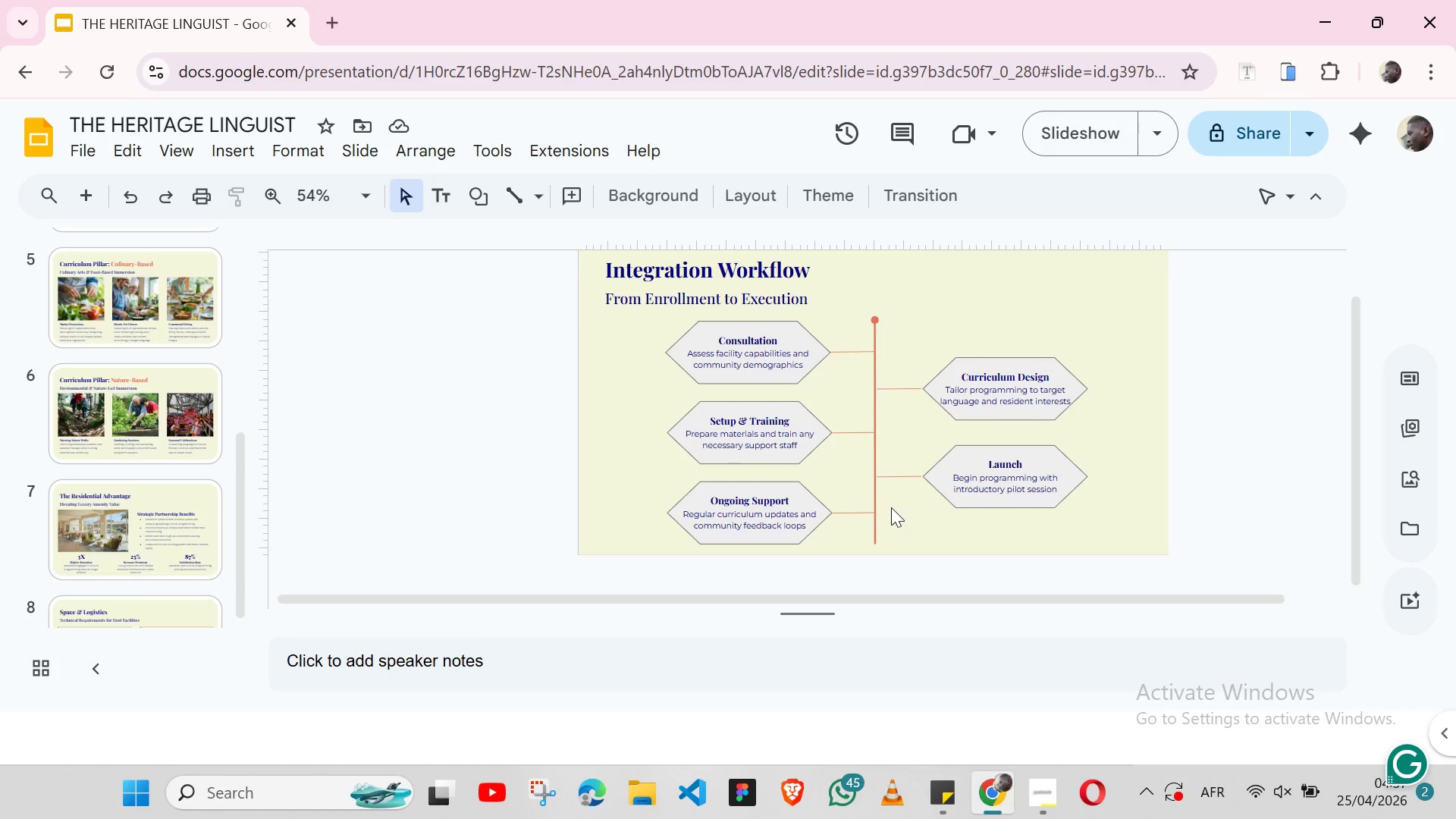 
wait(27.02)
 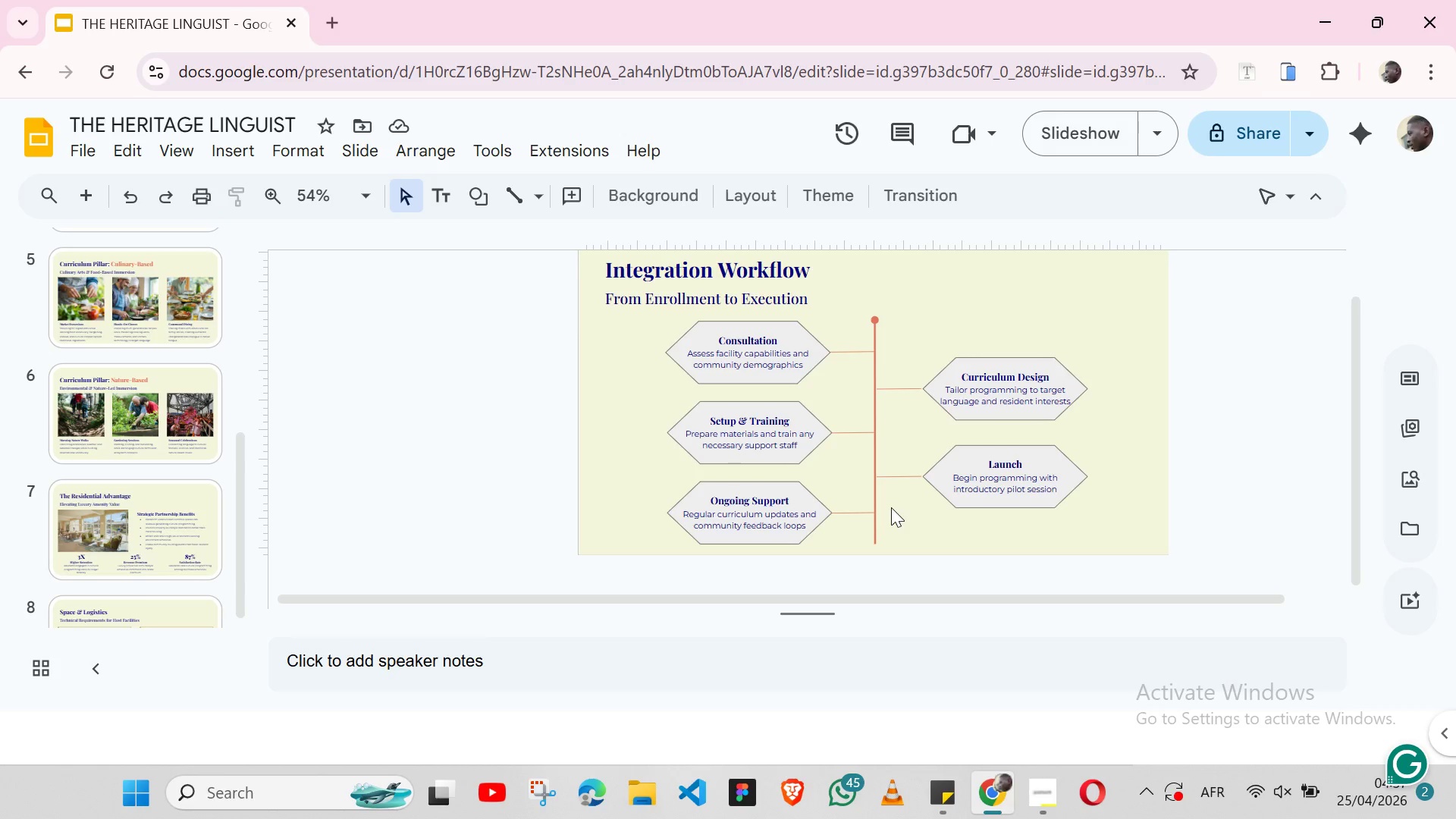 
double_click([808, 337])
 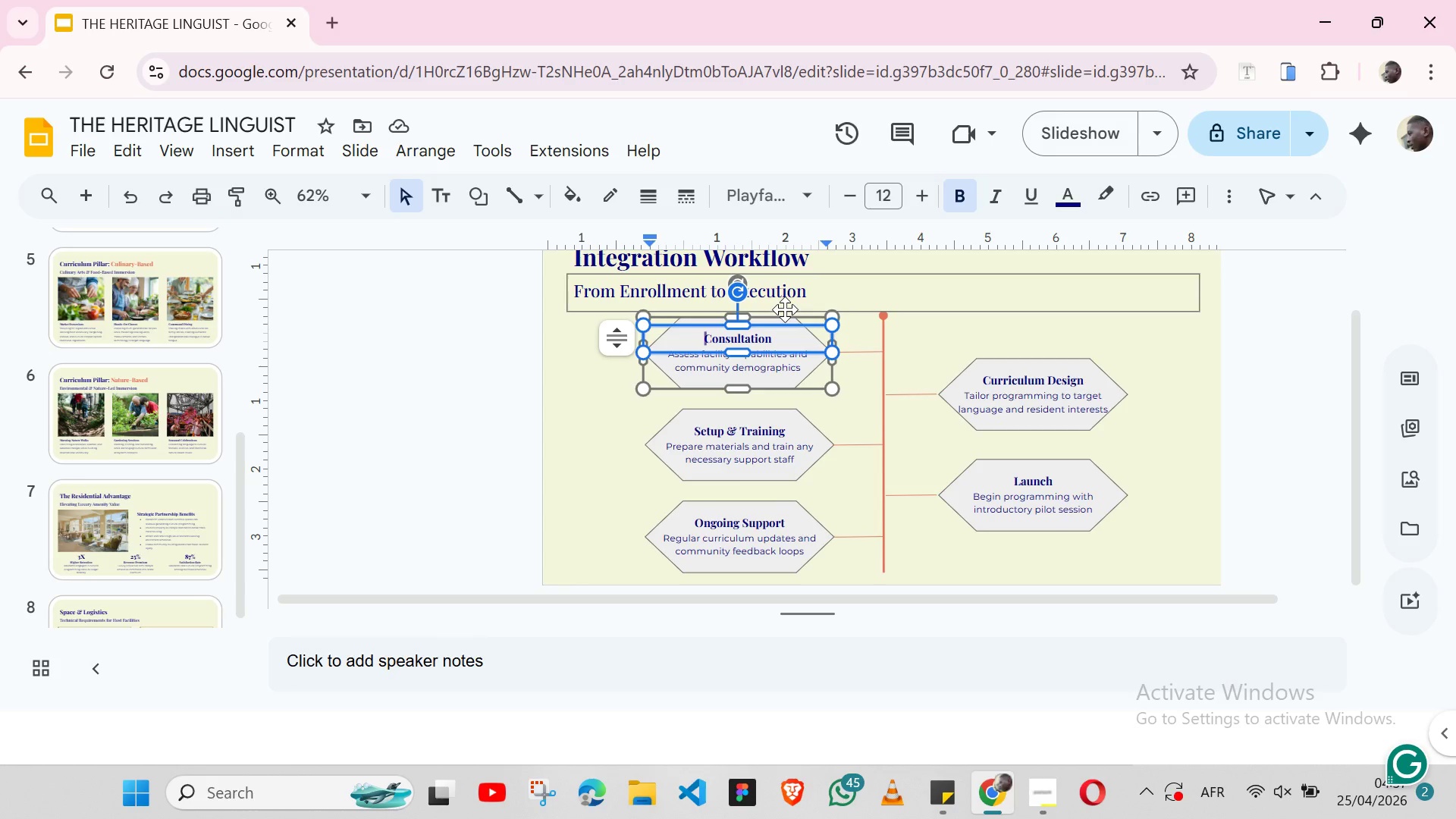 
left_click([785, 314])
 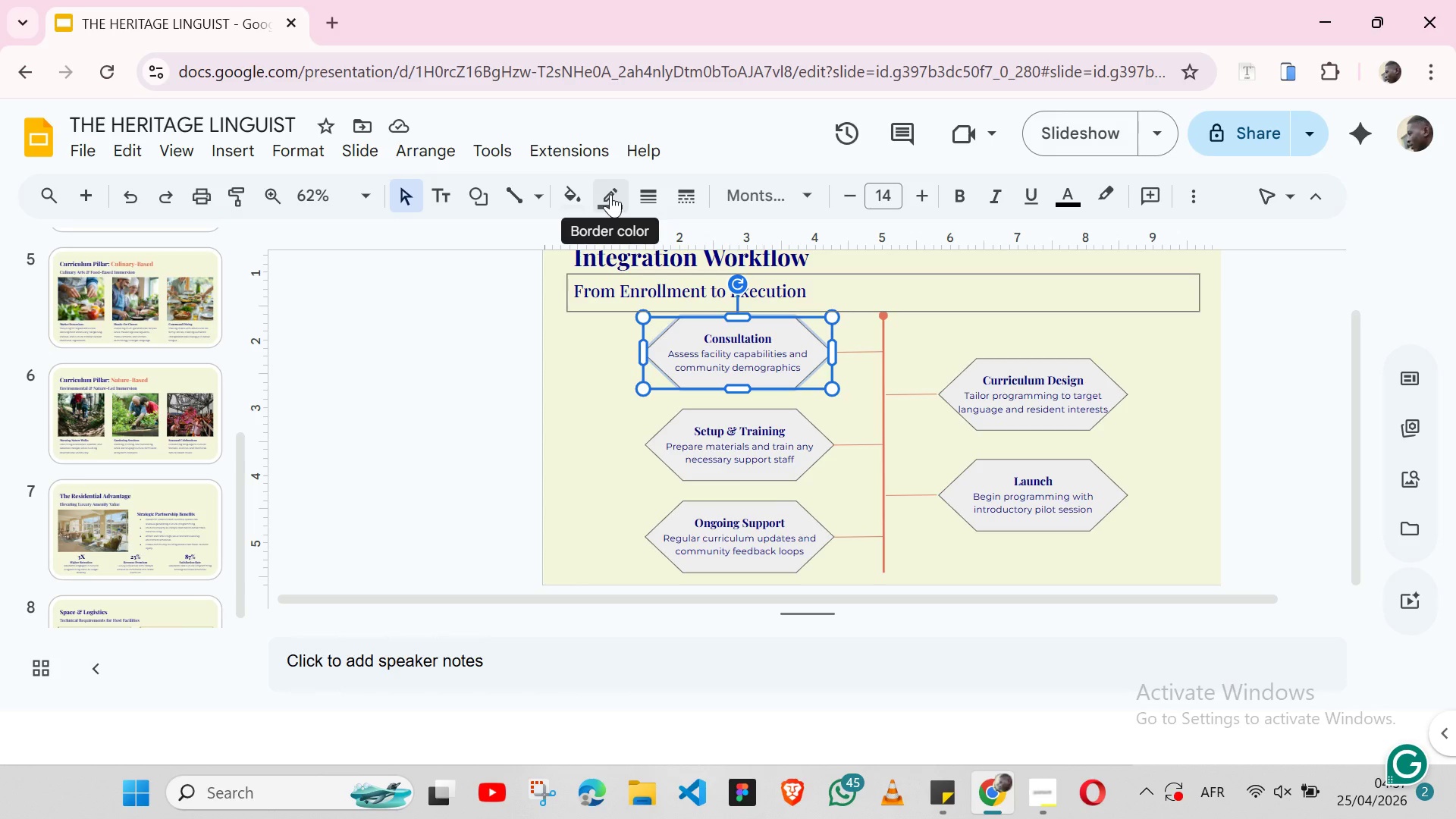 
left_click([610, 194])
 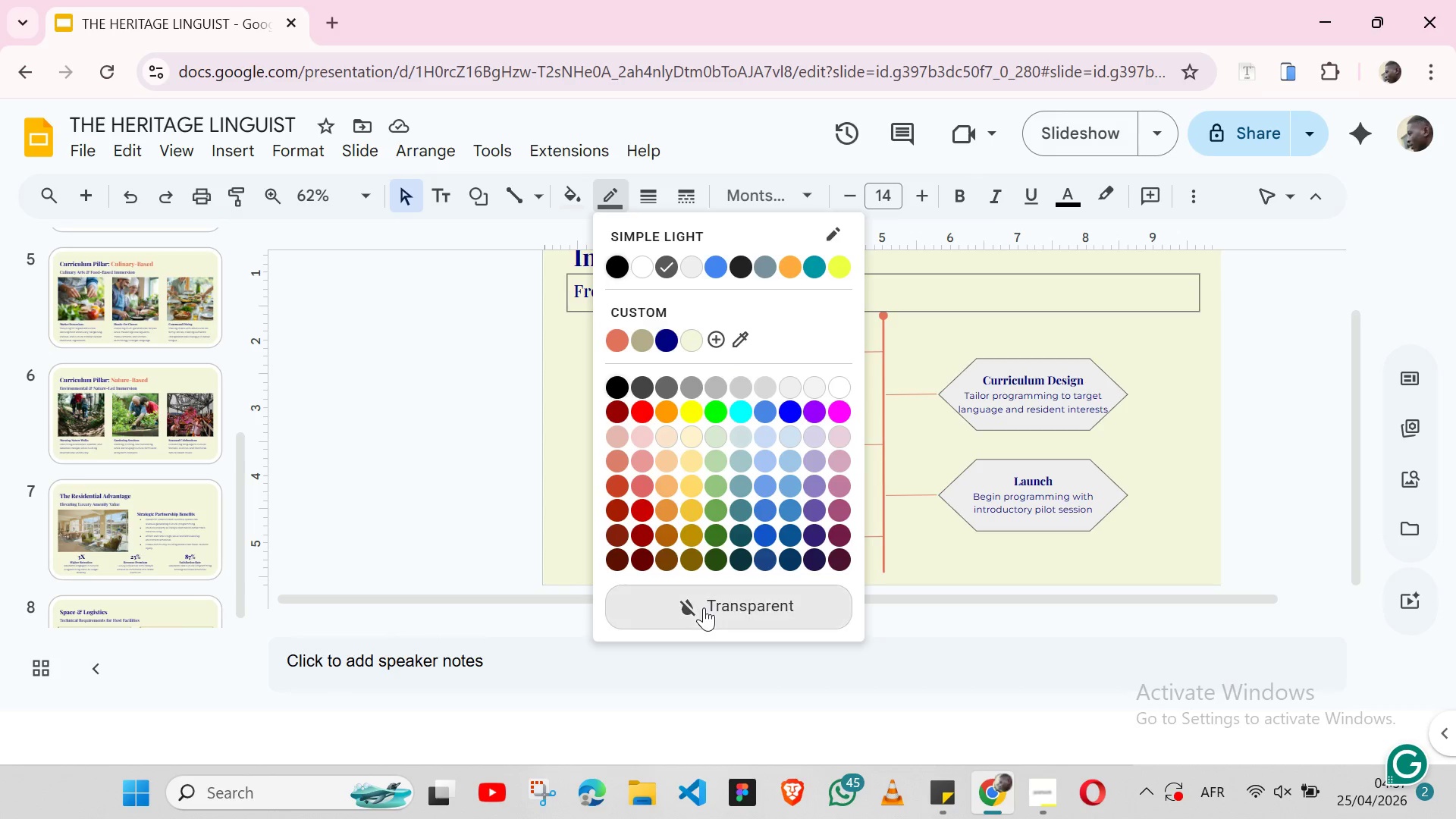 
left_click([704, 607])
 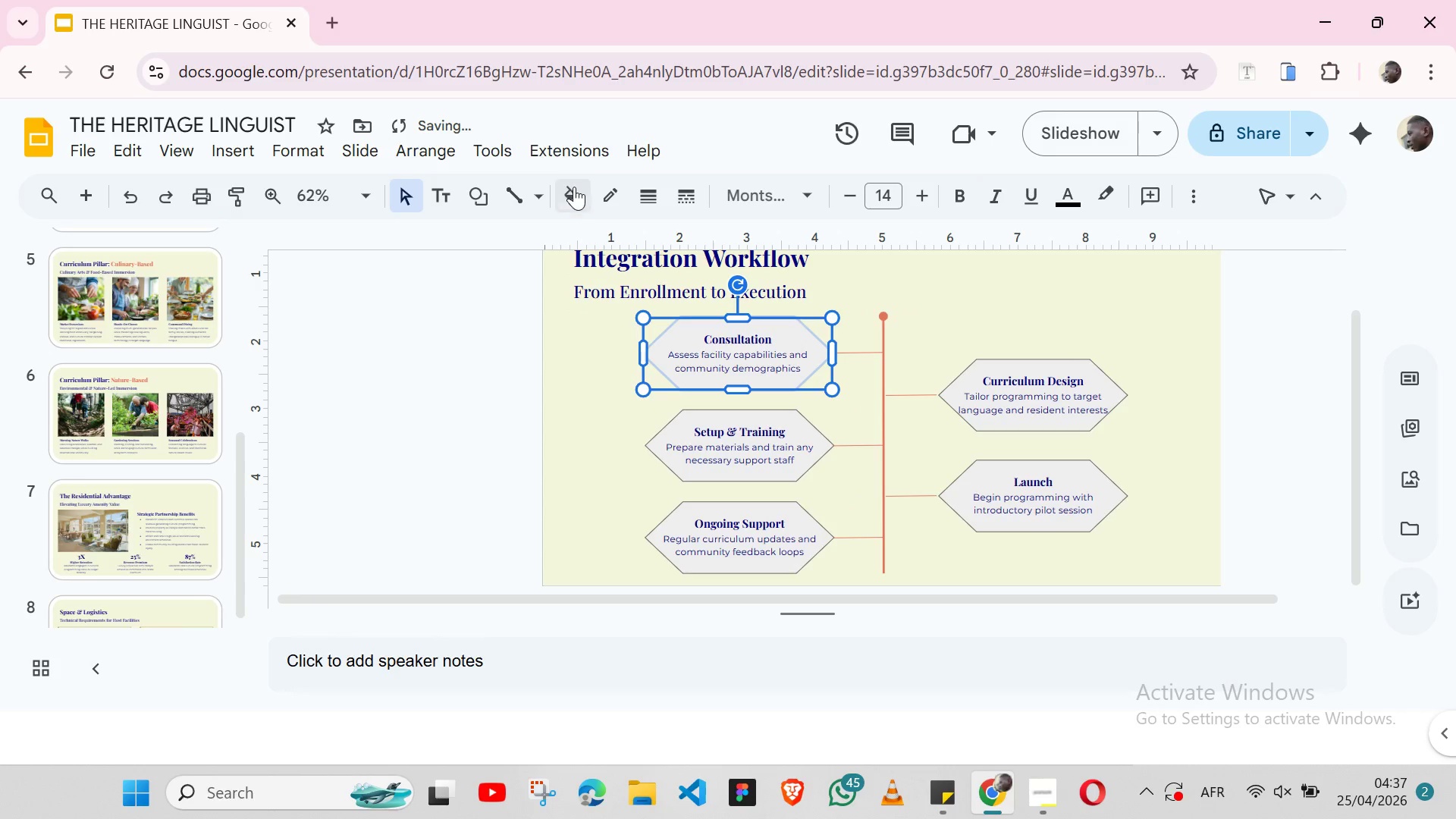 
left_click([576, 188])
 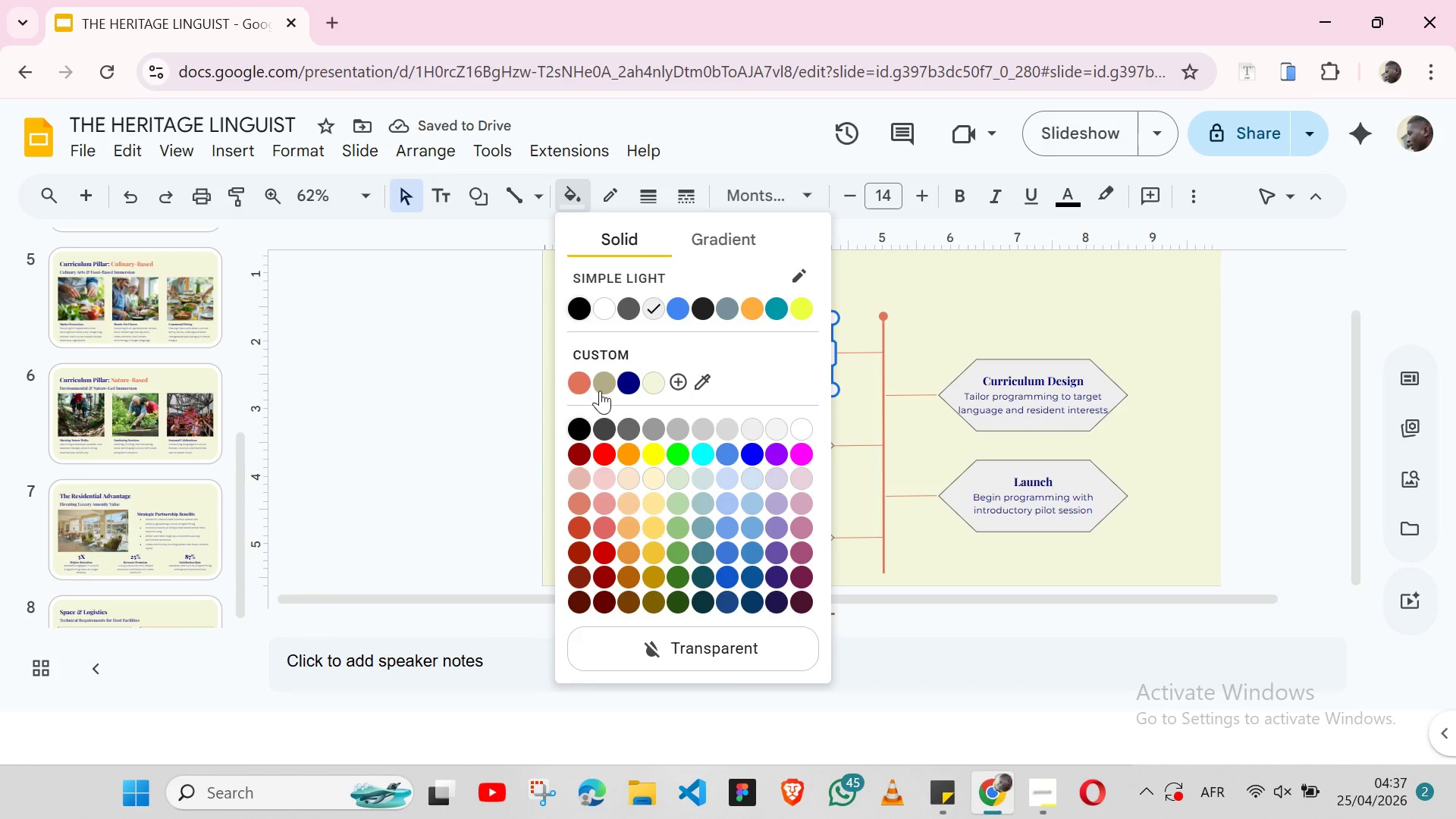 
left_click([600, 391])
 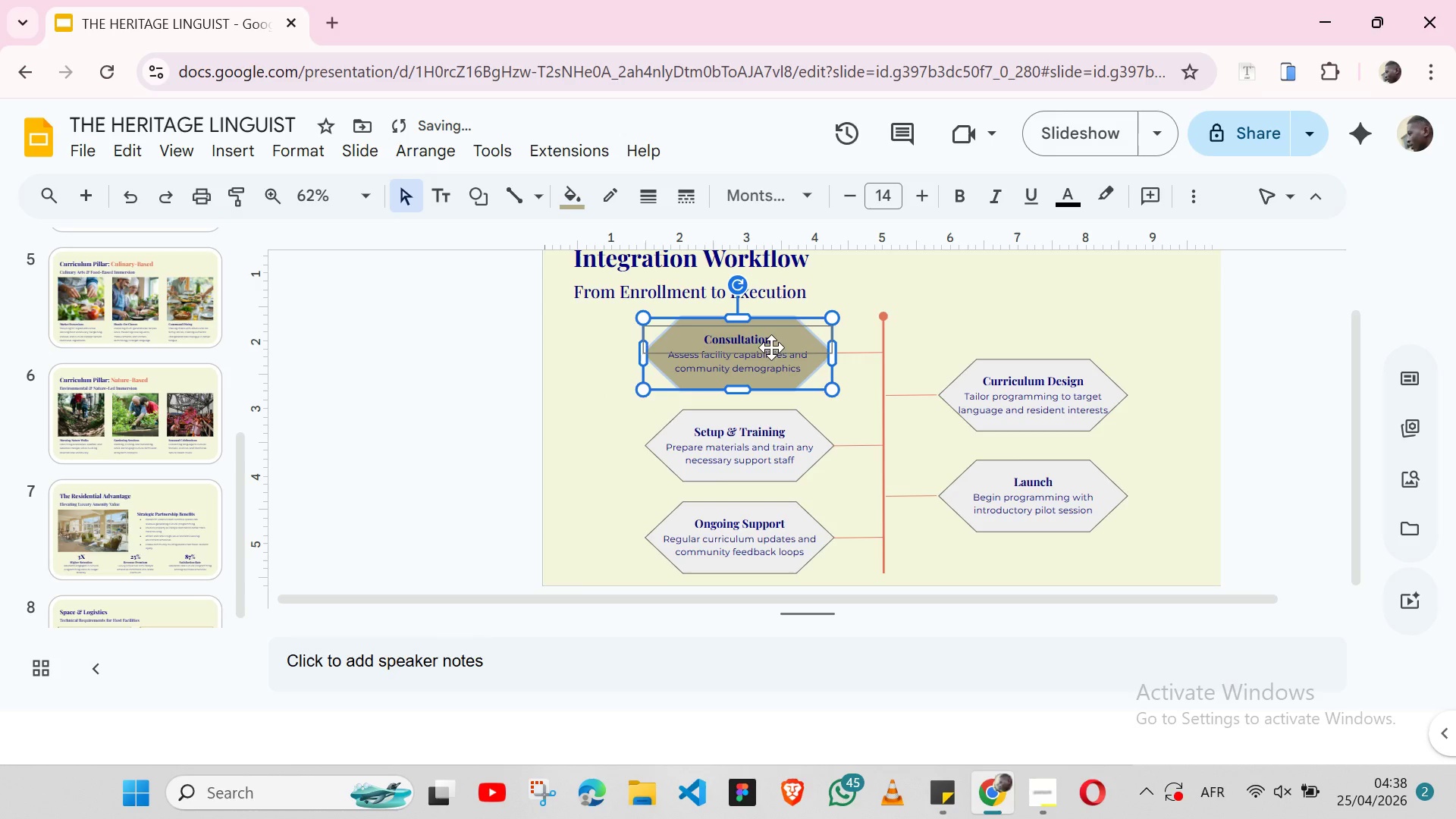 
left_click([764, 340])
 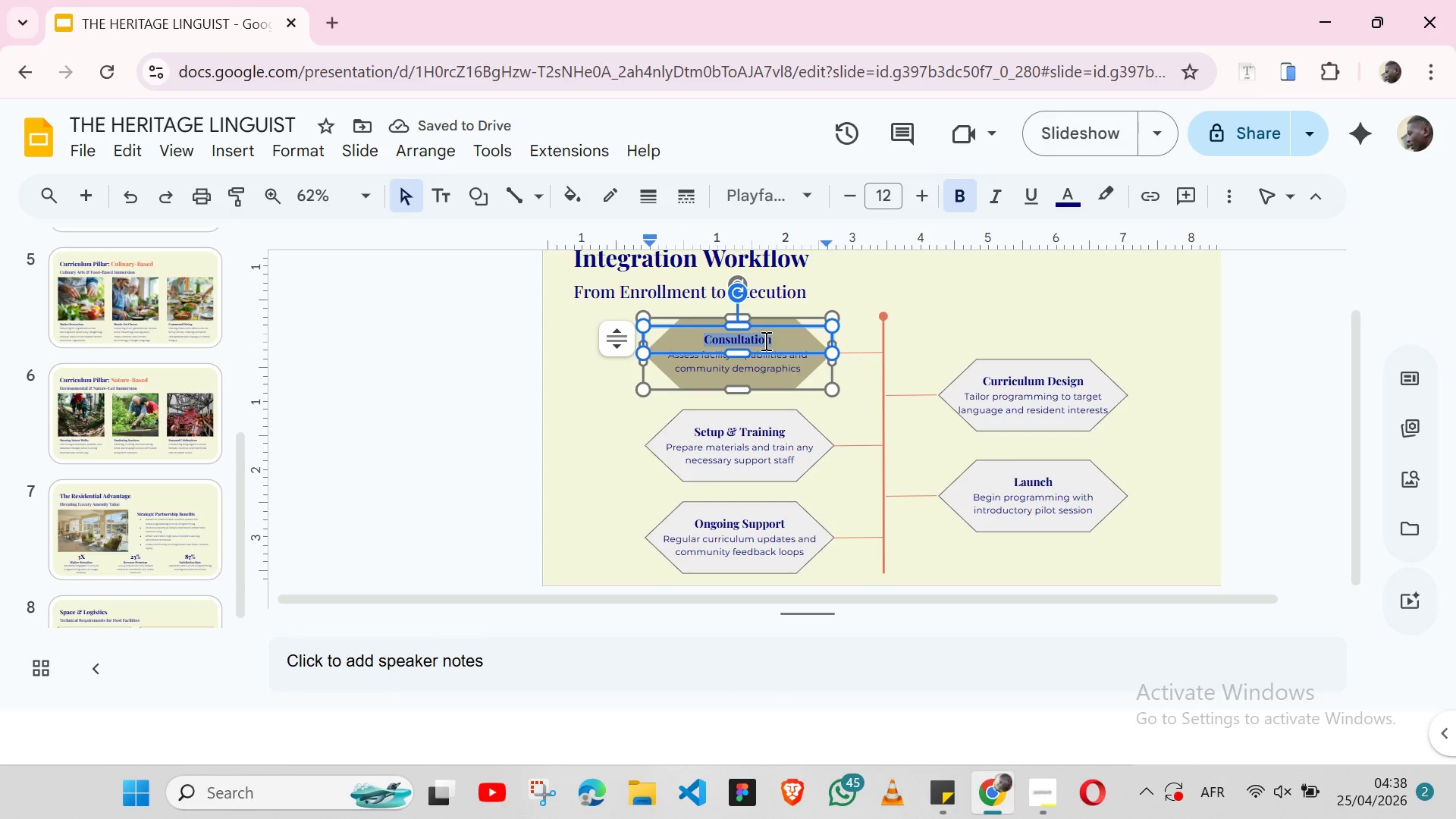 
double_click([764, 340])
 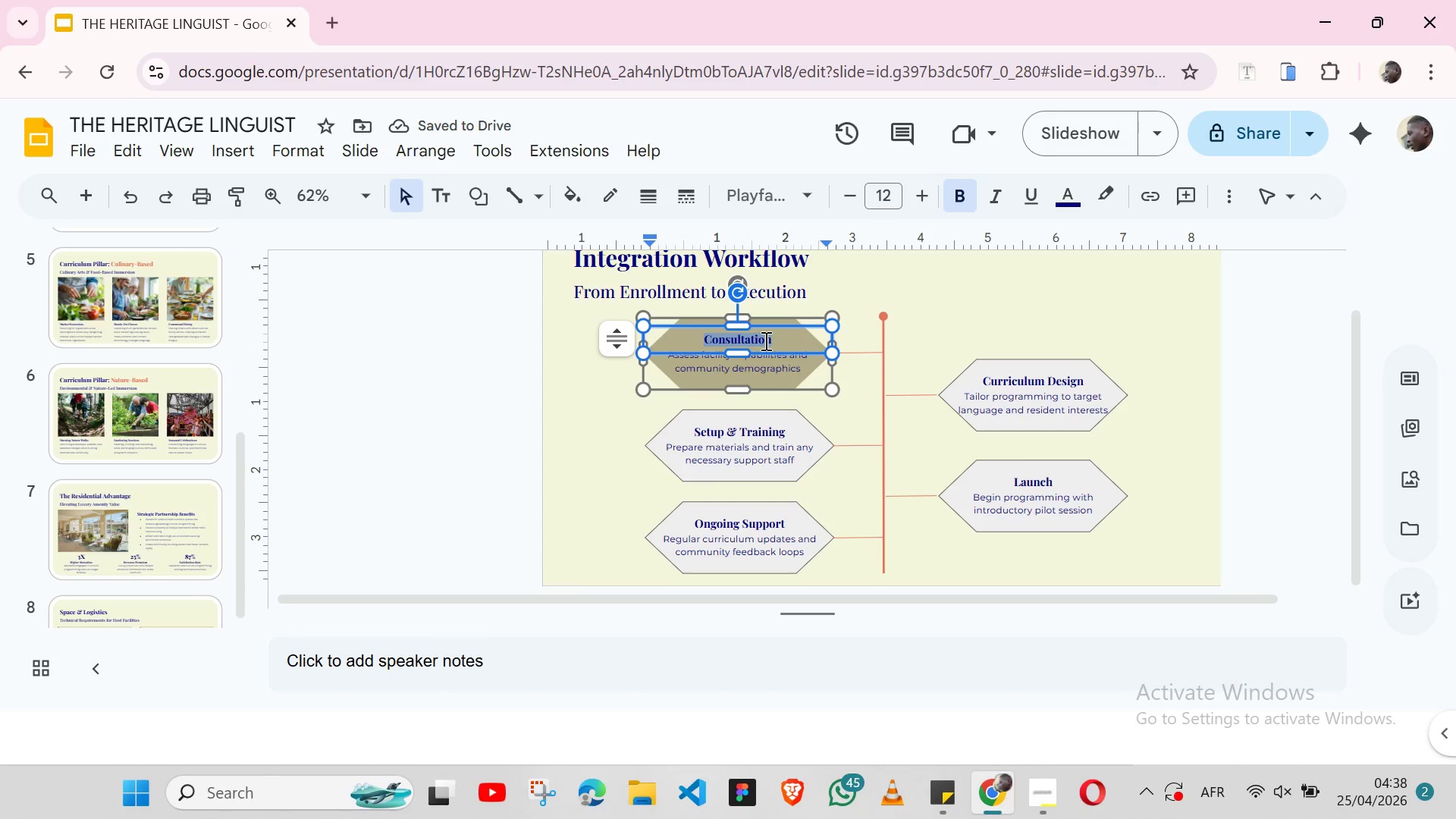 
triple_click([764, 340])
 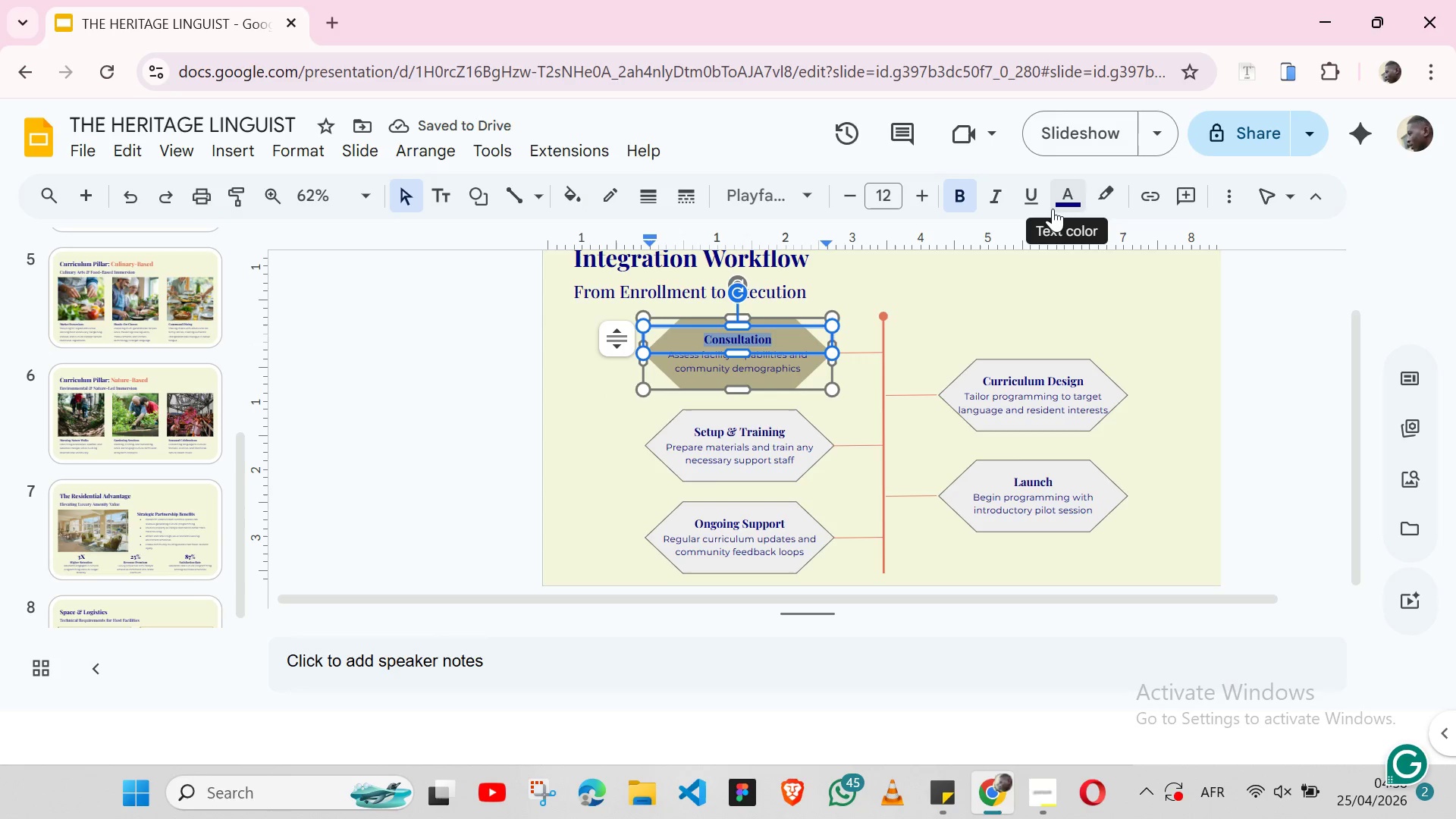 
left_click([1053, 209])
 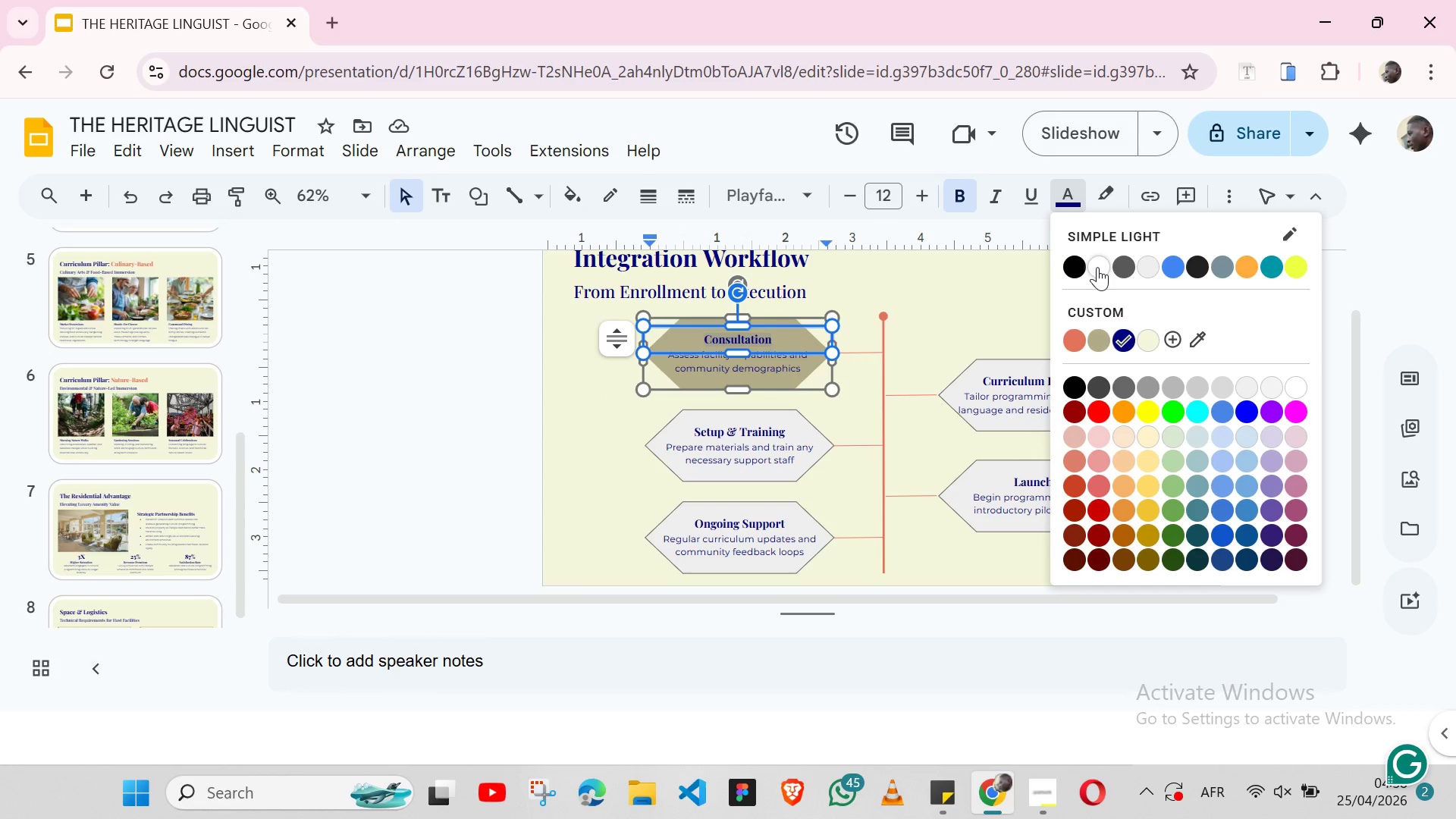 
left_click([1097, 267])
 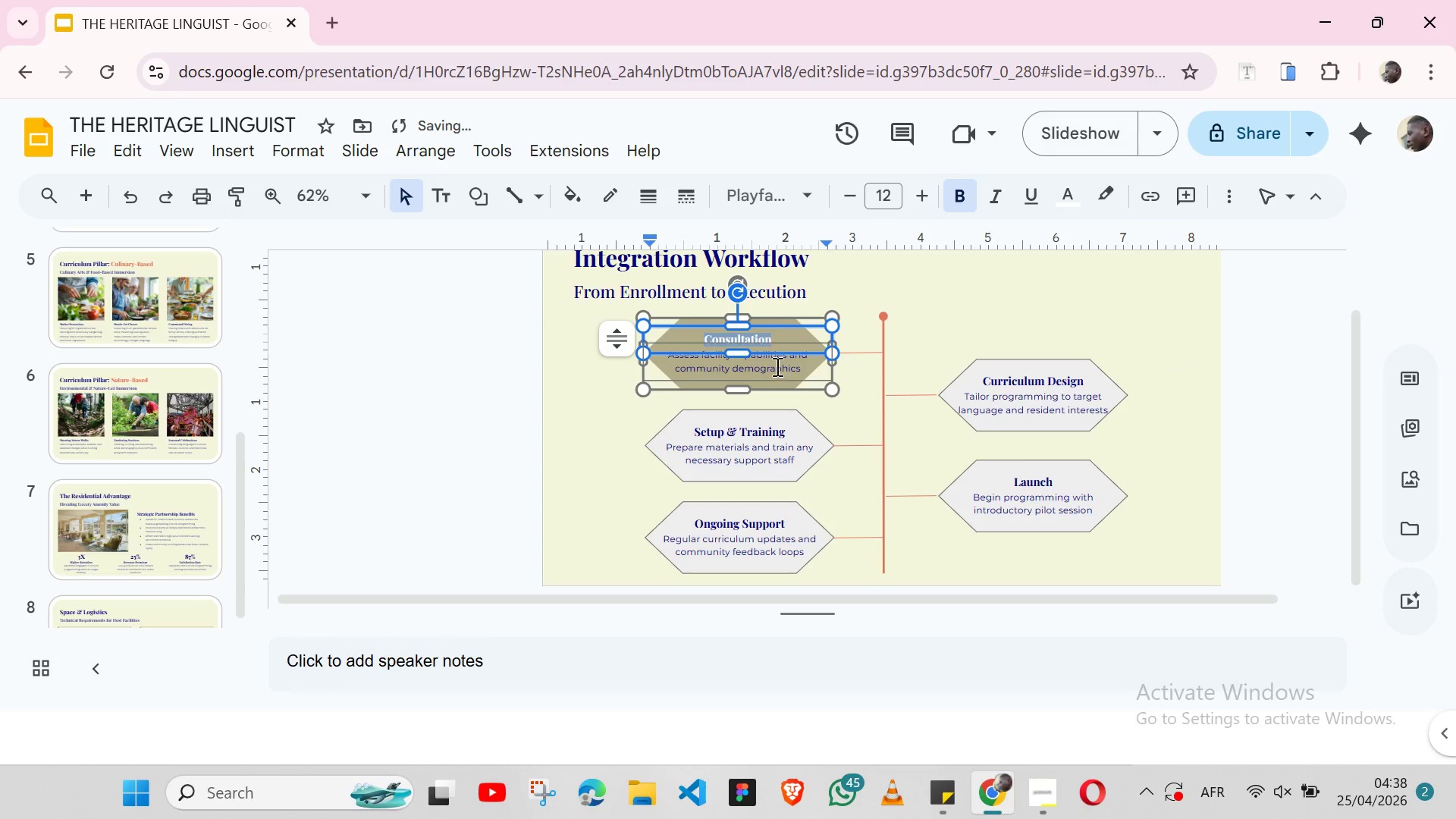 
double_click([776, 366])
 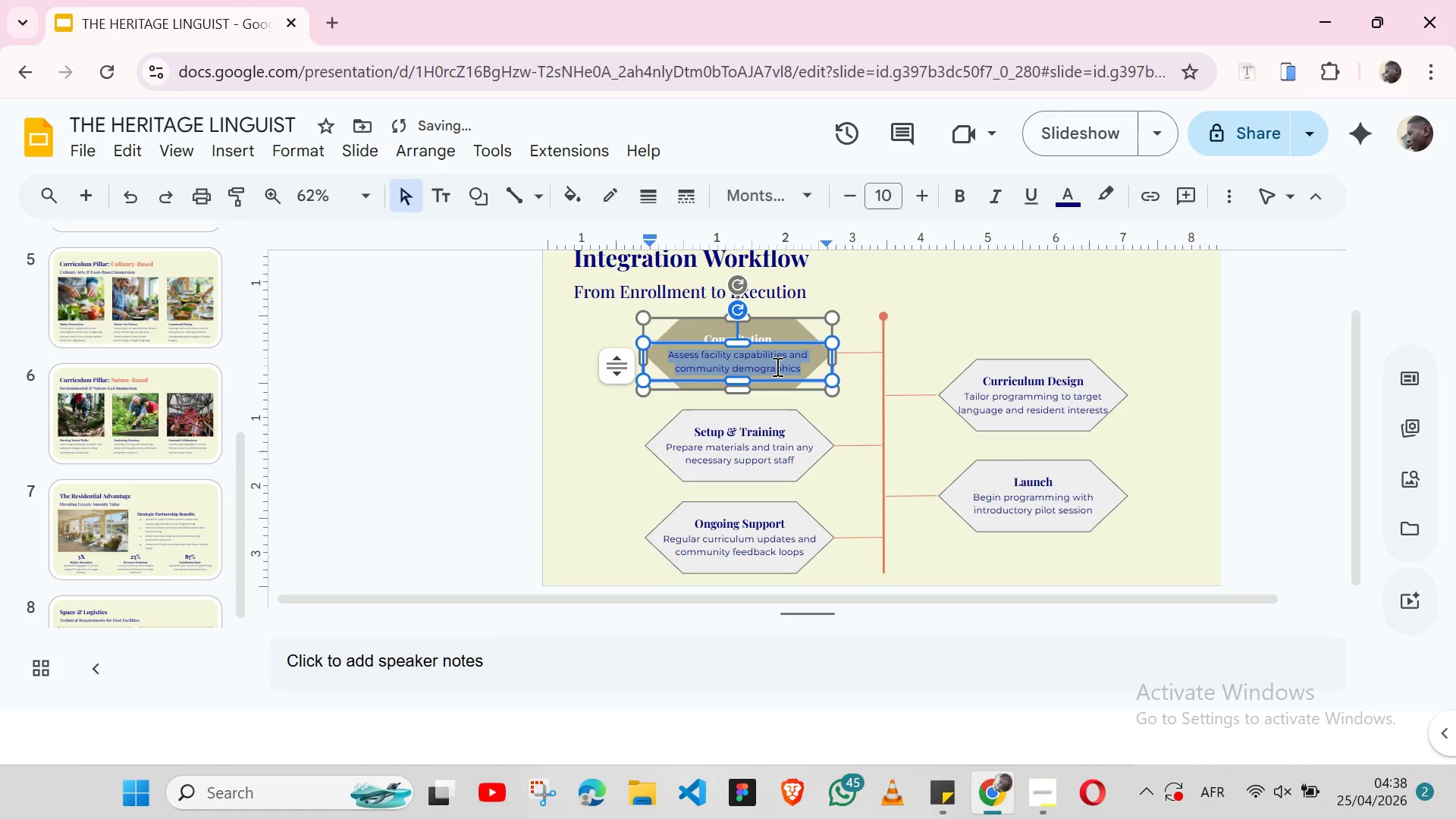 
triple_click([776, 366])
 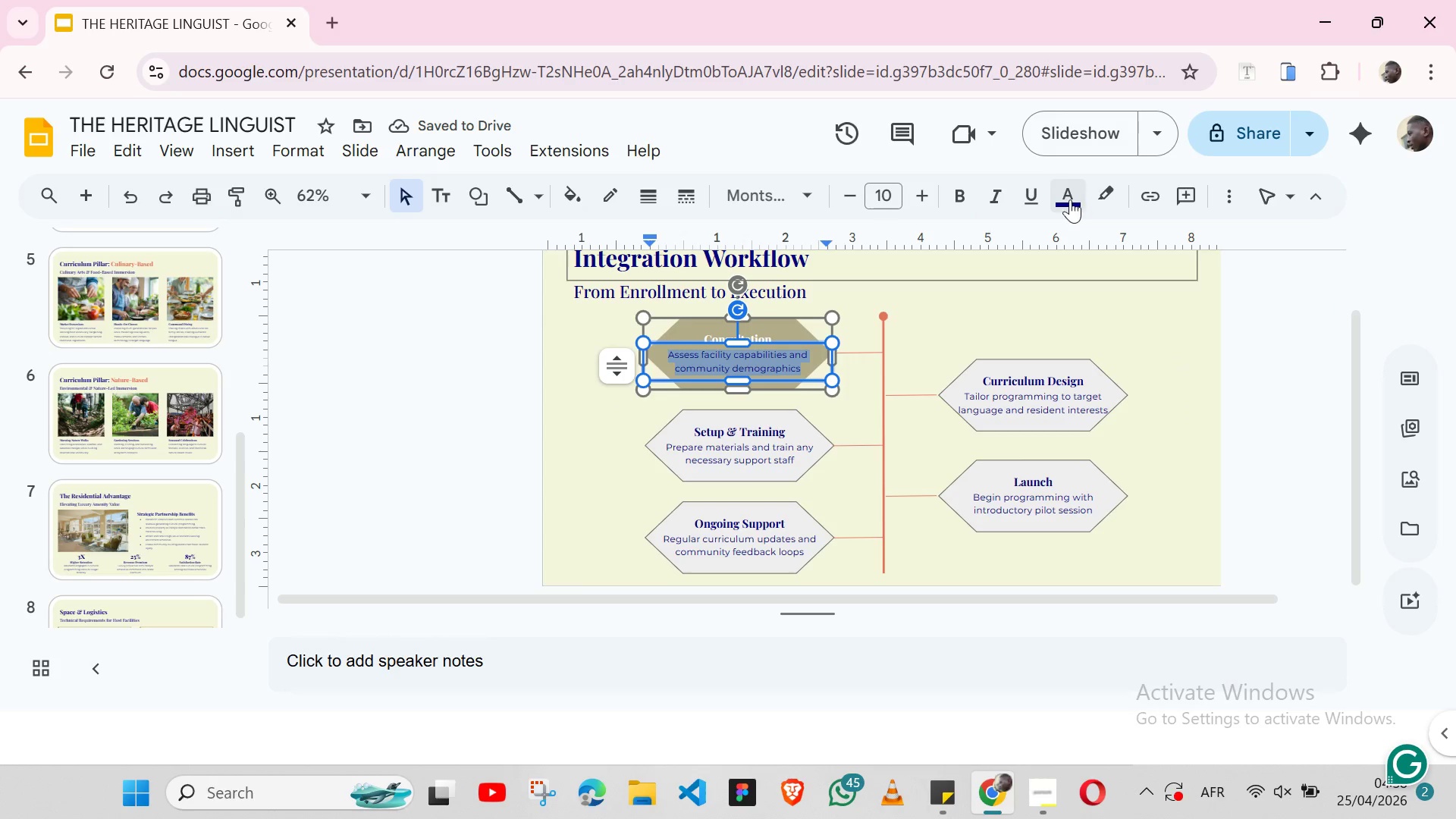 
left_click([1070, 199])
 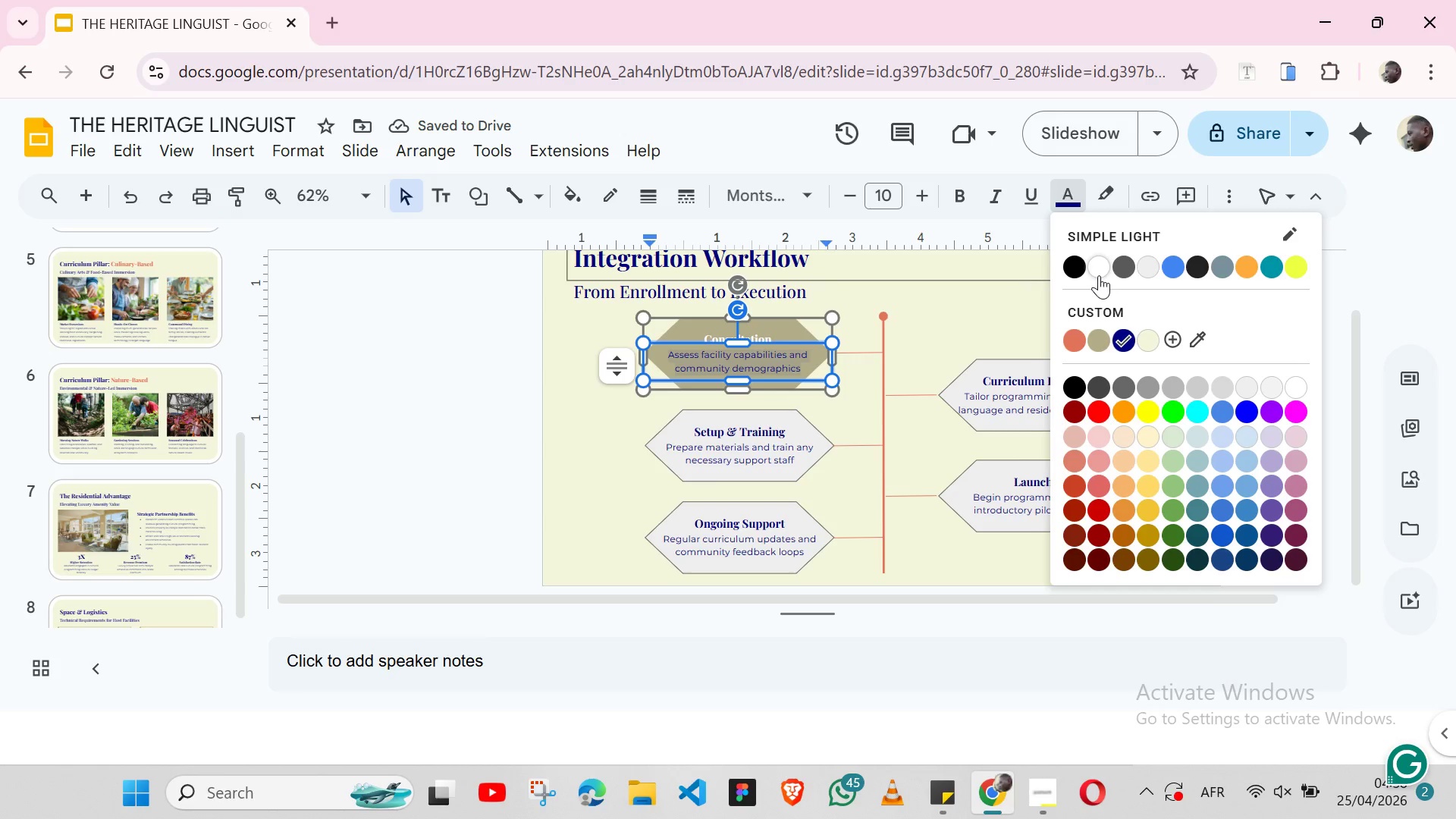 
left_click([1099, 275])
 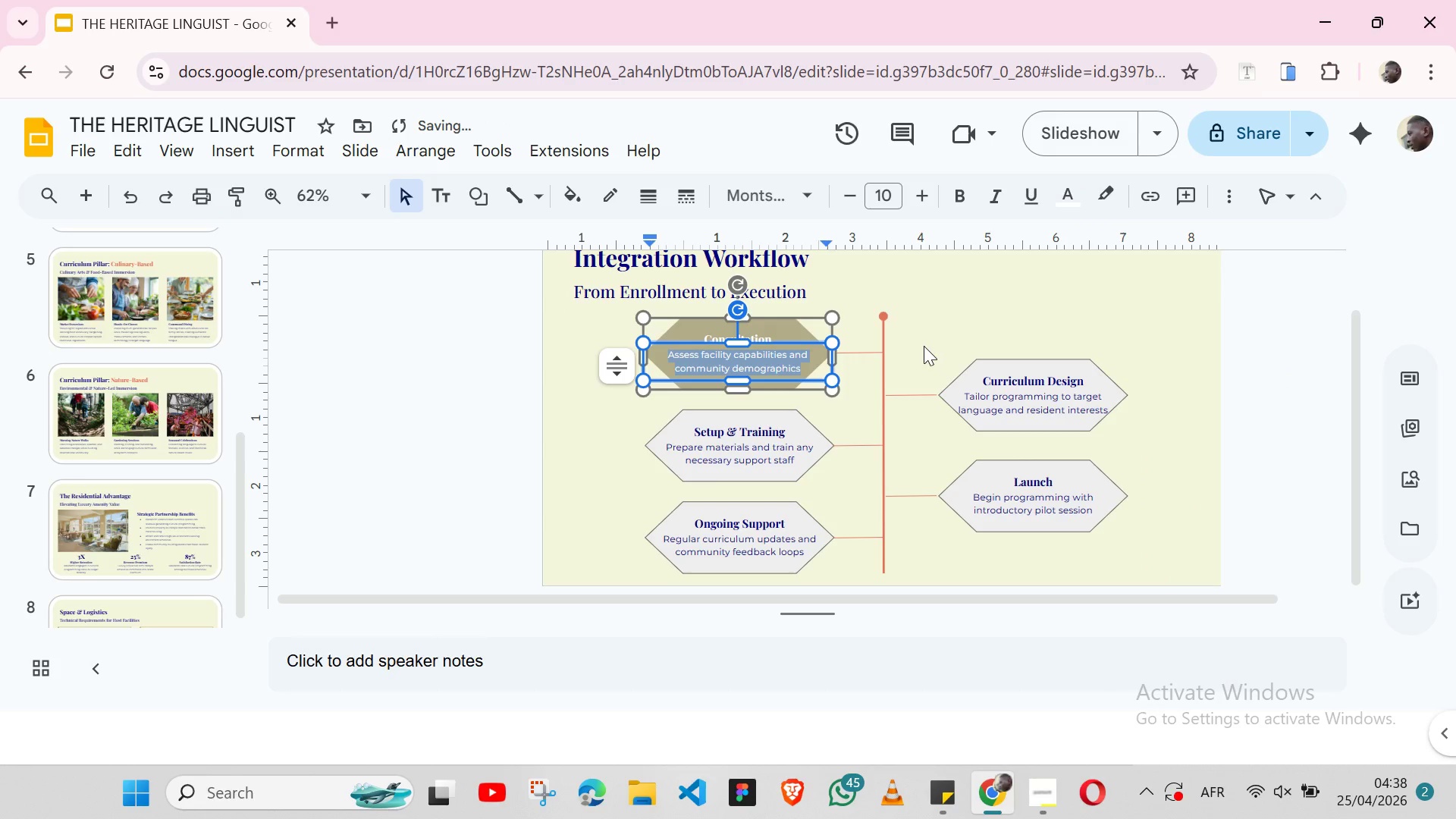 
left_click([924, 346])
 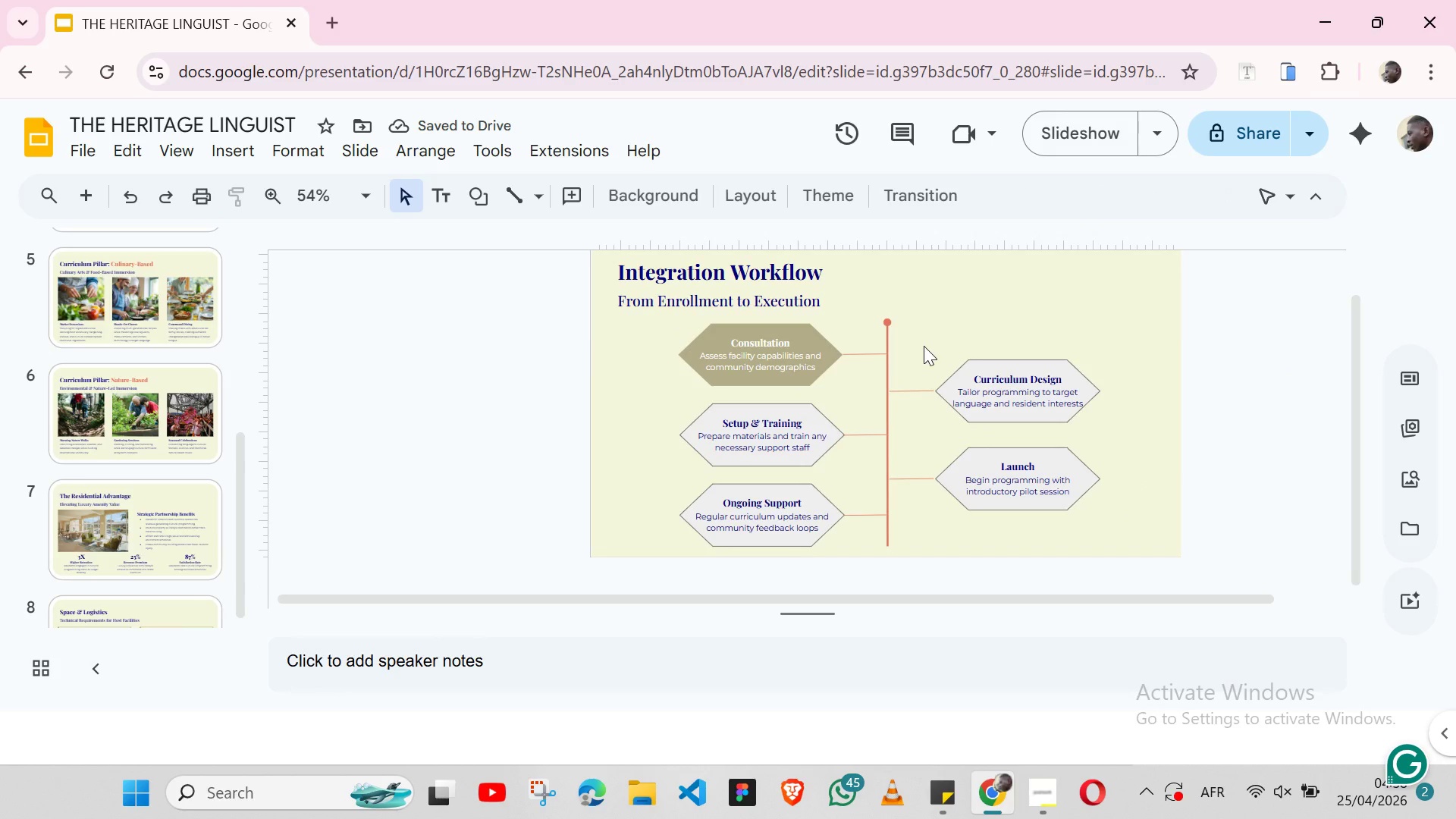 
left_click([952, 372])
 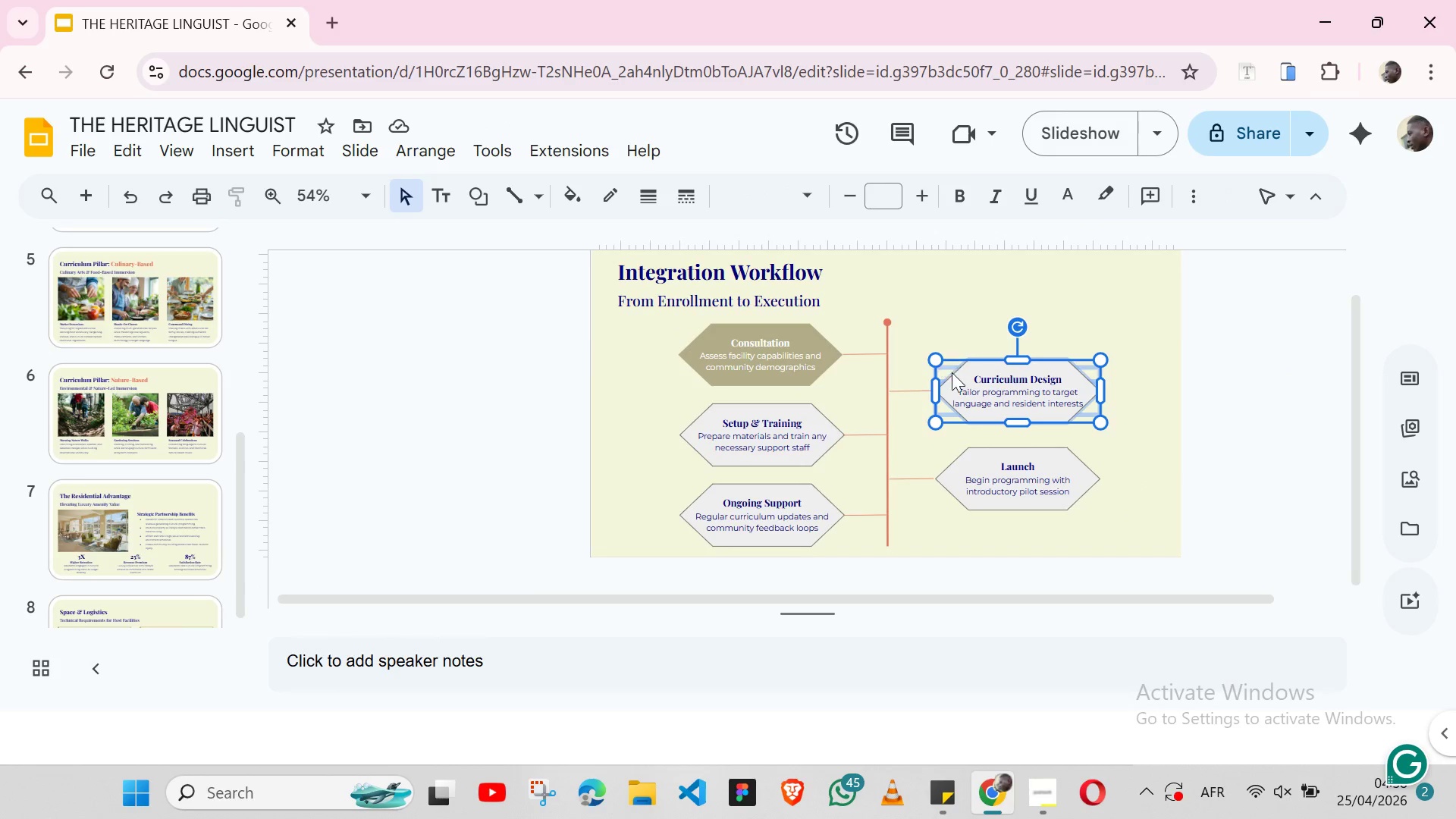 
double_click([952, 372])
 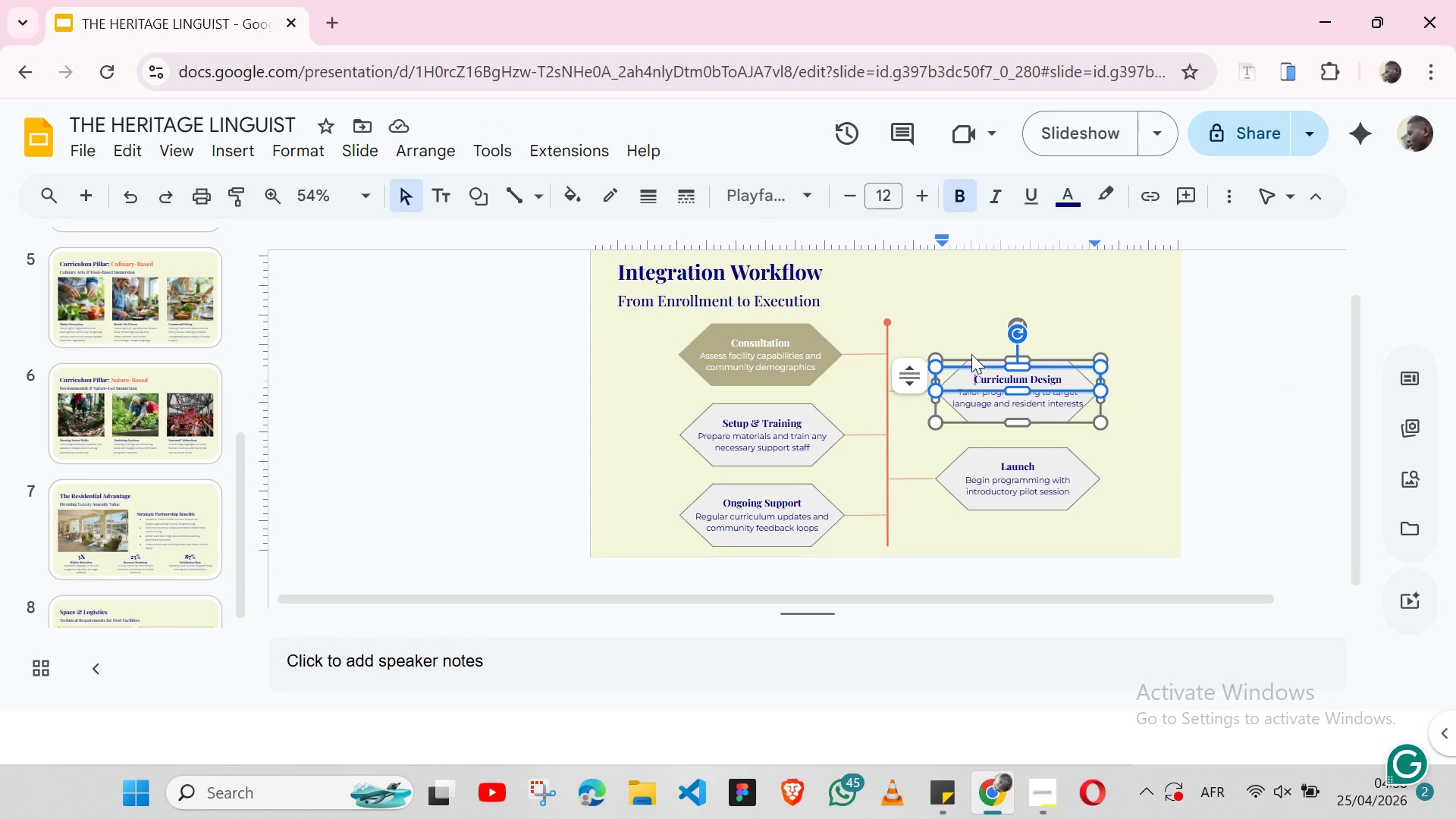 
left_click([971, 357])
 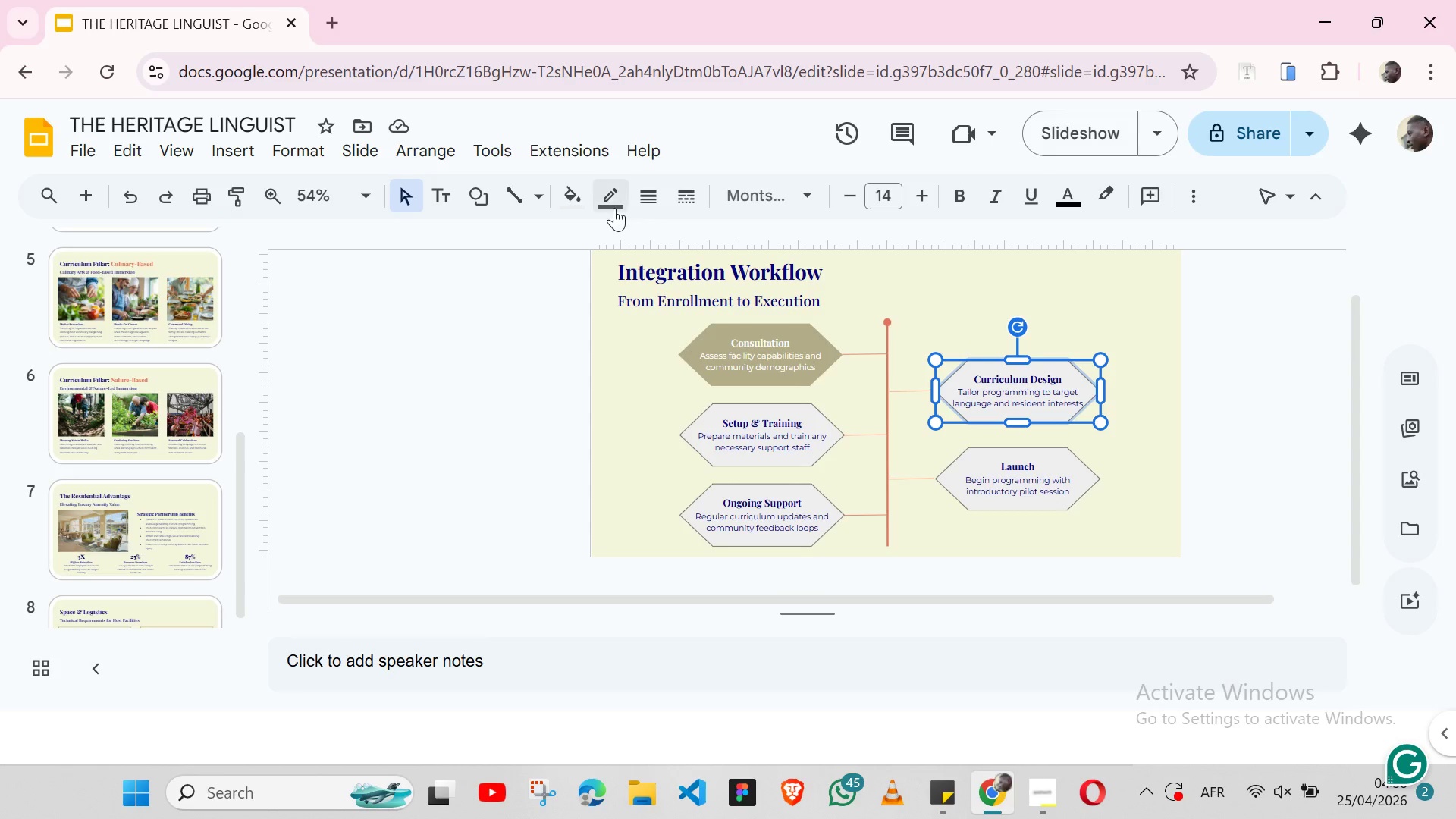 
left_click([614, 208])
 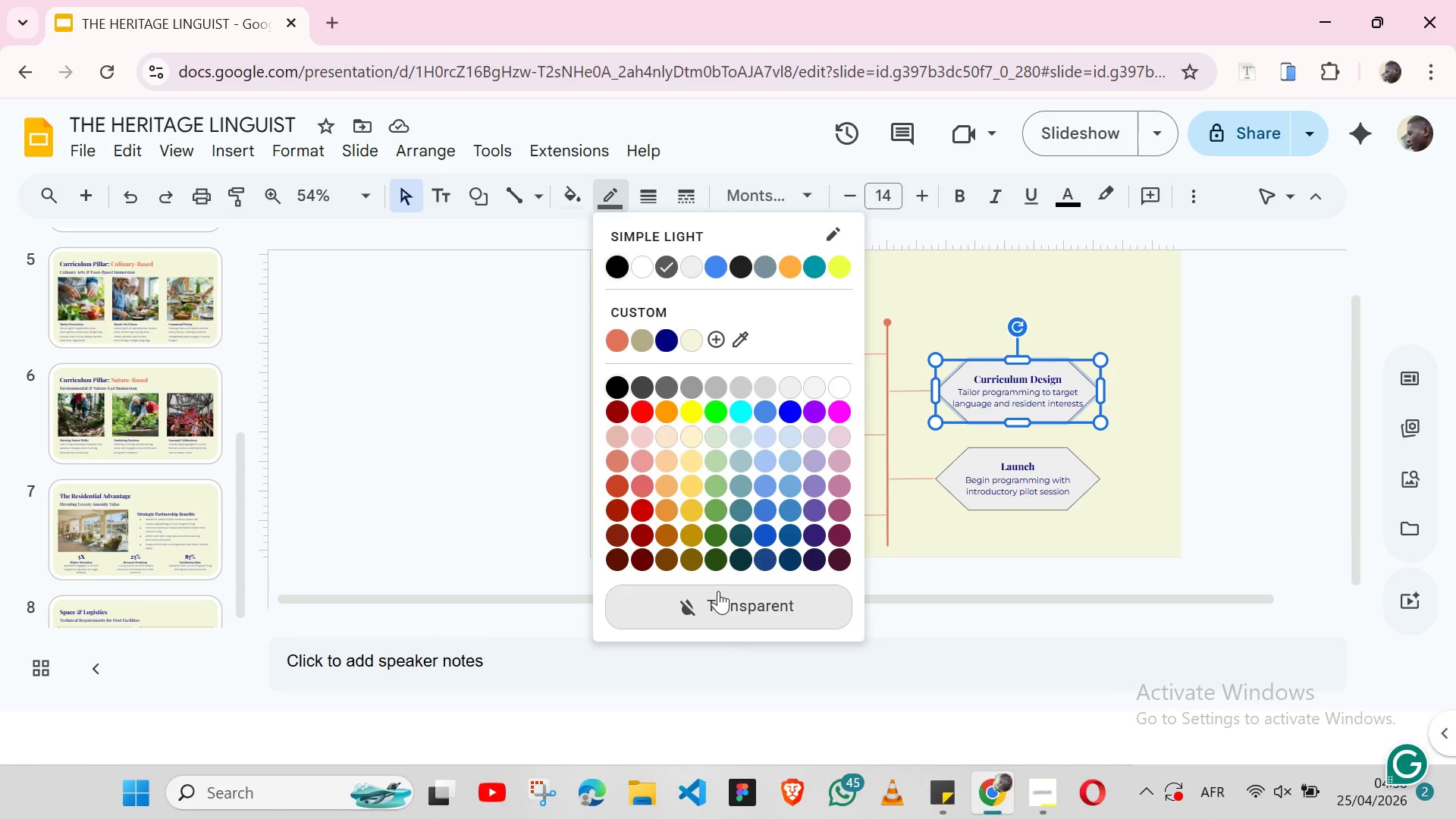 
left_click([718, 591])
 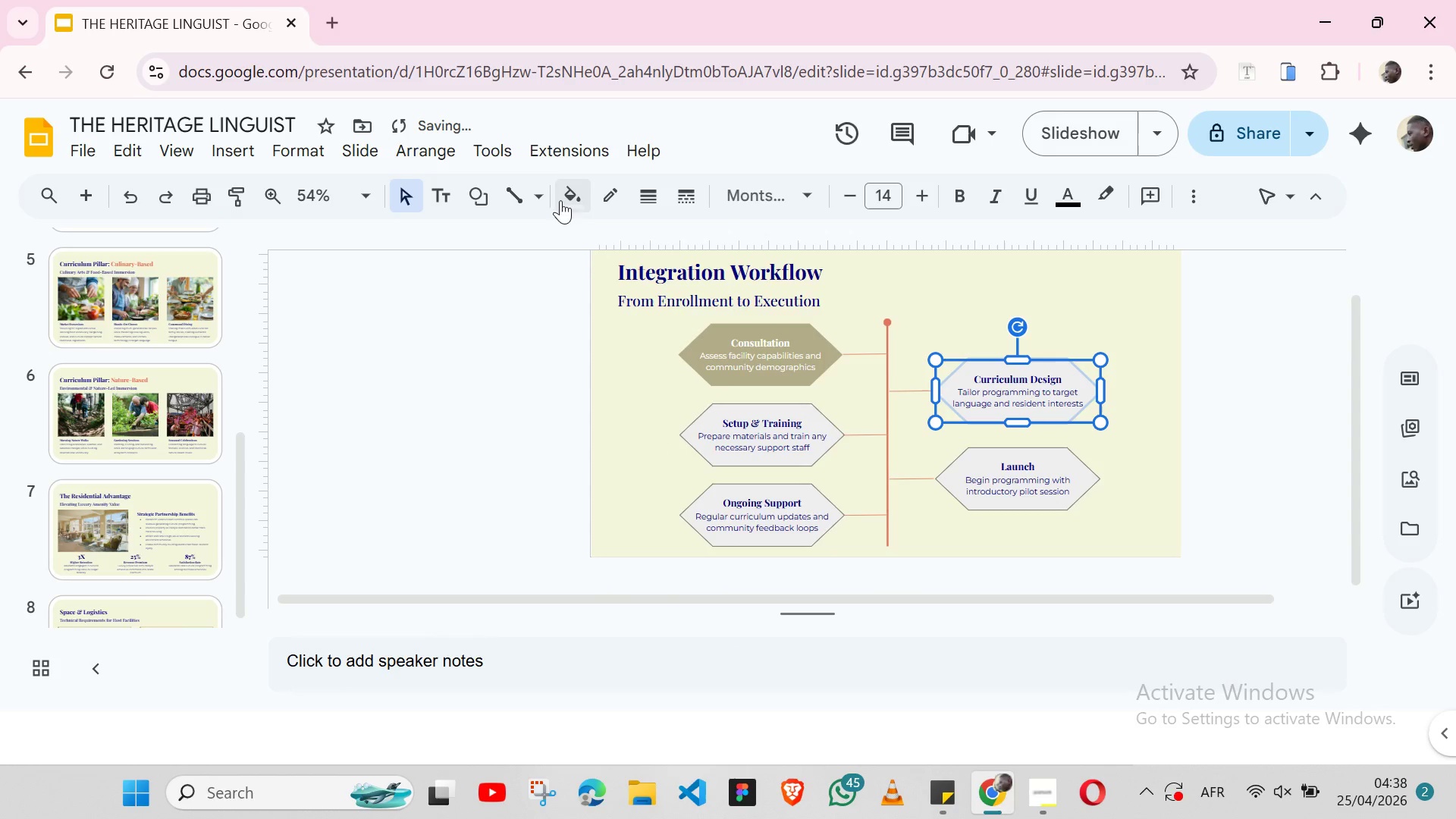 
left_click([588, 202])
 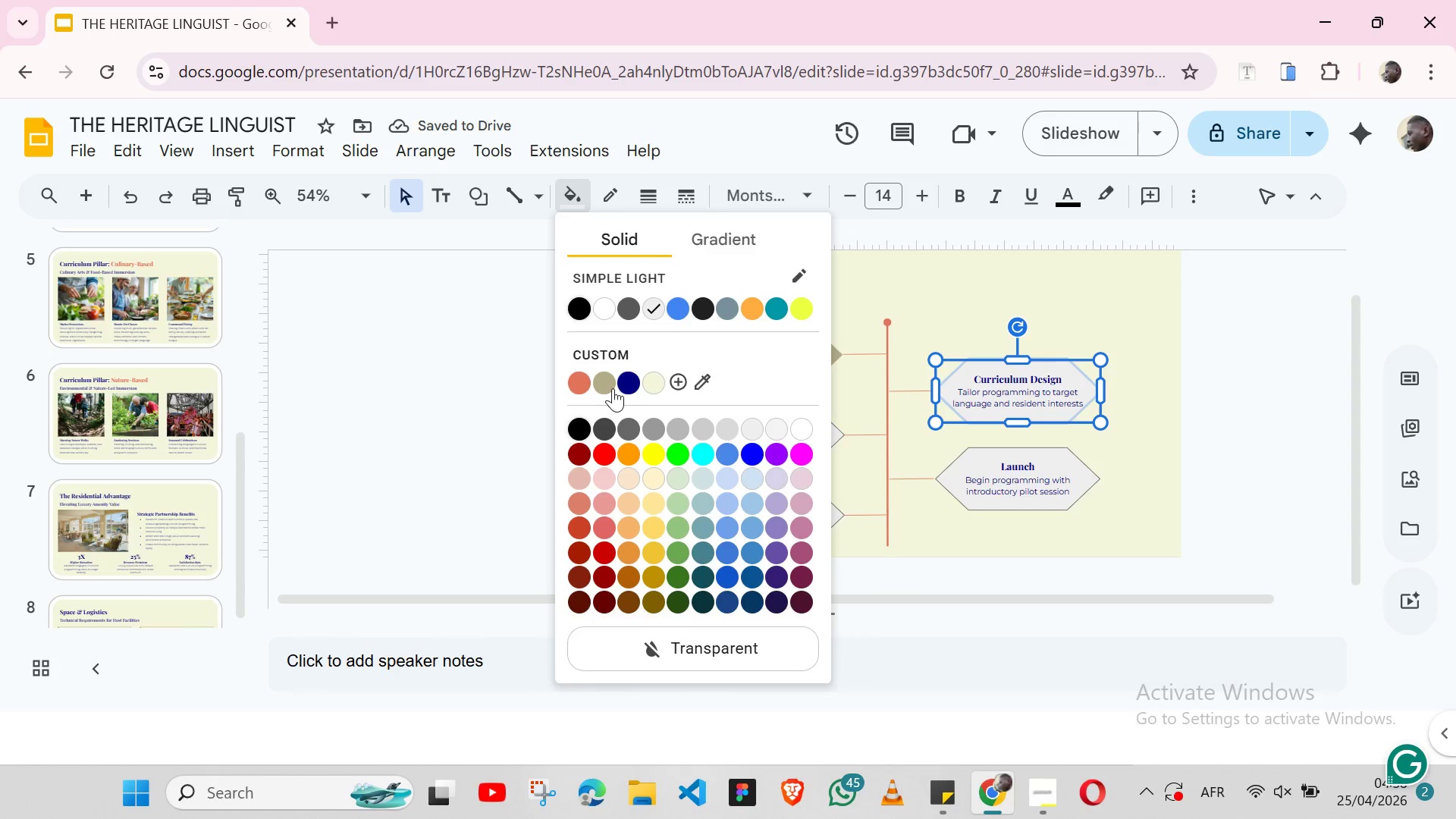 
left_click([596, 386])
 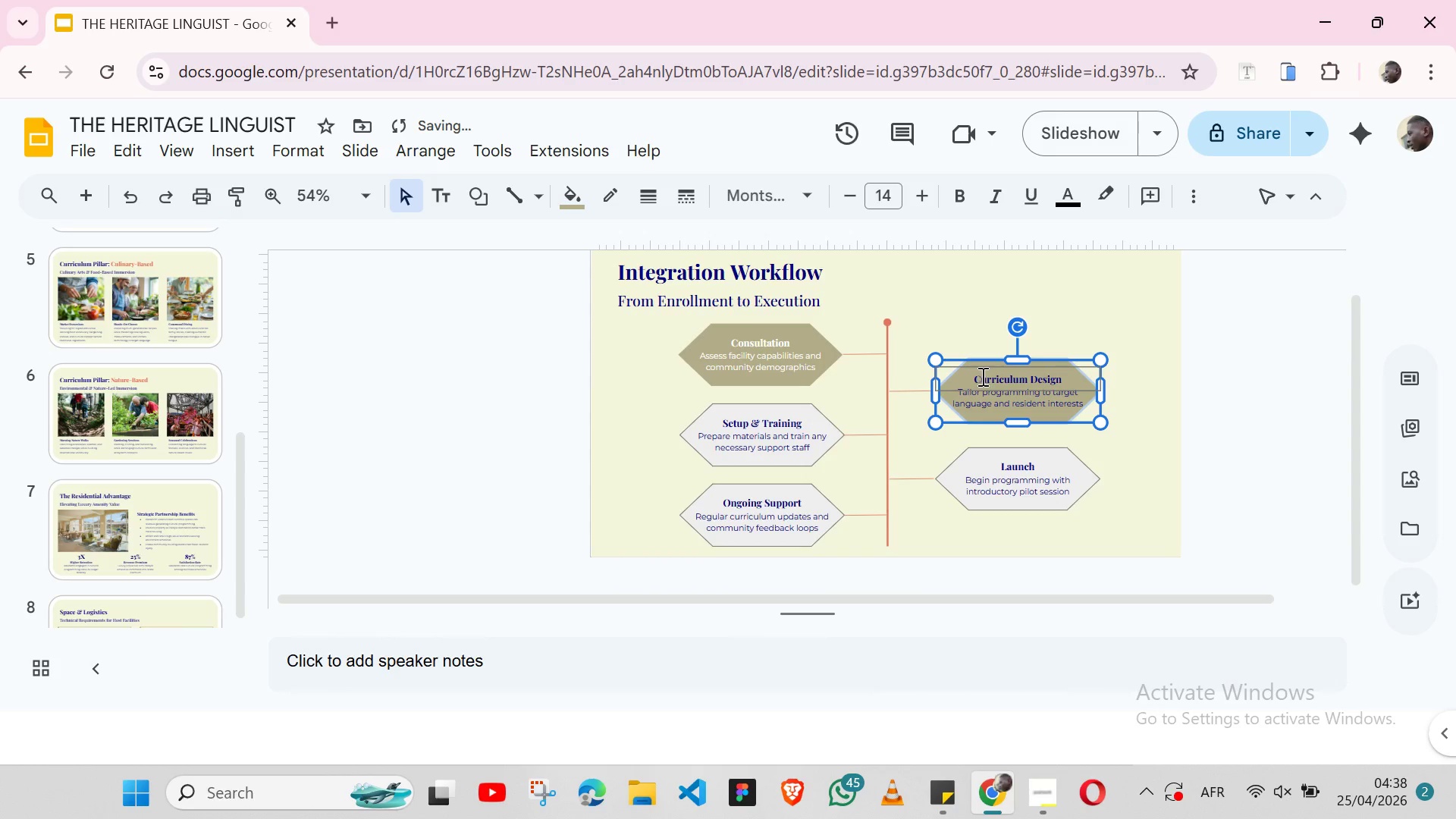 
double_click([981, 376])
 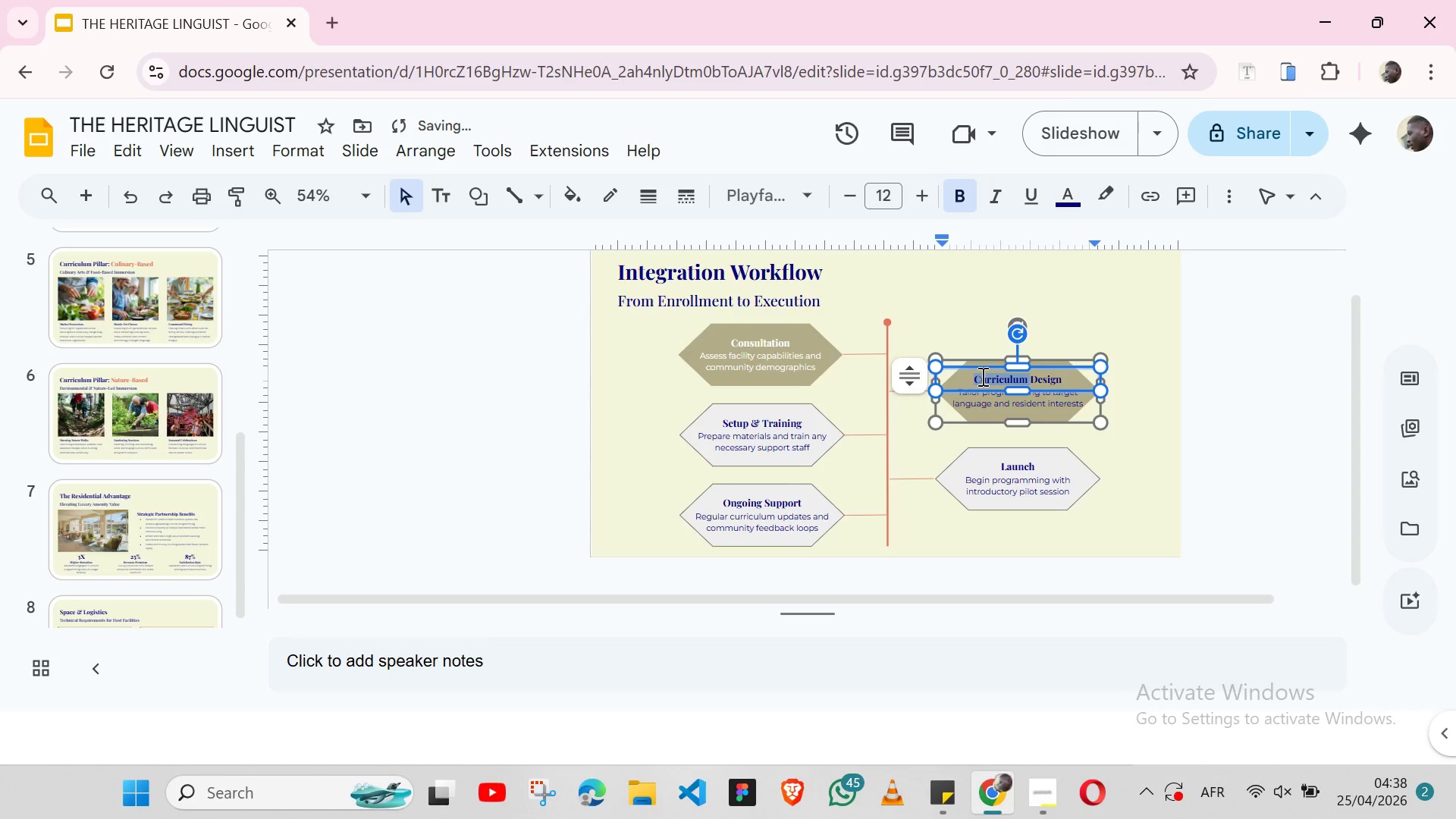 
triple_click([981, 376])
 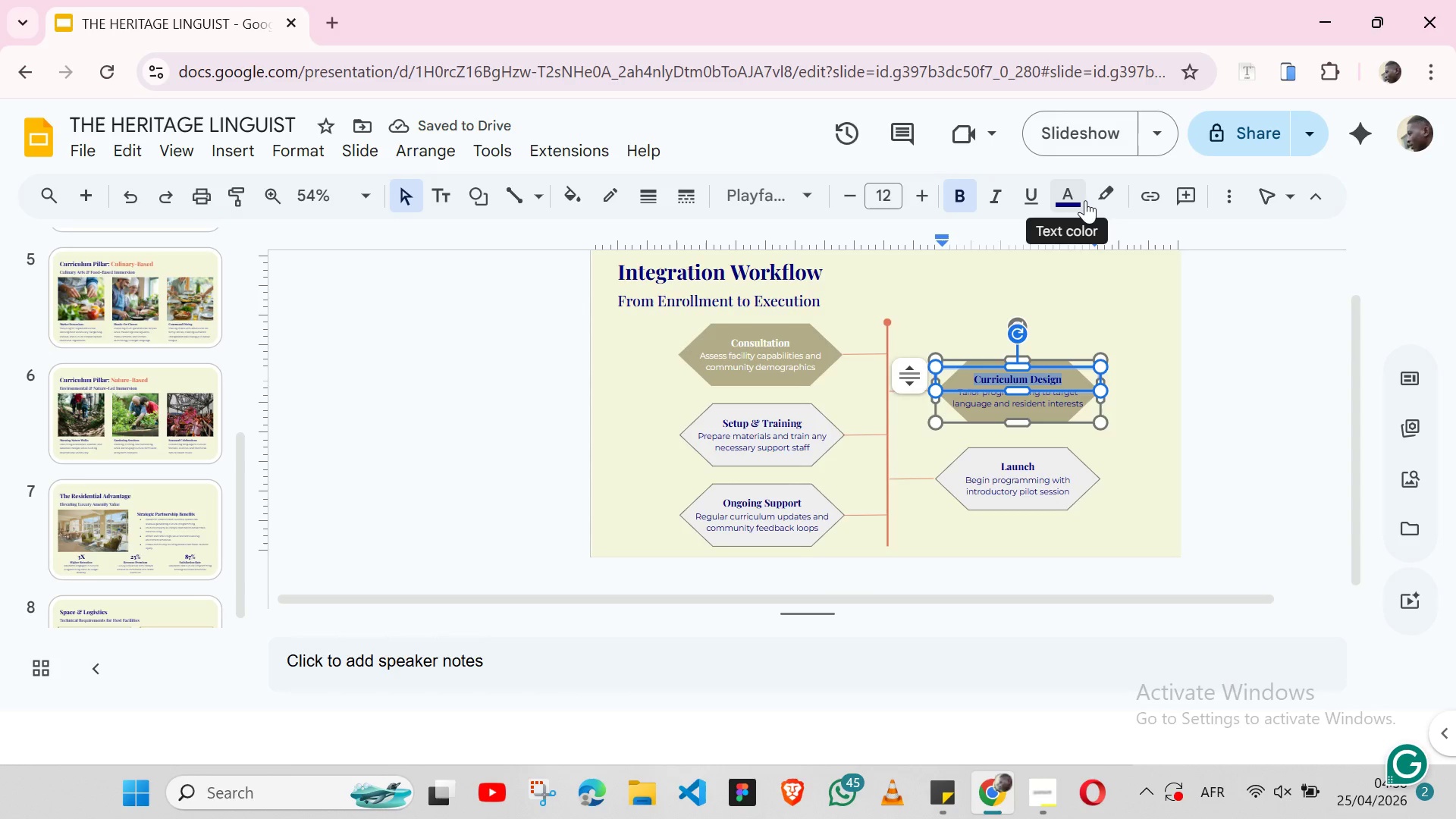 
left_click([1075, 202])
 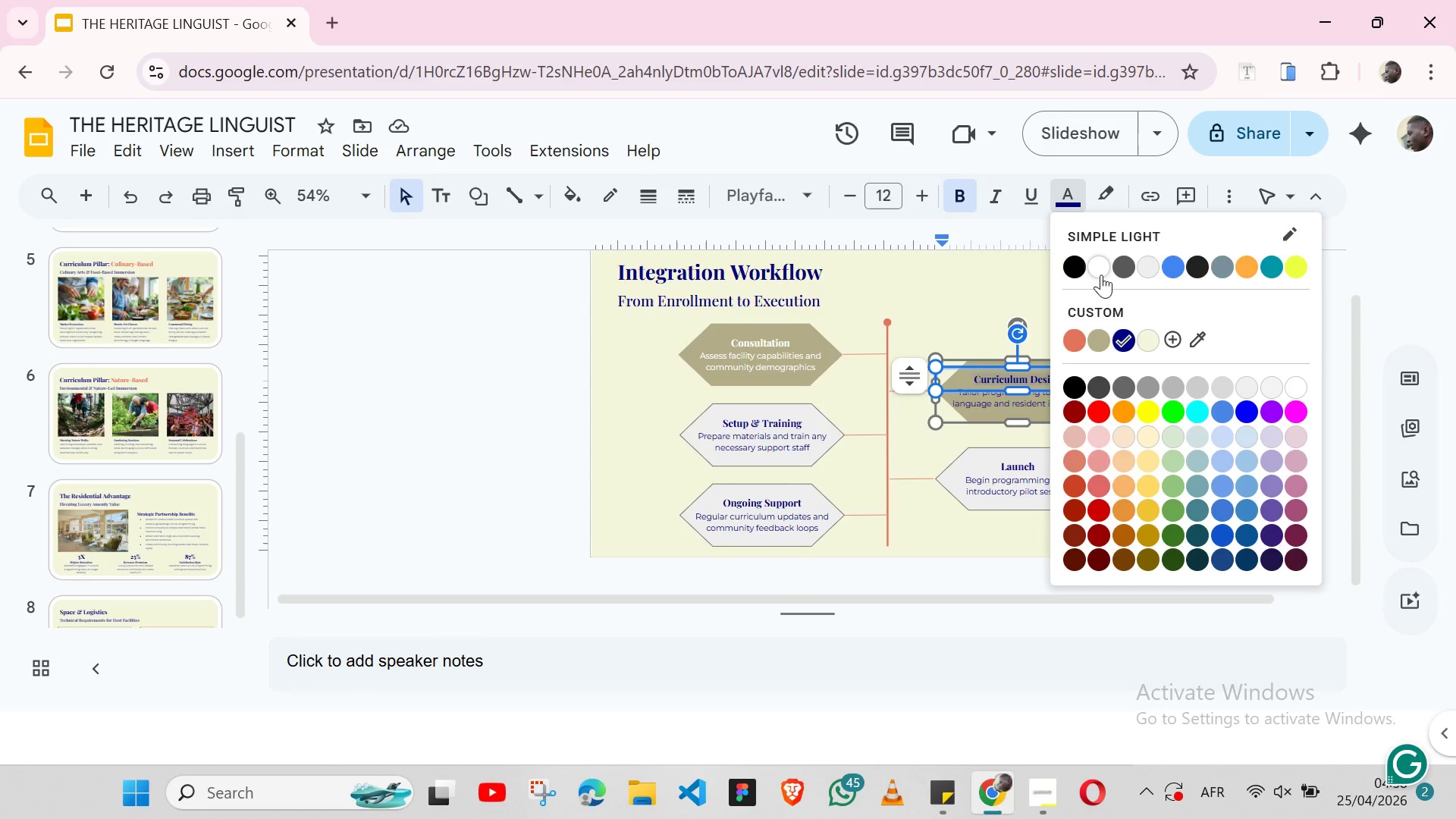 
left_click([1101, 275])
 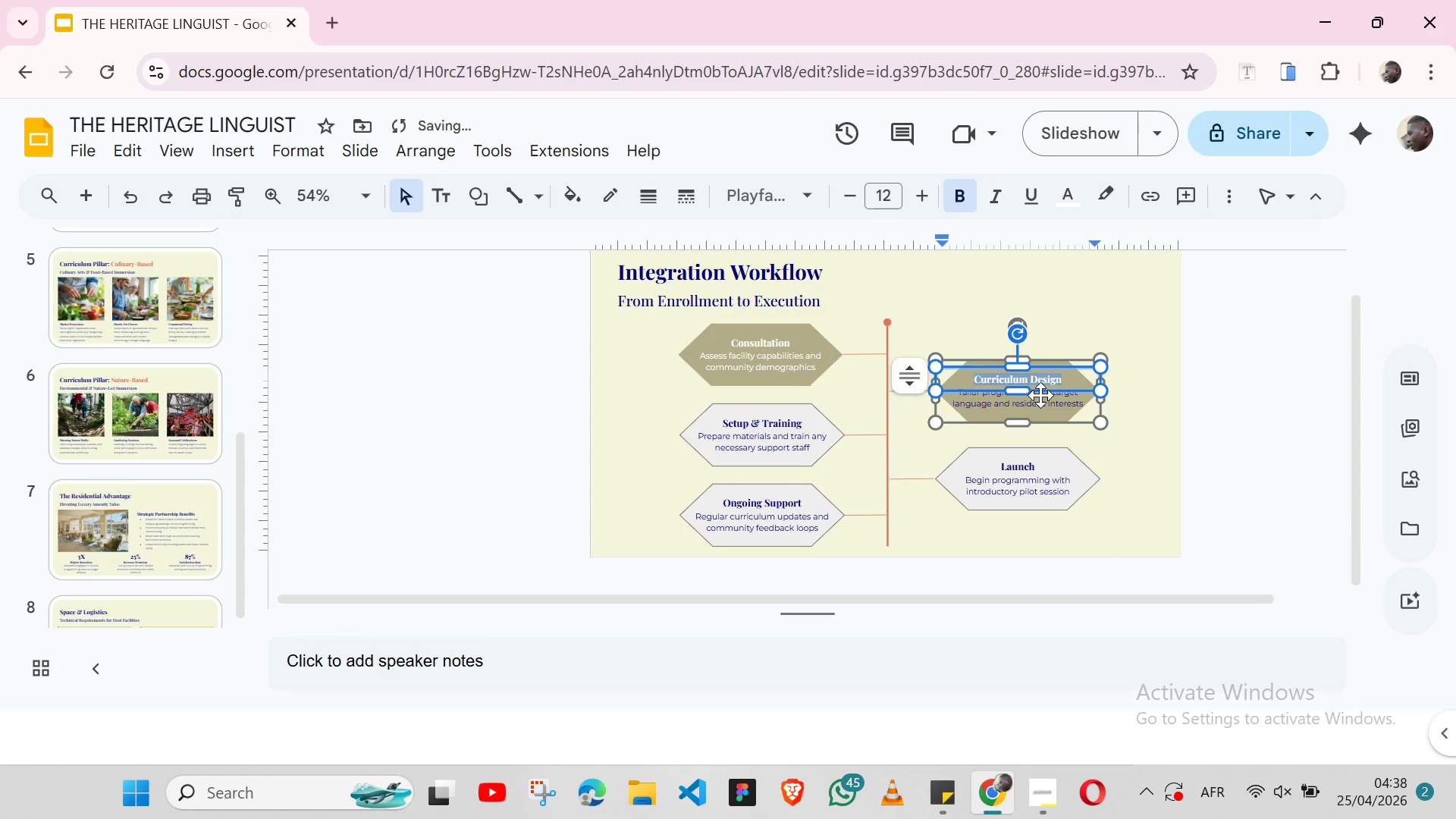 
double_click([1040, 395])
 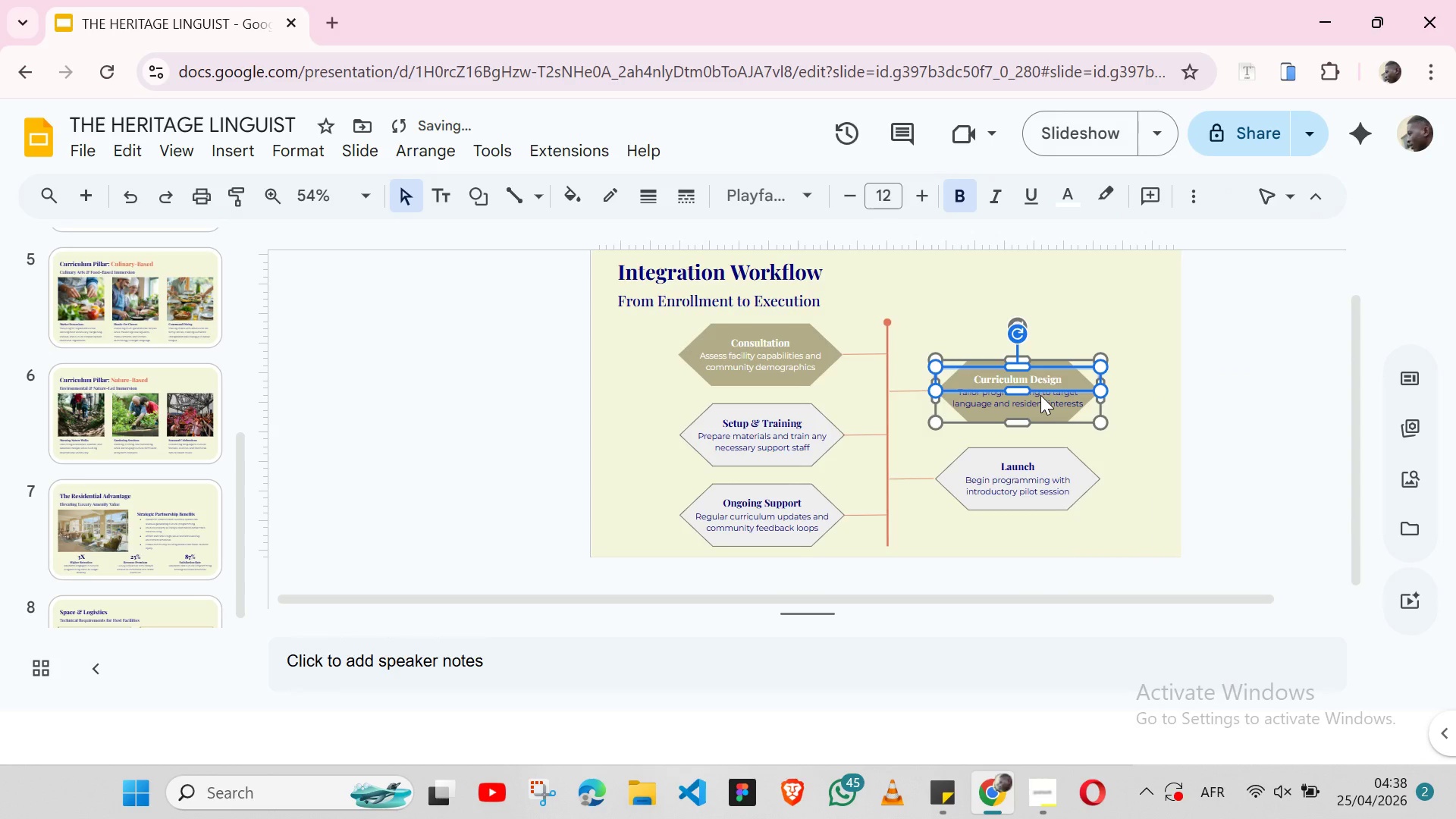 
triple_click([1040, 395])
 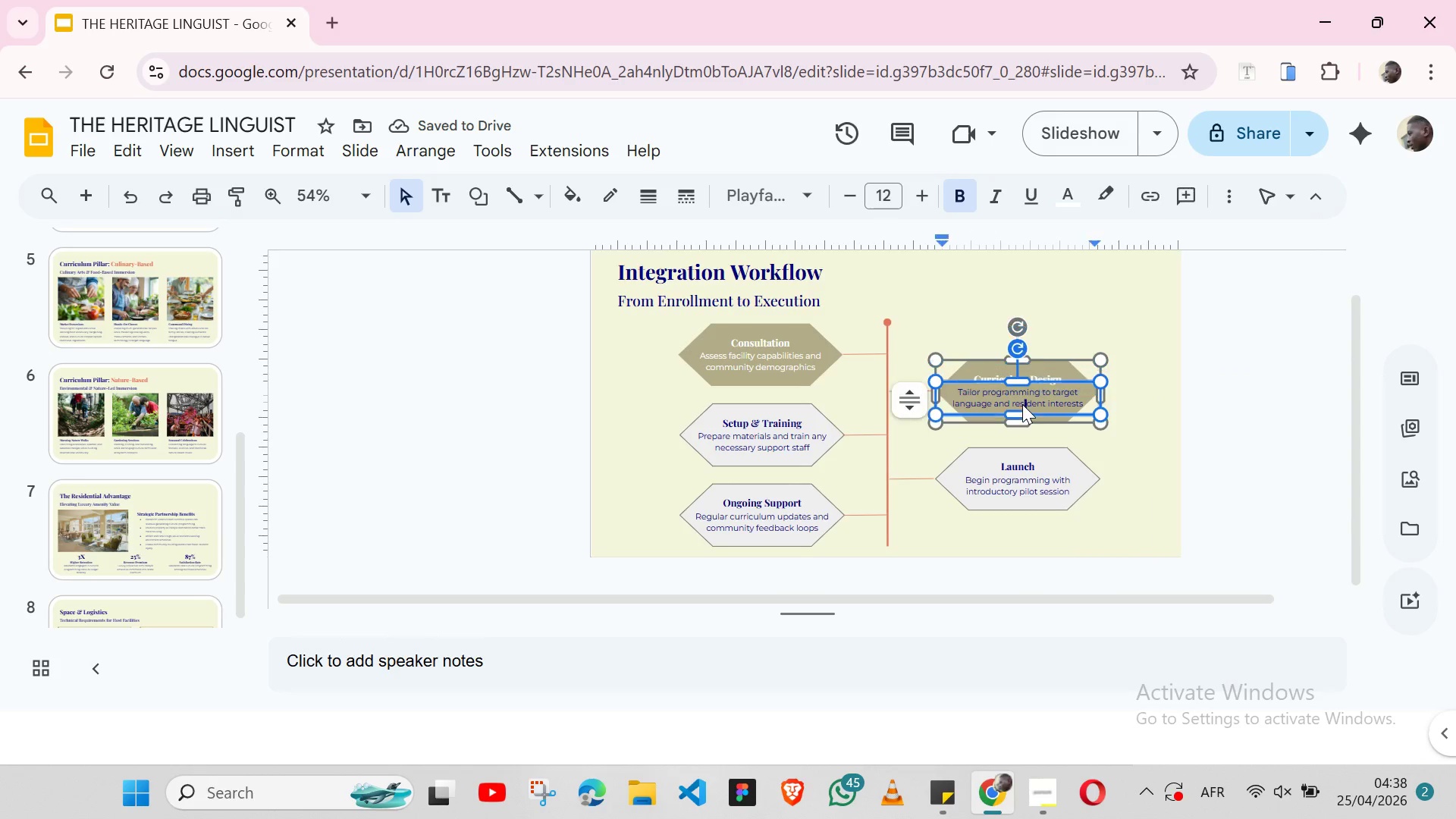 
double_click([1022, 404])
 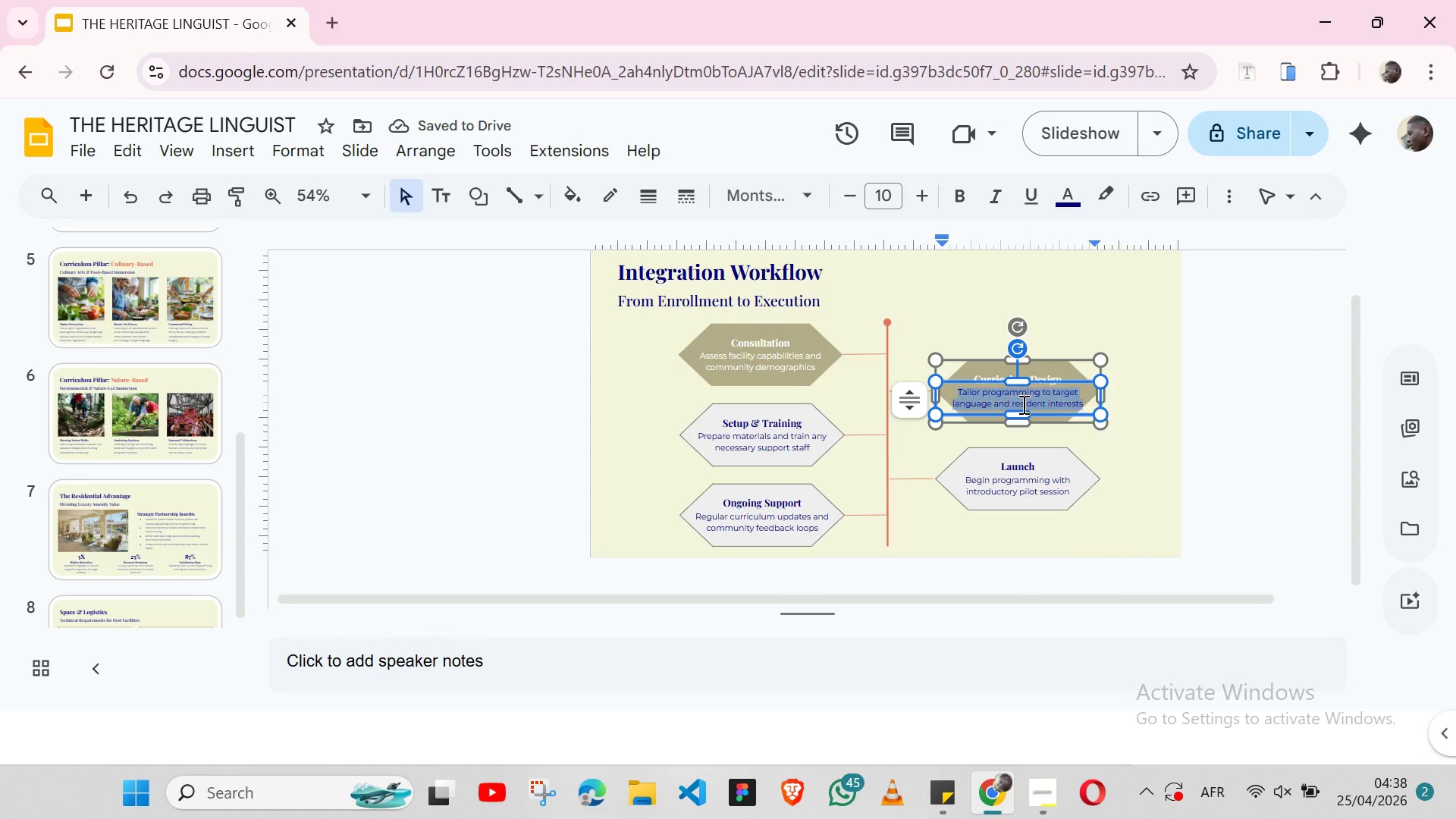 
triple_click([1022, 404])
 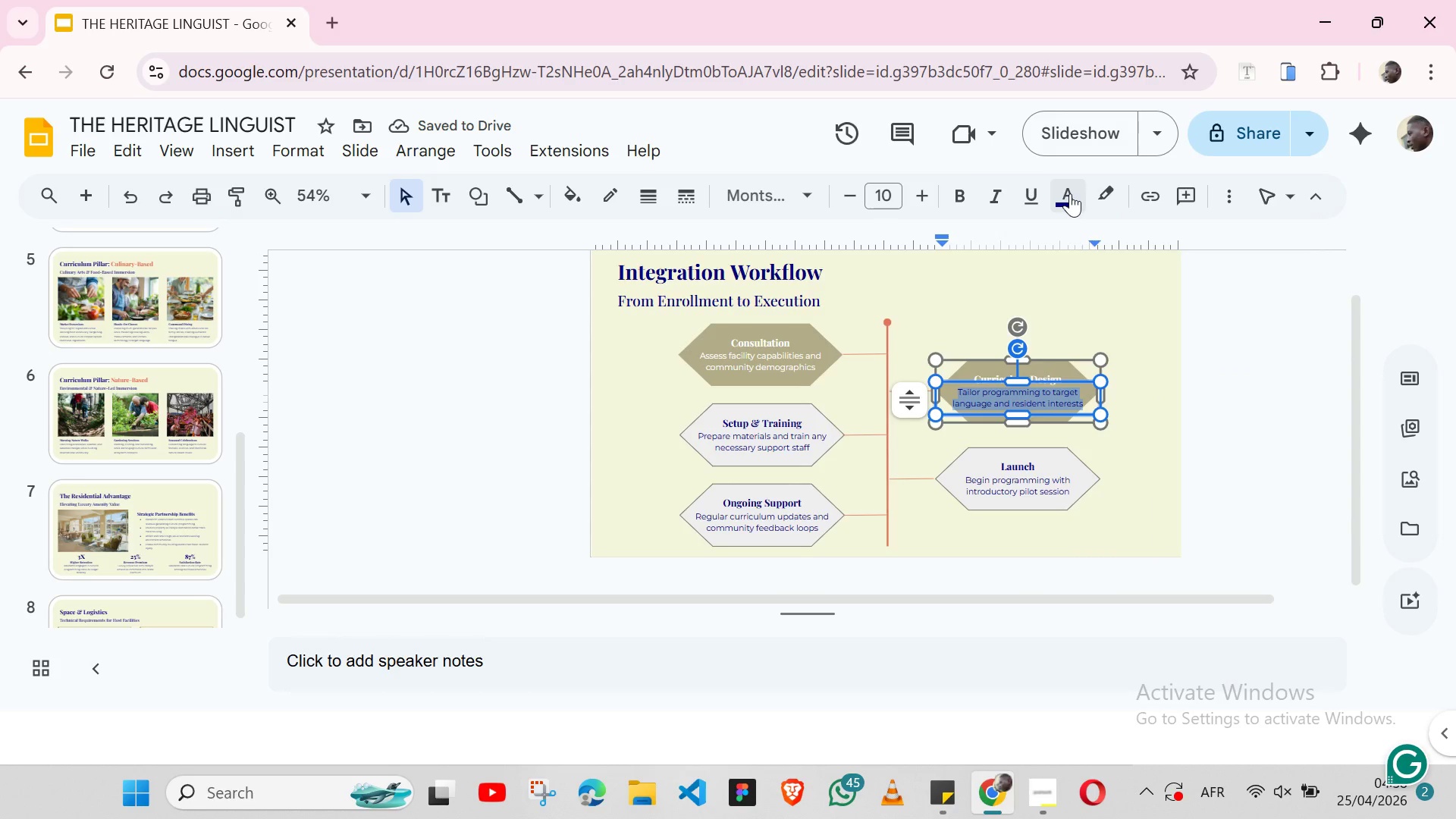 
left_click([1070, 193])
 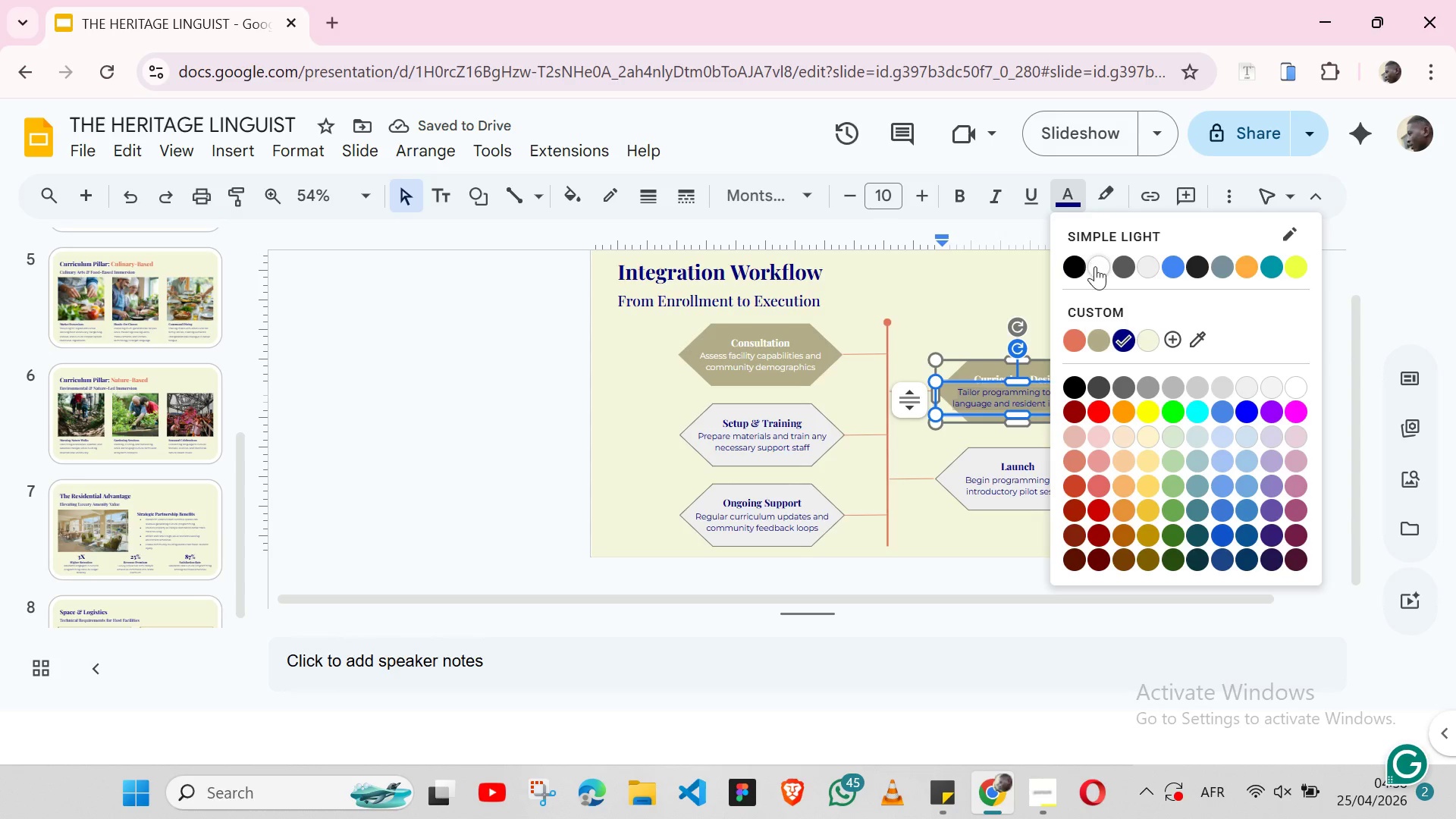 
left_click([1095, 266])
 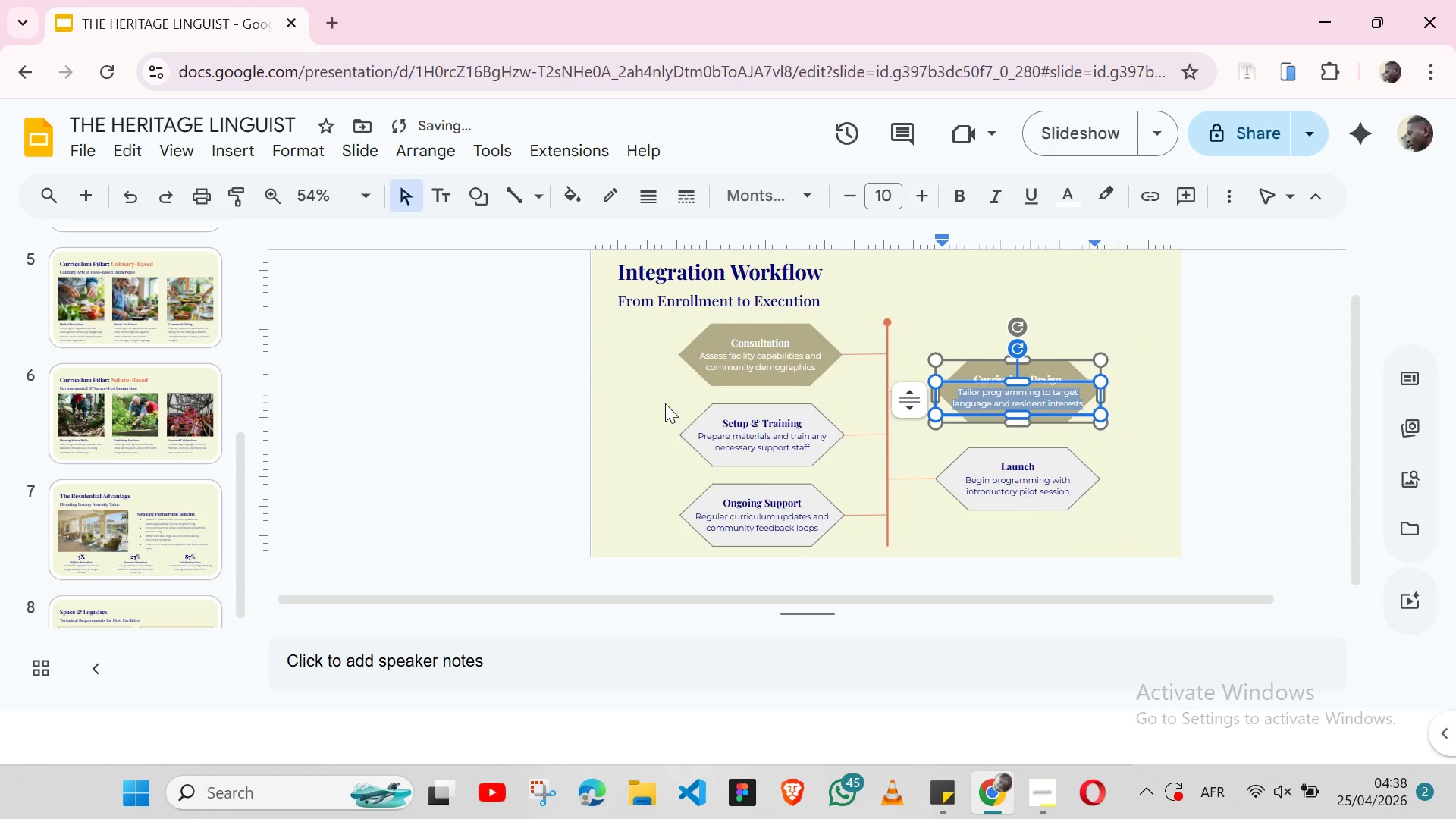 
left_click([665, 403])
 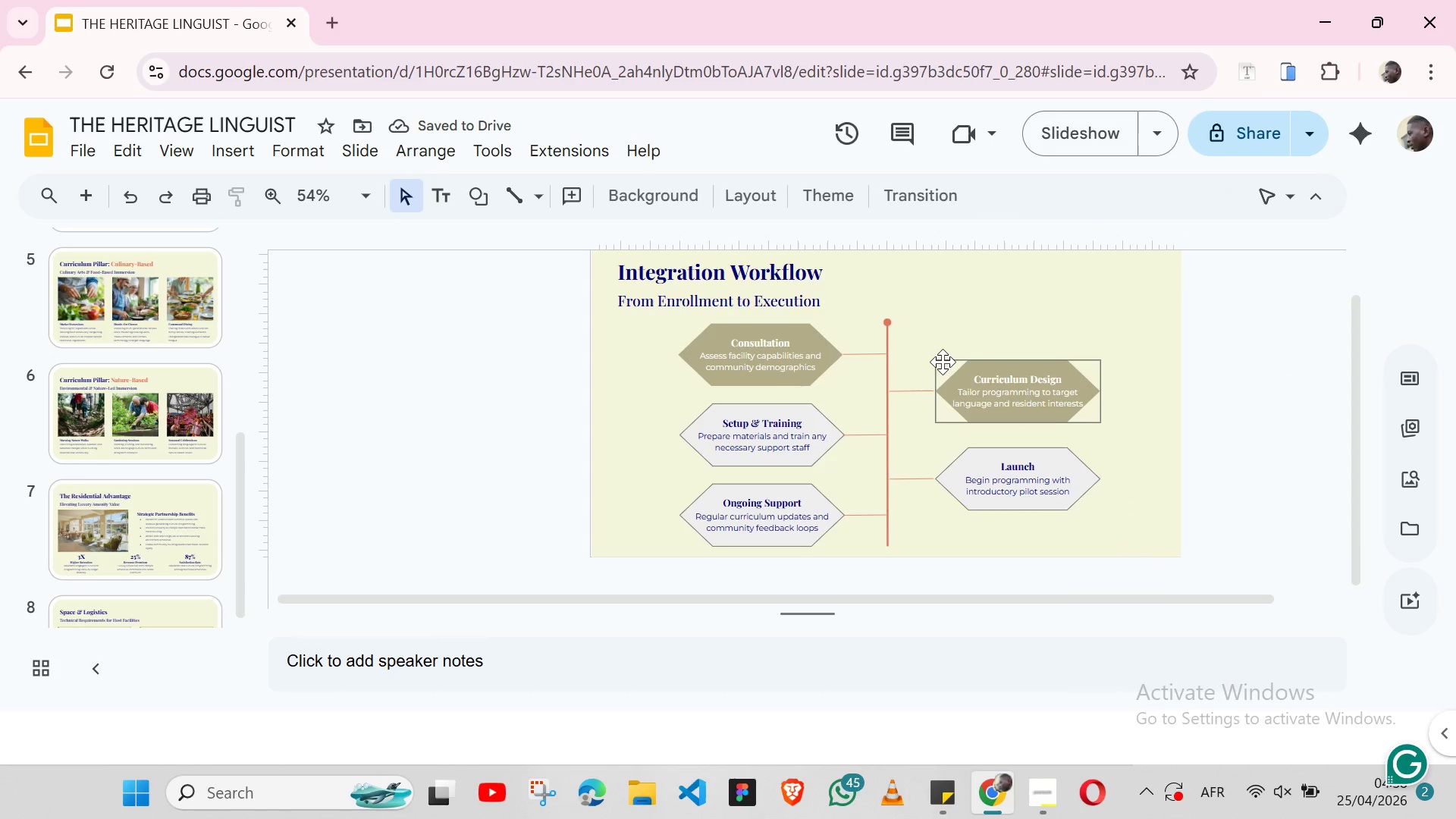 
left_click([944, 363])
 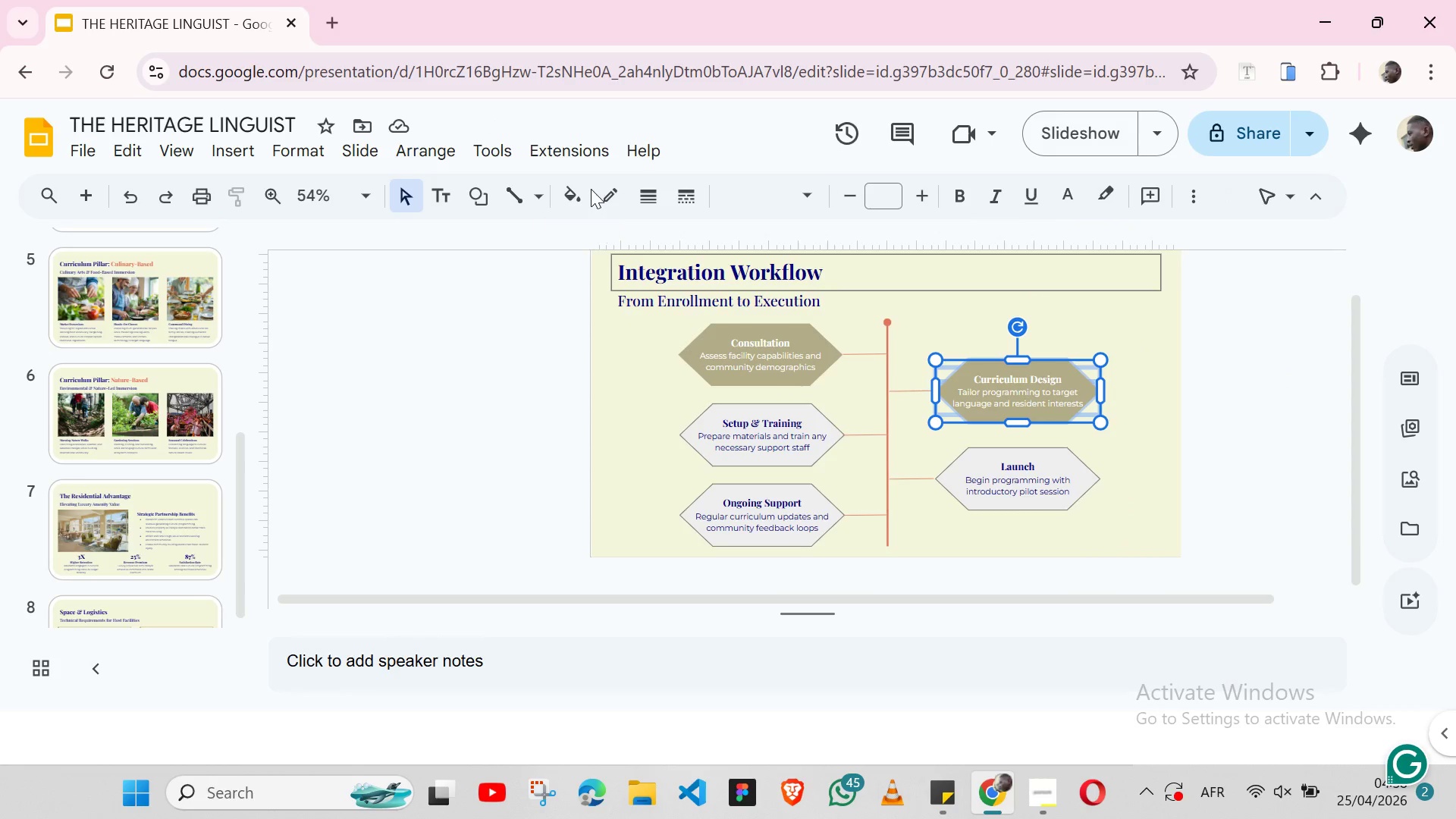 
left_click([573, 196])
 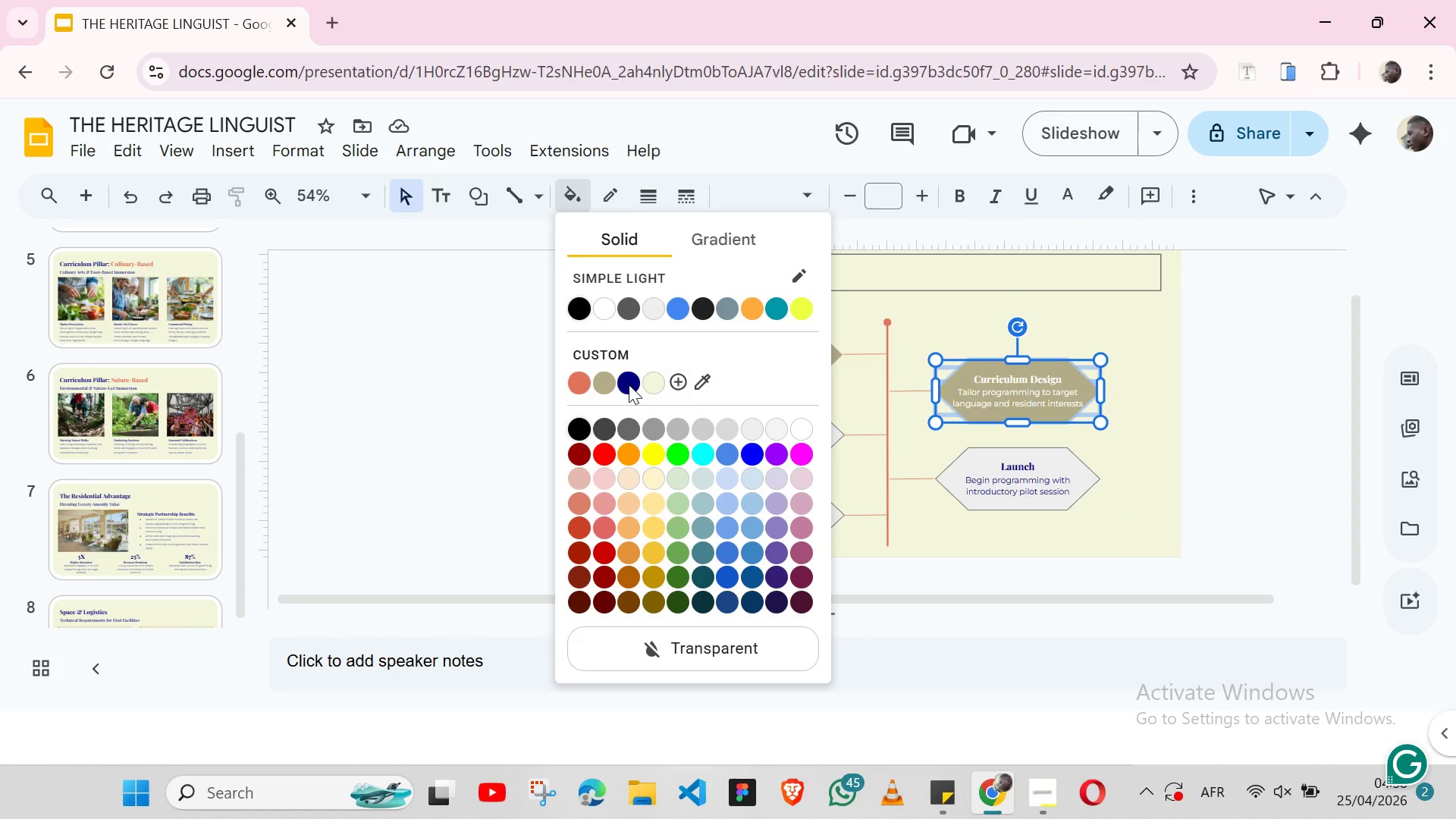 
left_click([583, 387])
 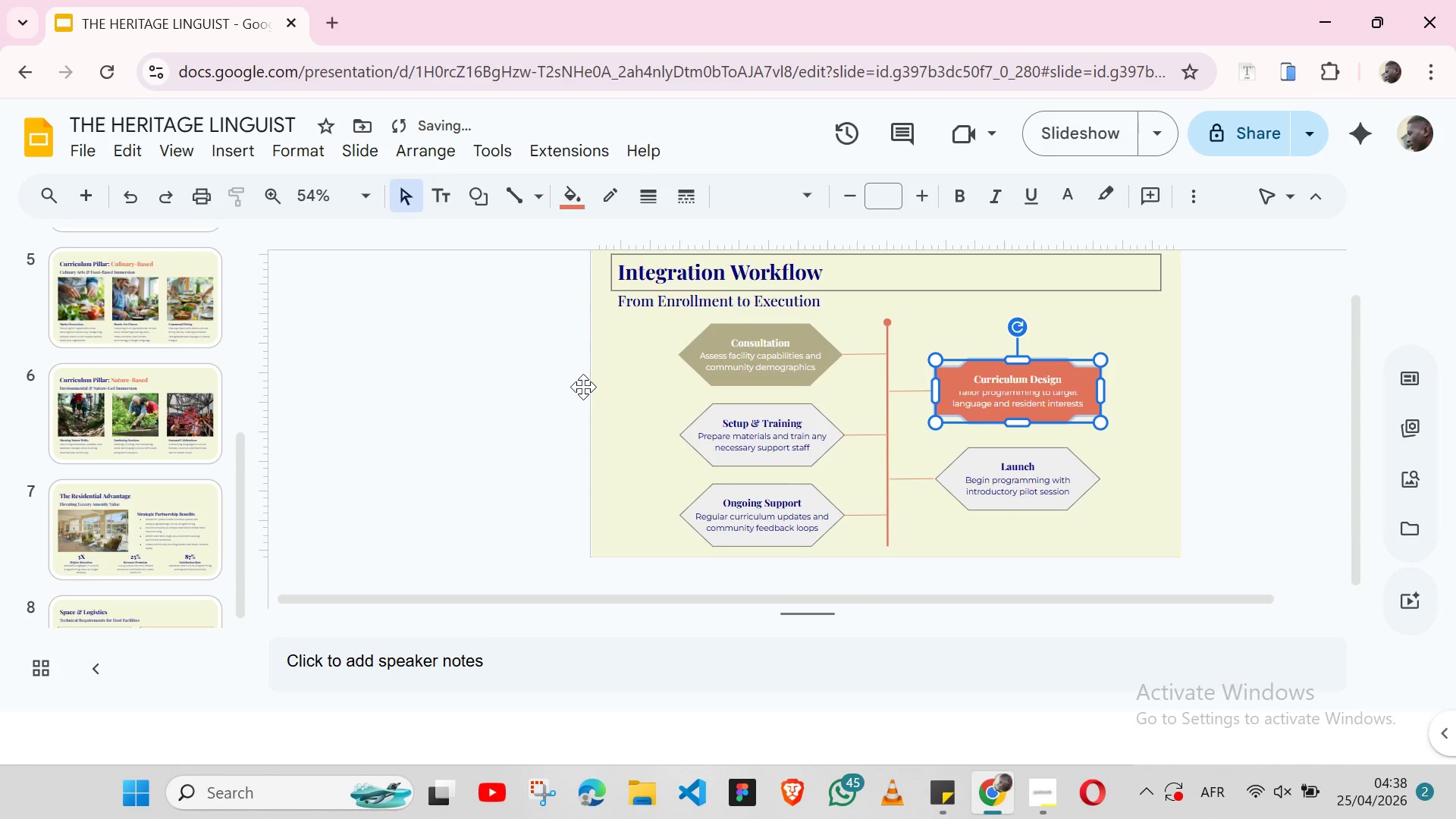 
key(Control+Z)
 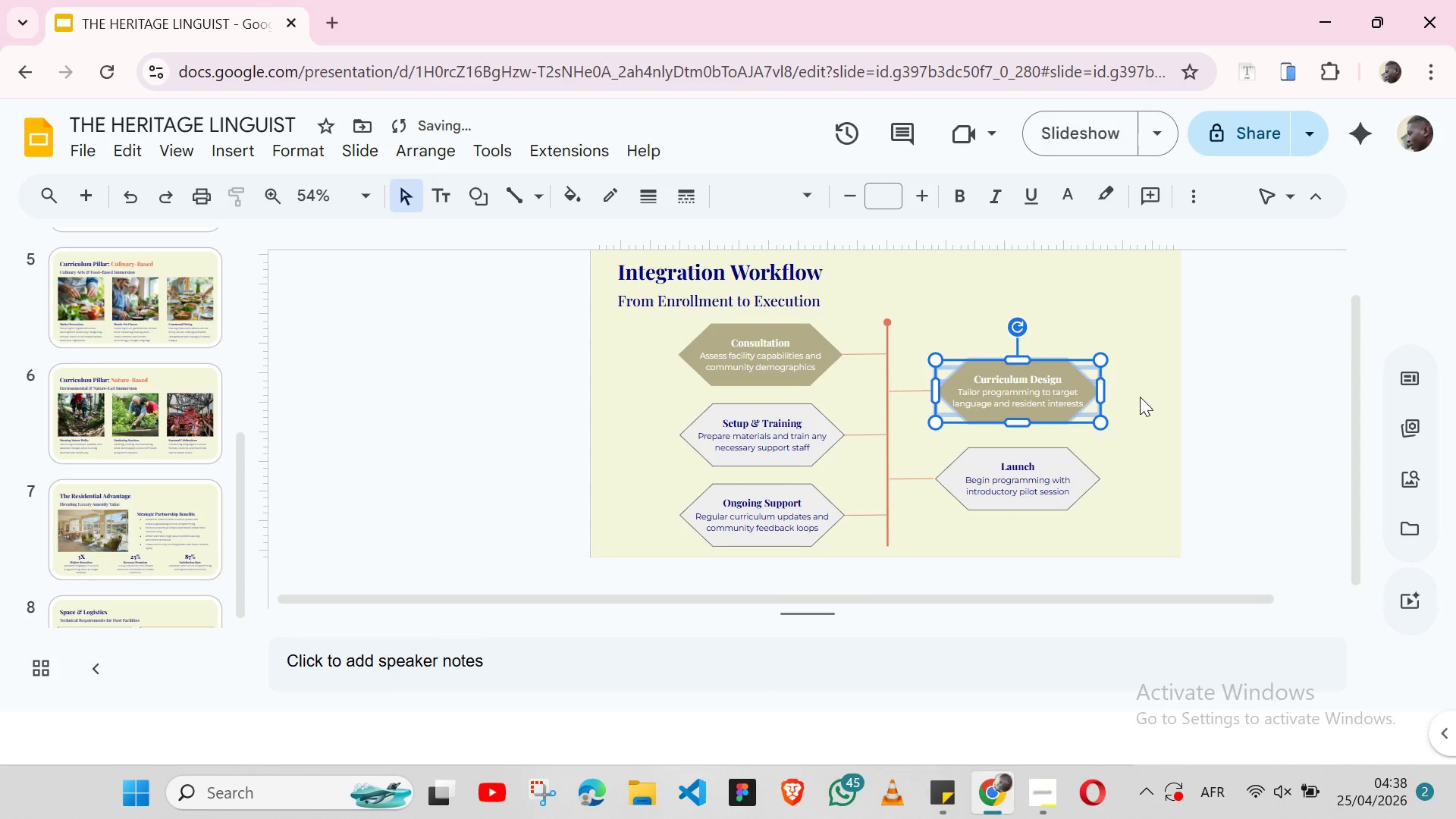 
left_click([1141, 397])
 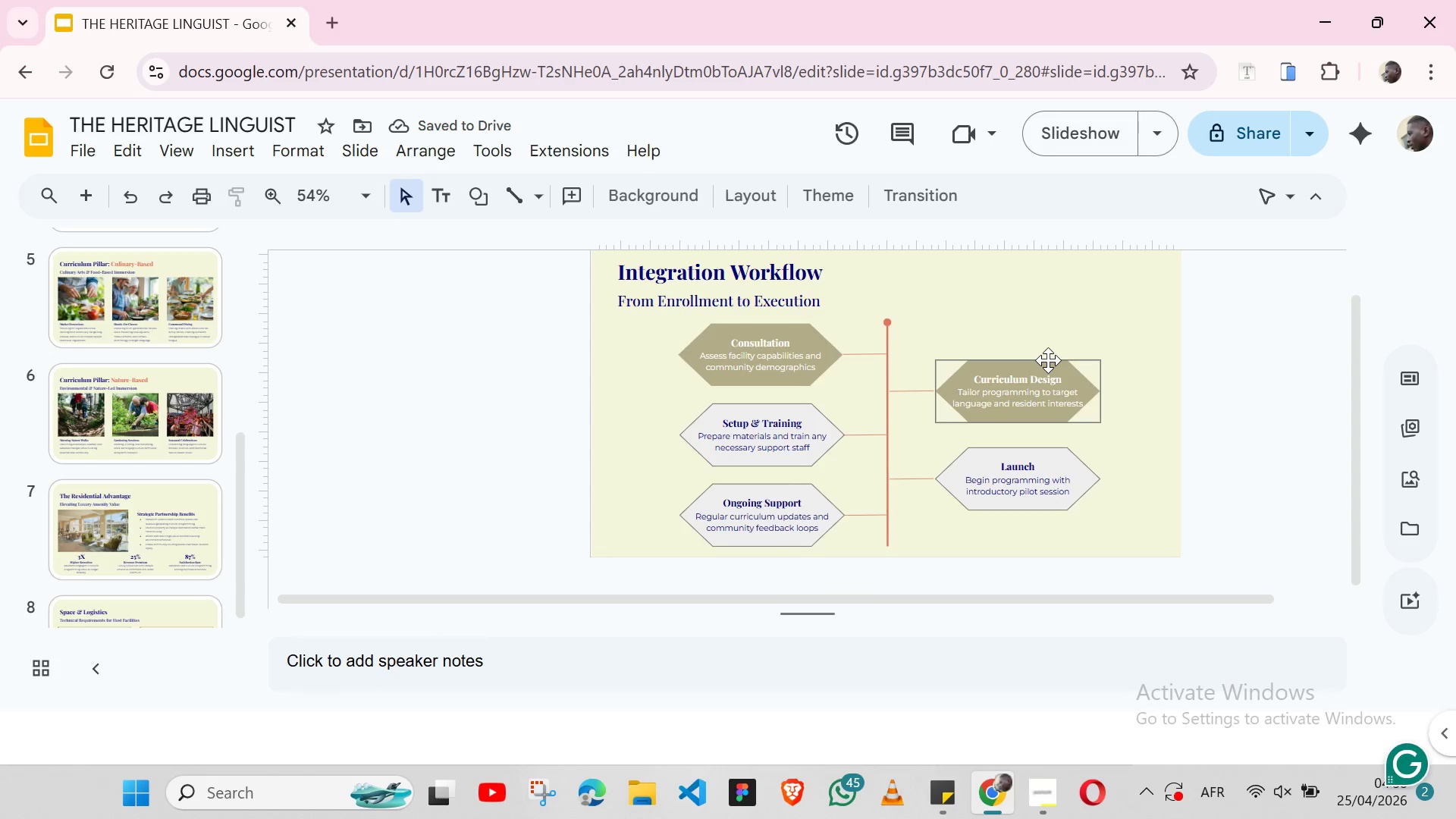 
double_click([1048, 360])
 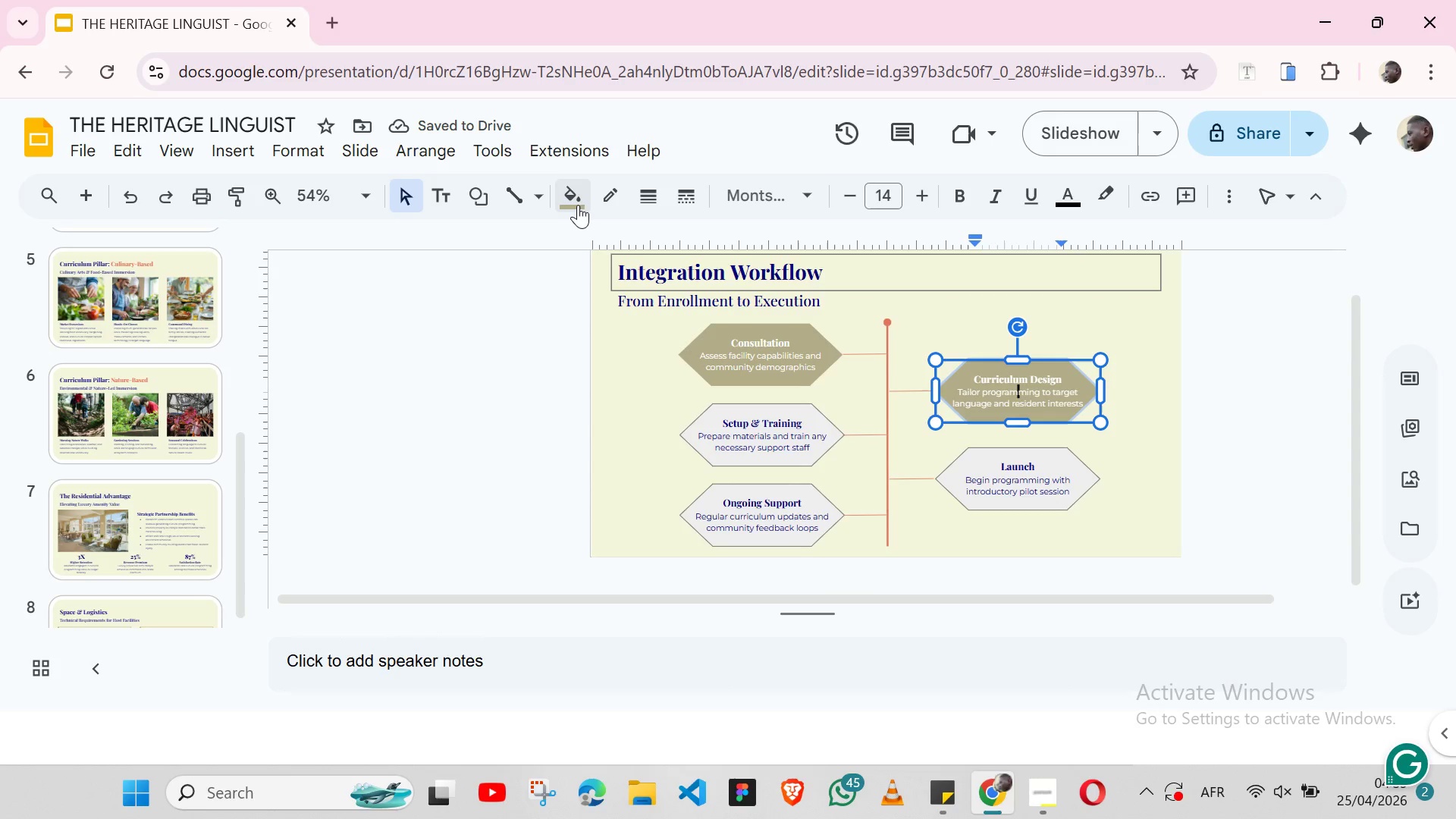 
left_click([576, 205])
 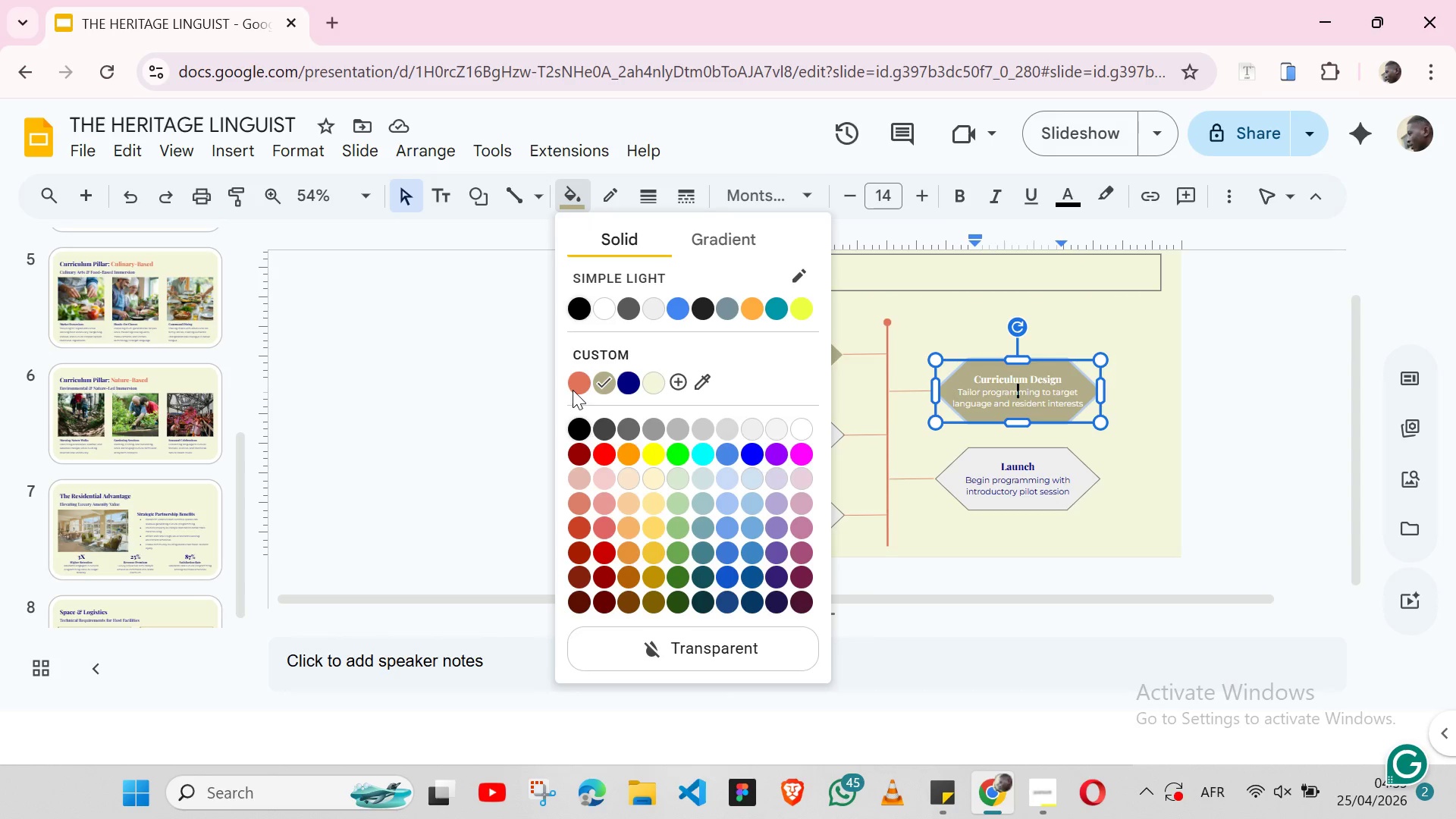 
left_click([574, 386])
 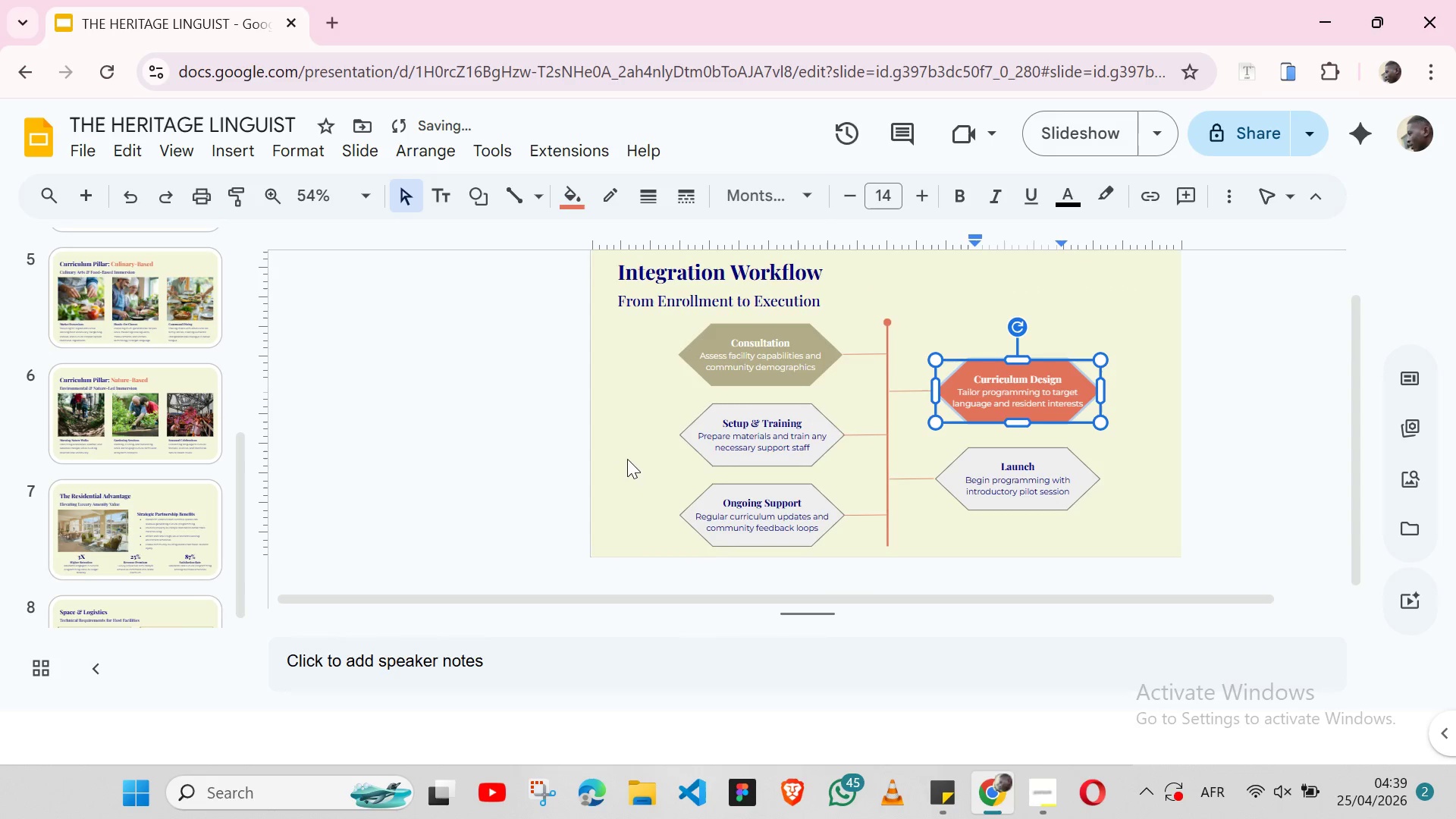 
left_click([627, 459])
 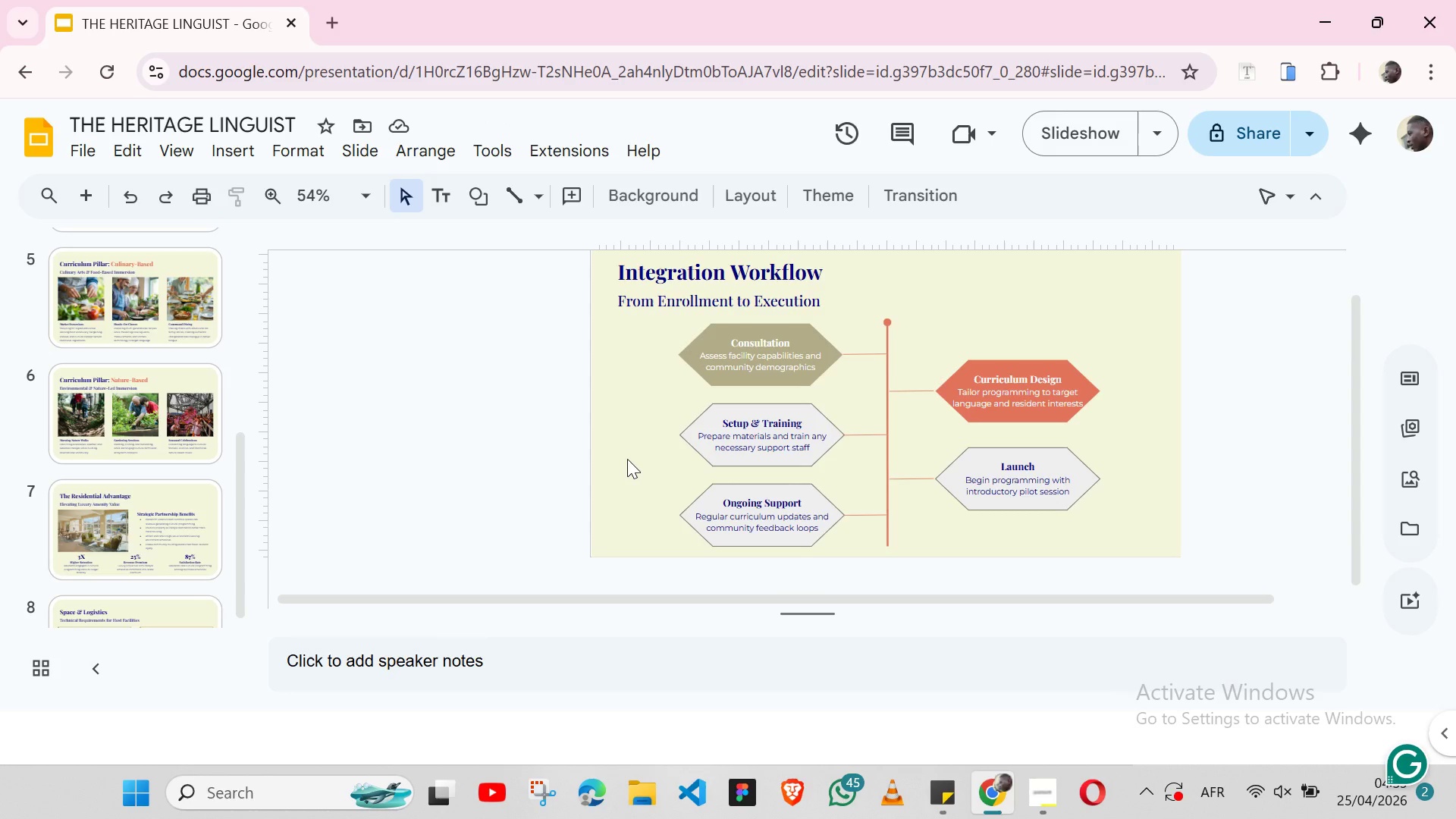 
wait(7.23)
 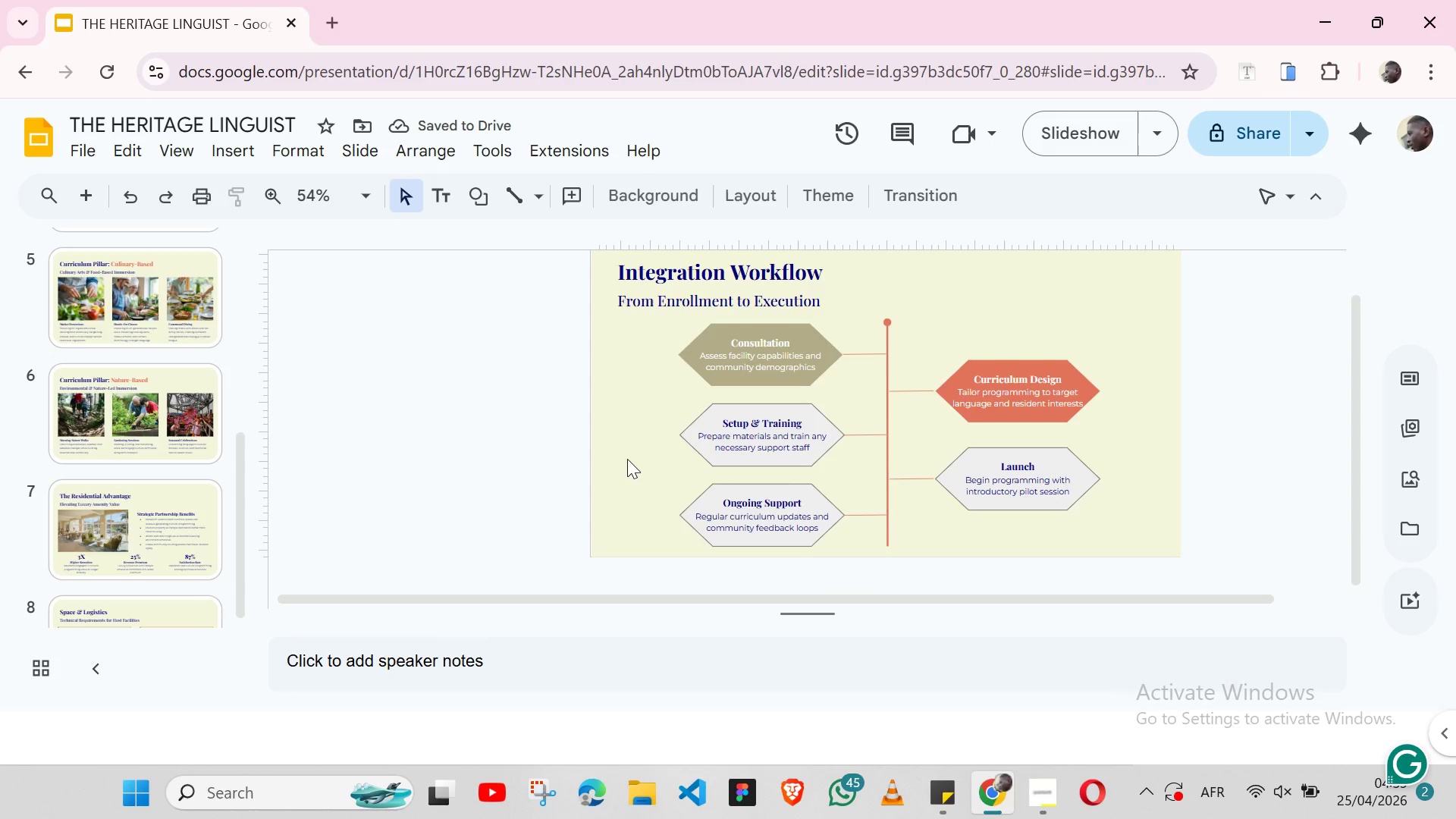 
key(Control+Z)
 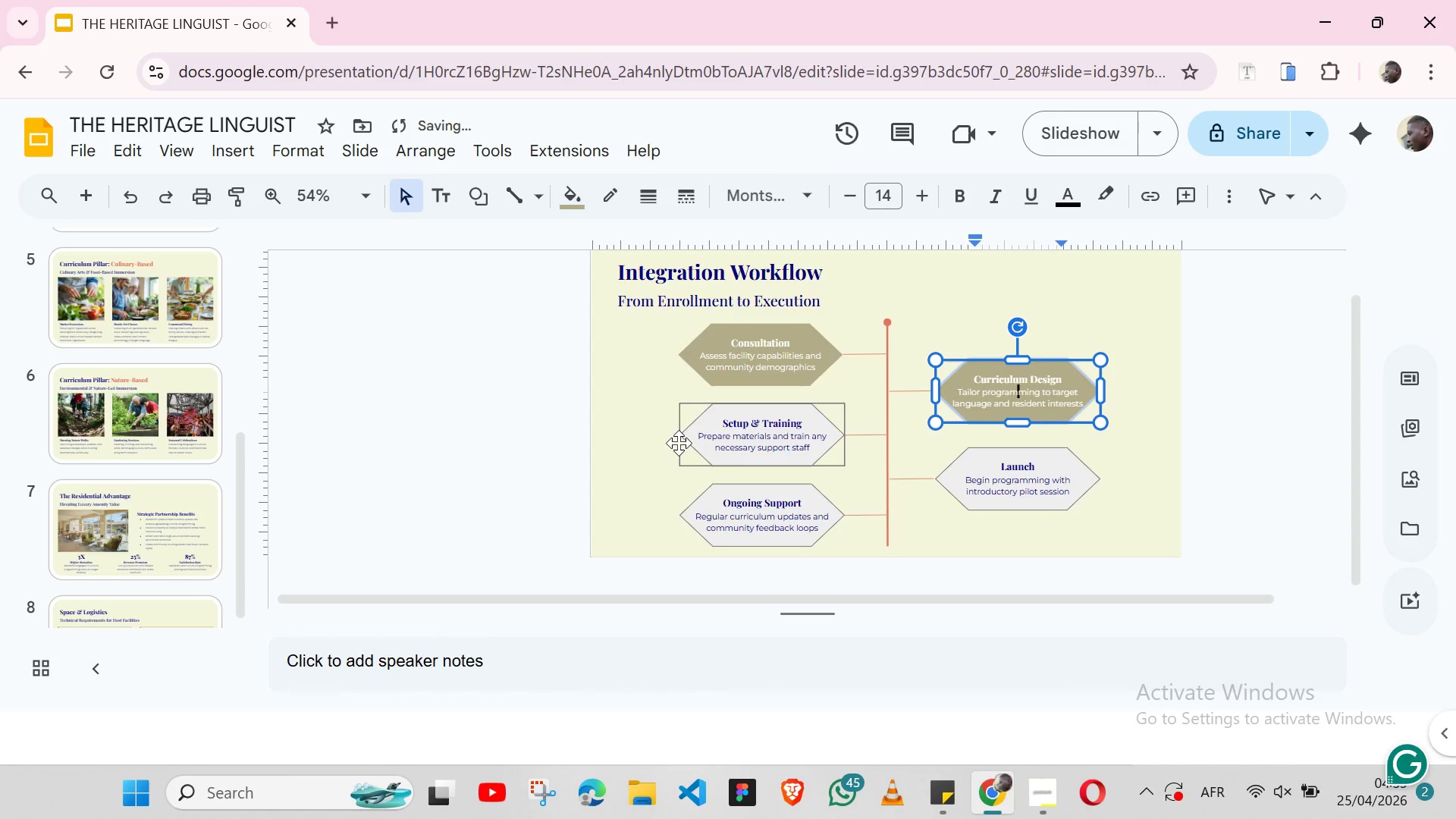 
double_click([679, 443])
 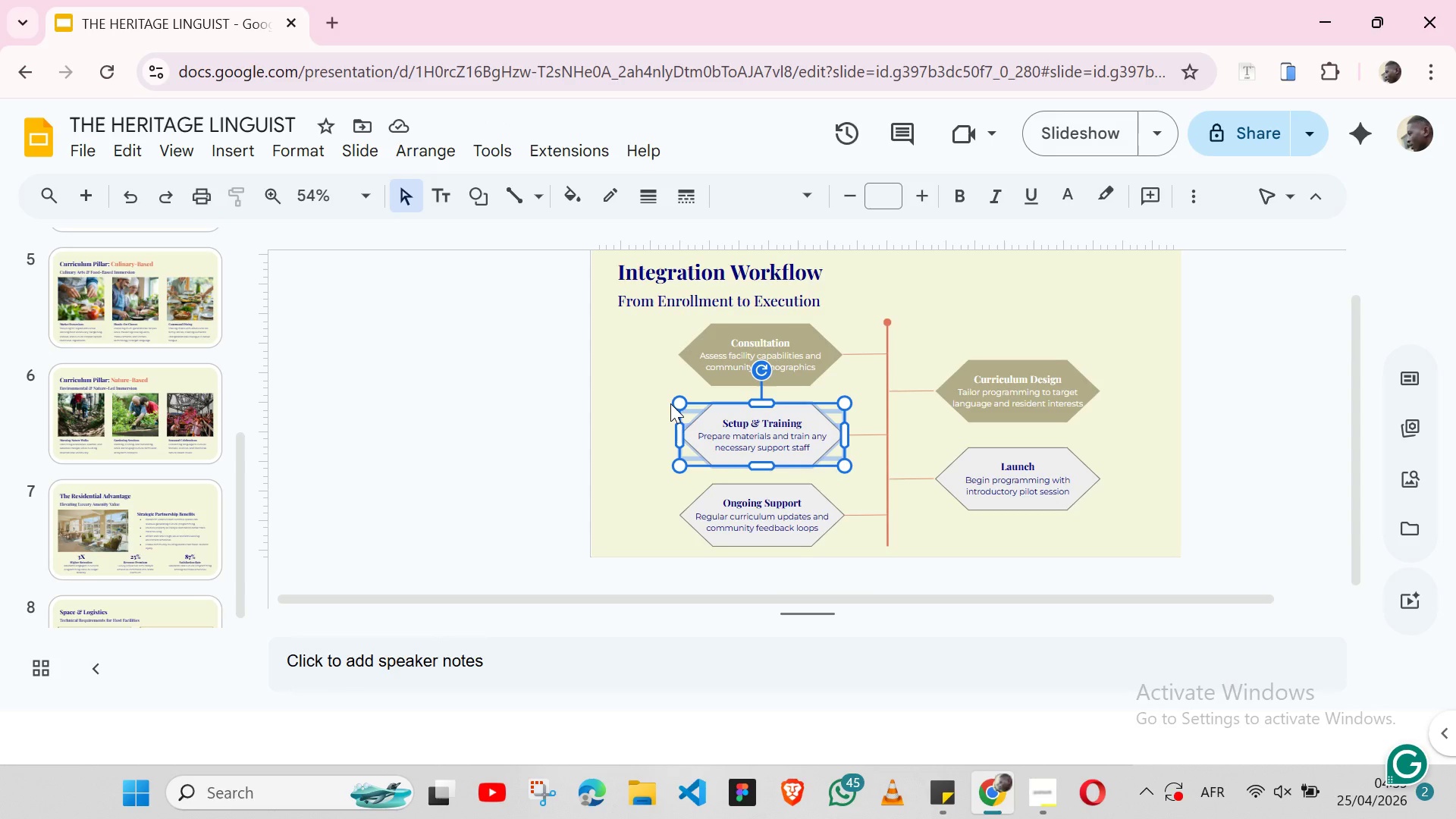 
wait(6.16)
 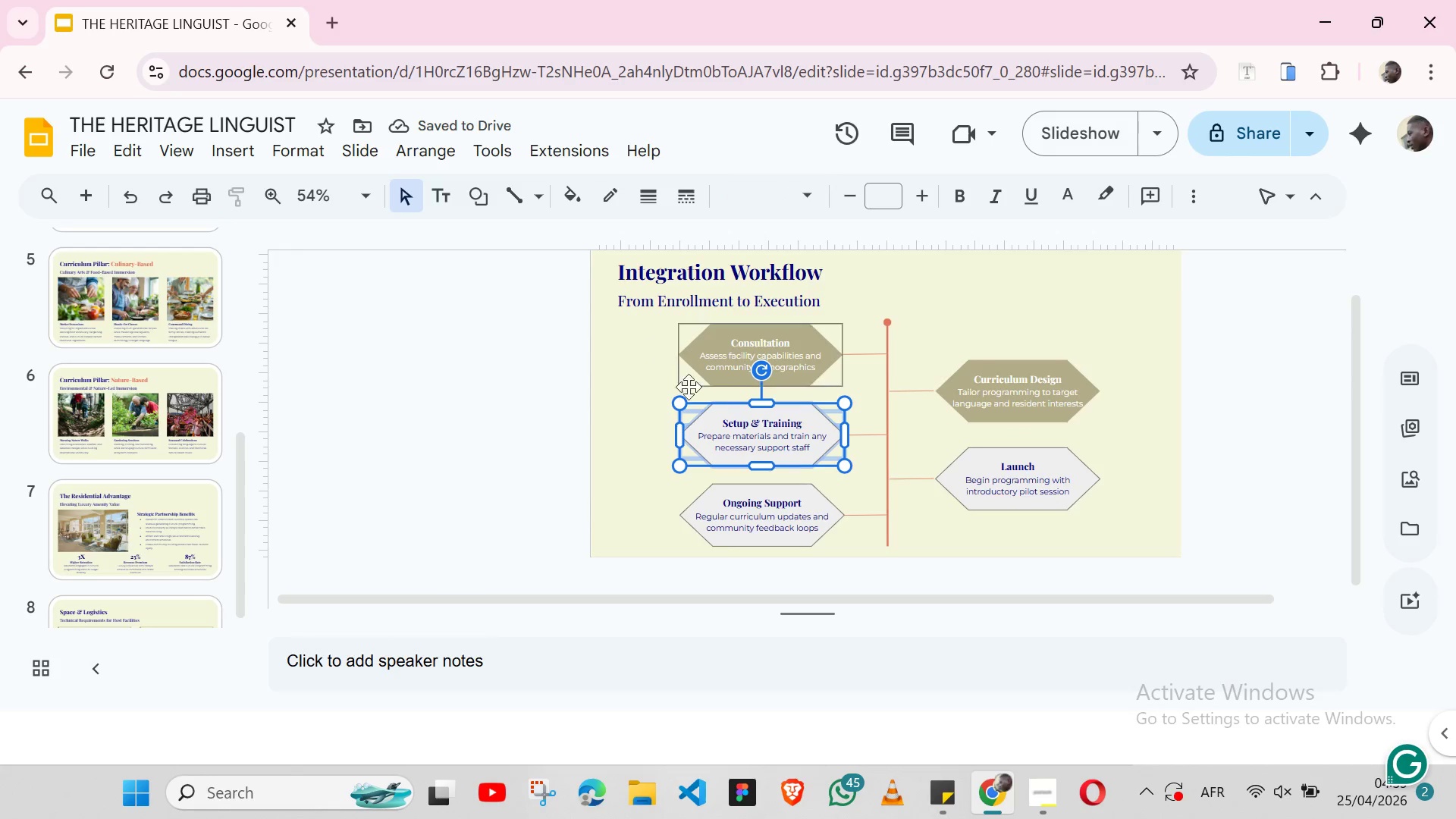 
double_click([700, 391])
 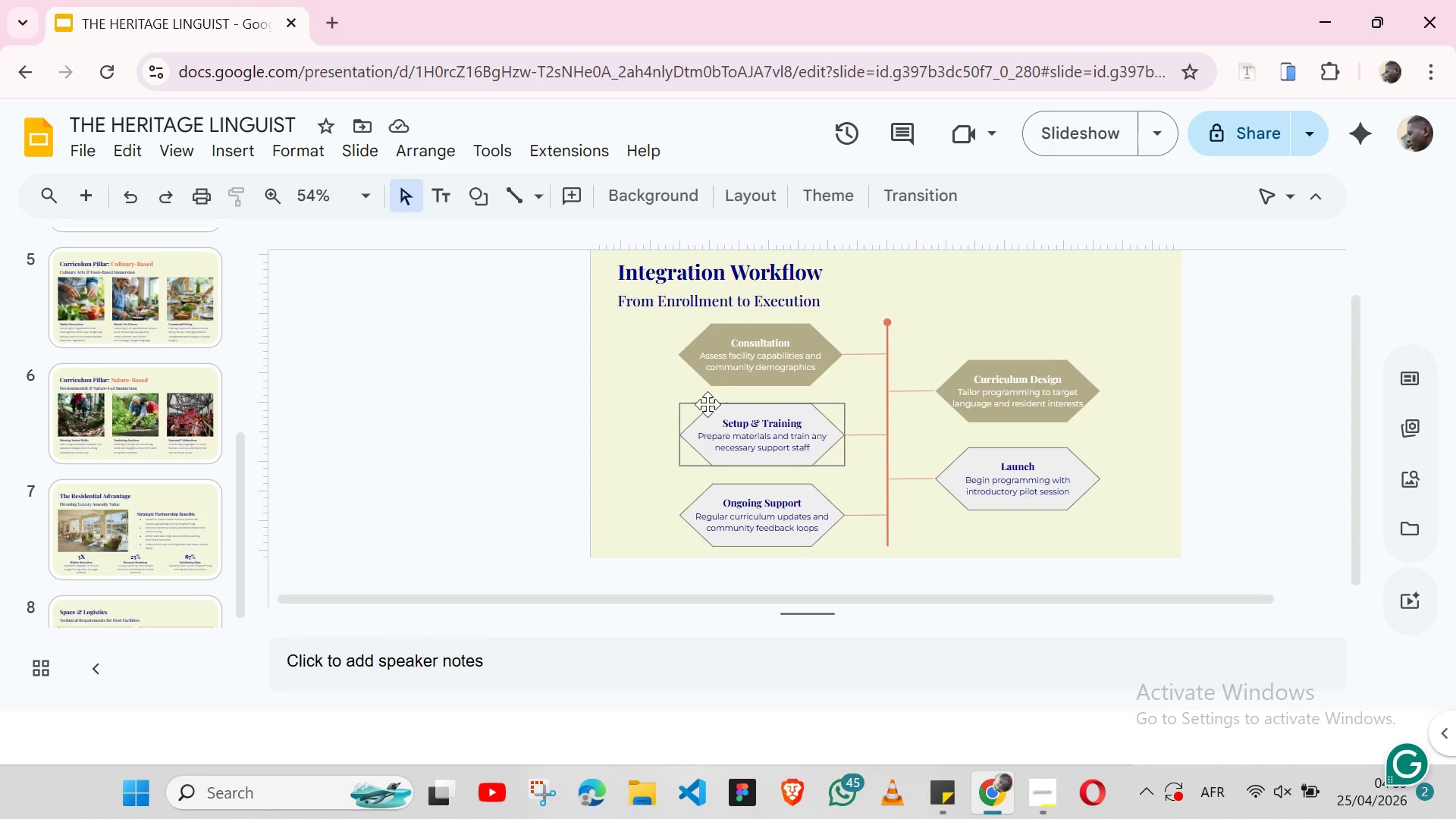 
double_click([708, 404])
 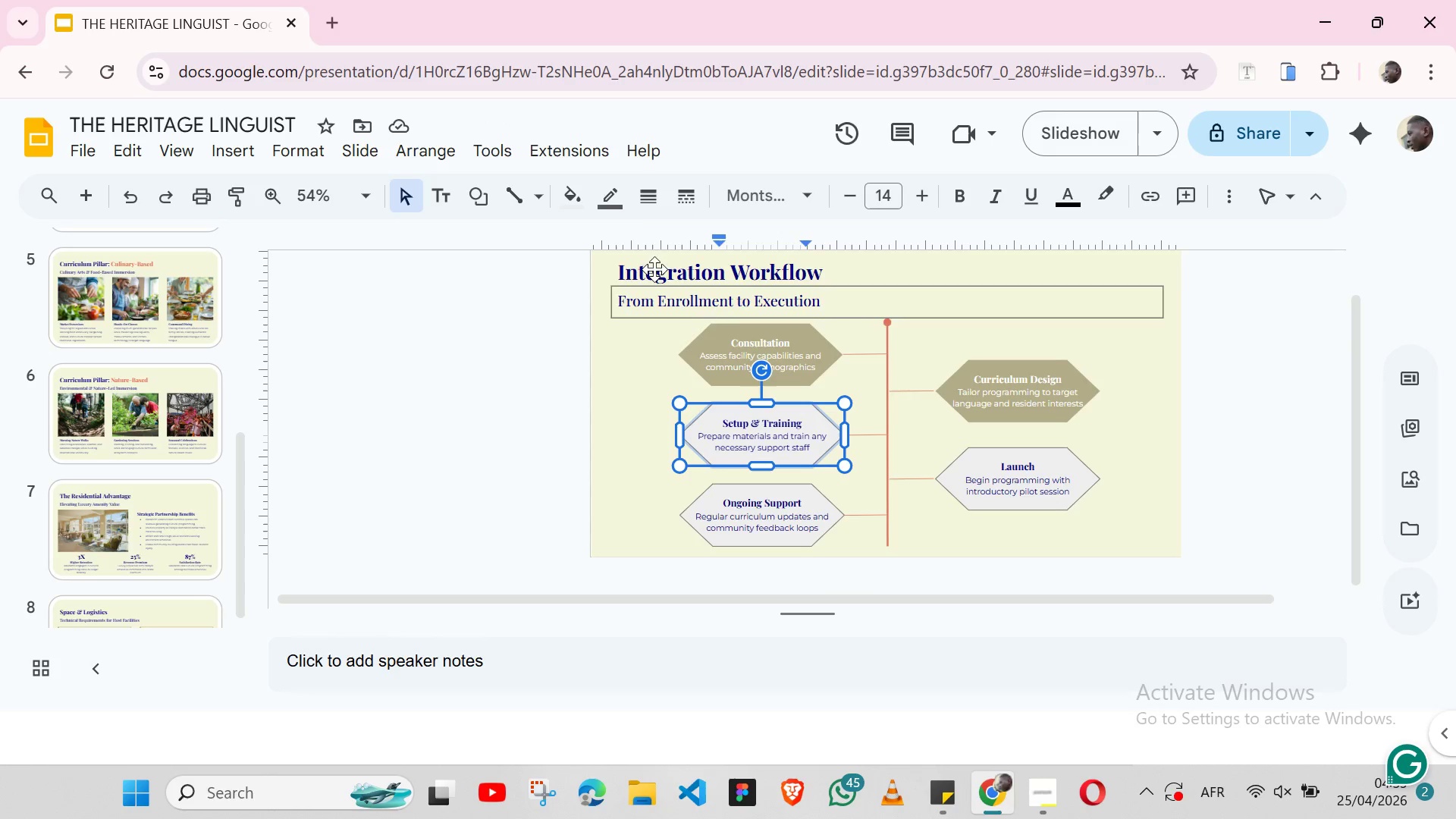 
left_click([616, 202])
 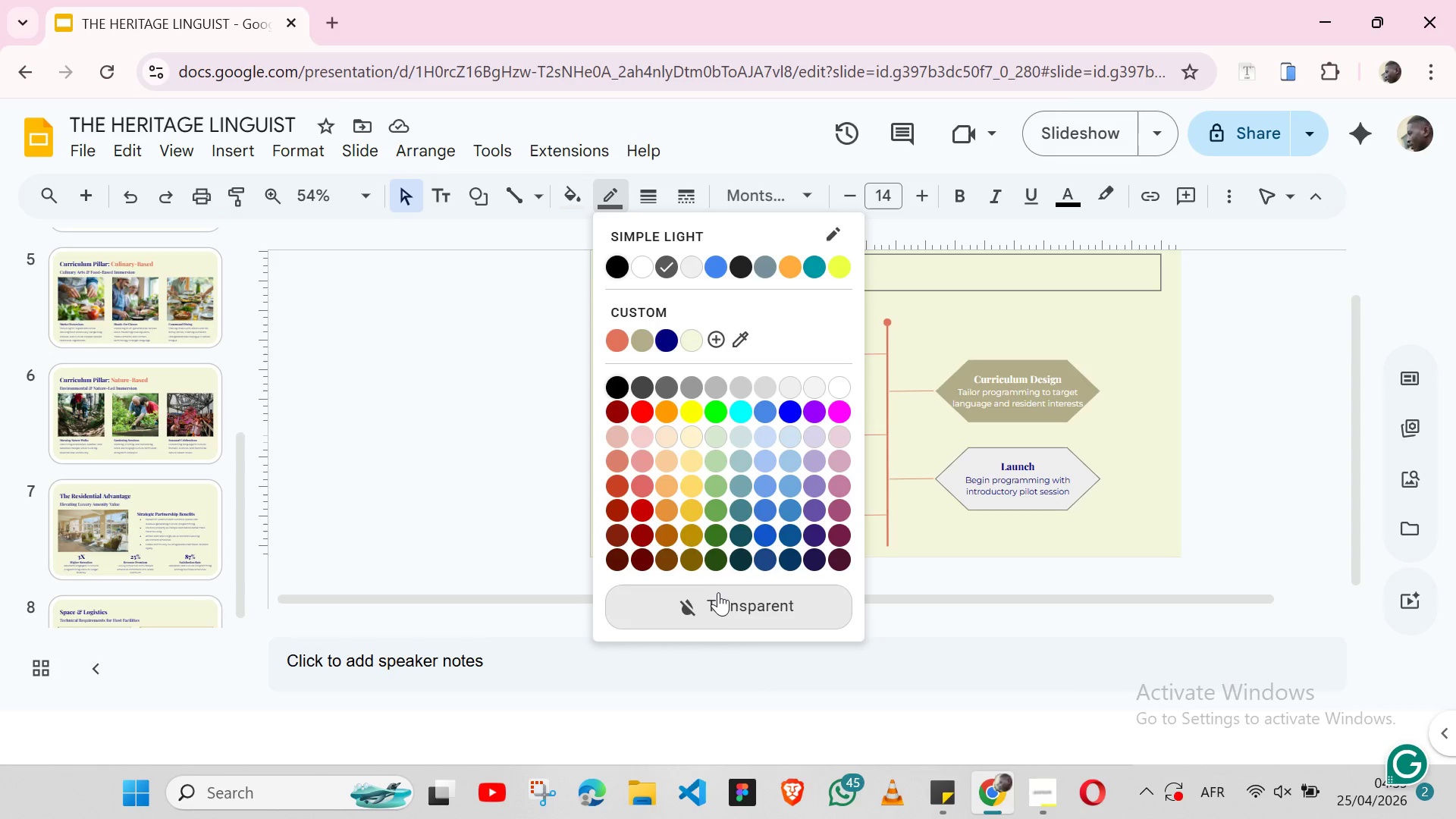 
left_click([721, 595])
 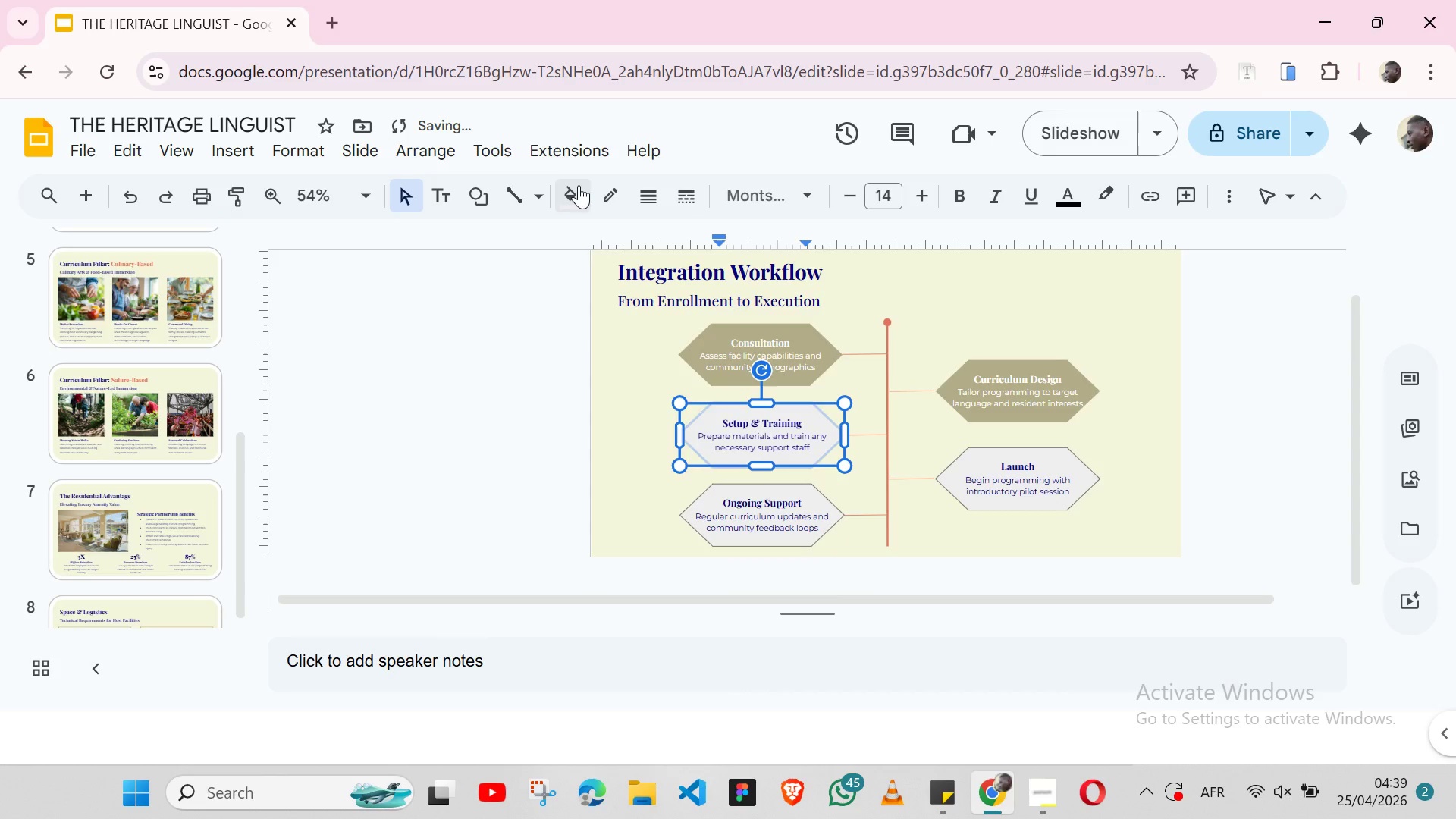 
left_click([579, 185])
 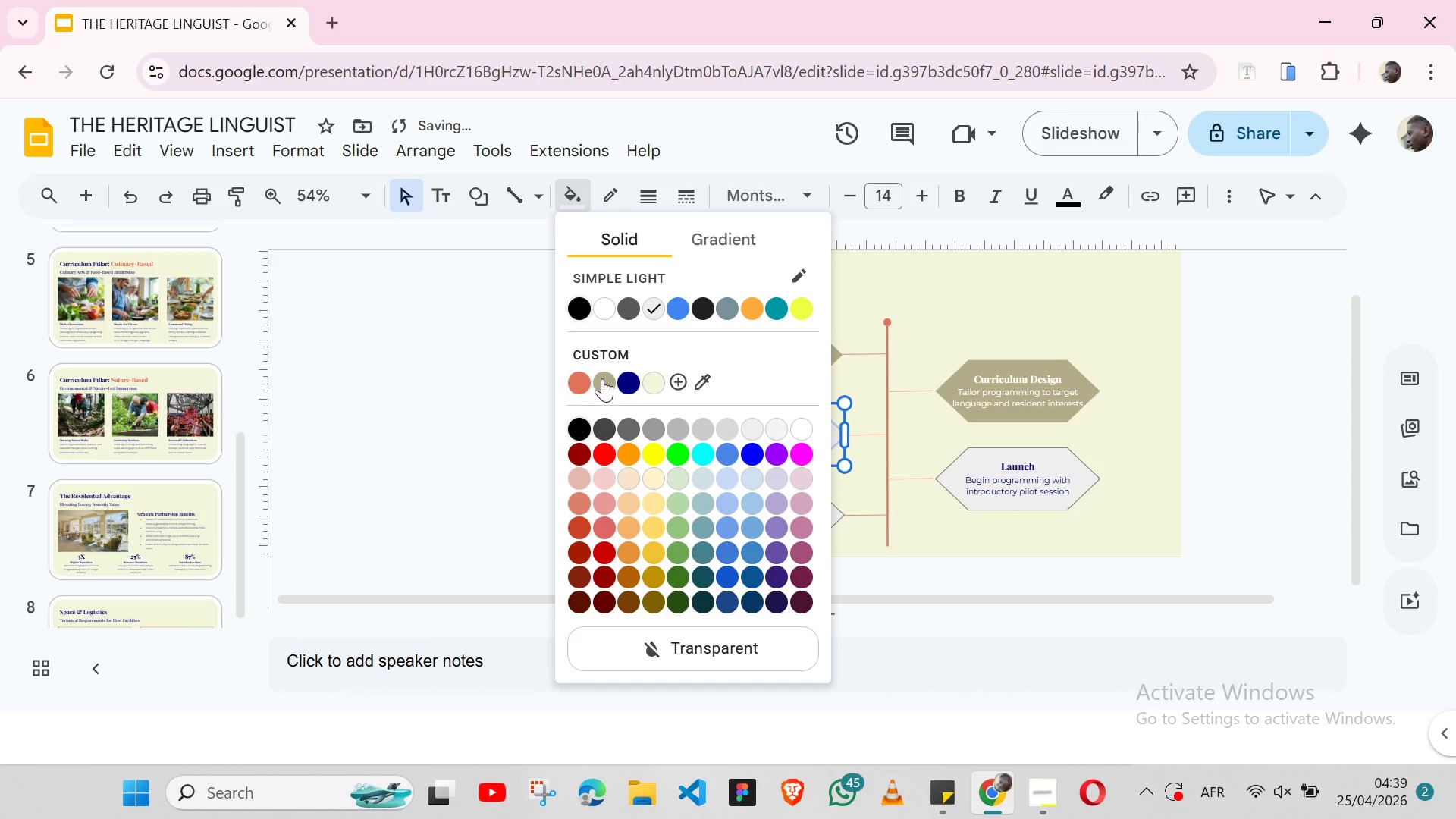 
left_click([602, 378])
 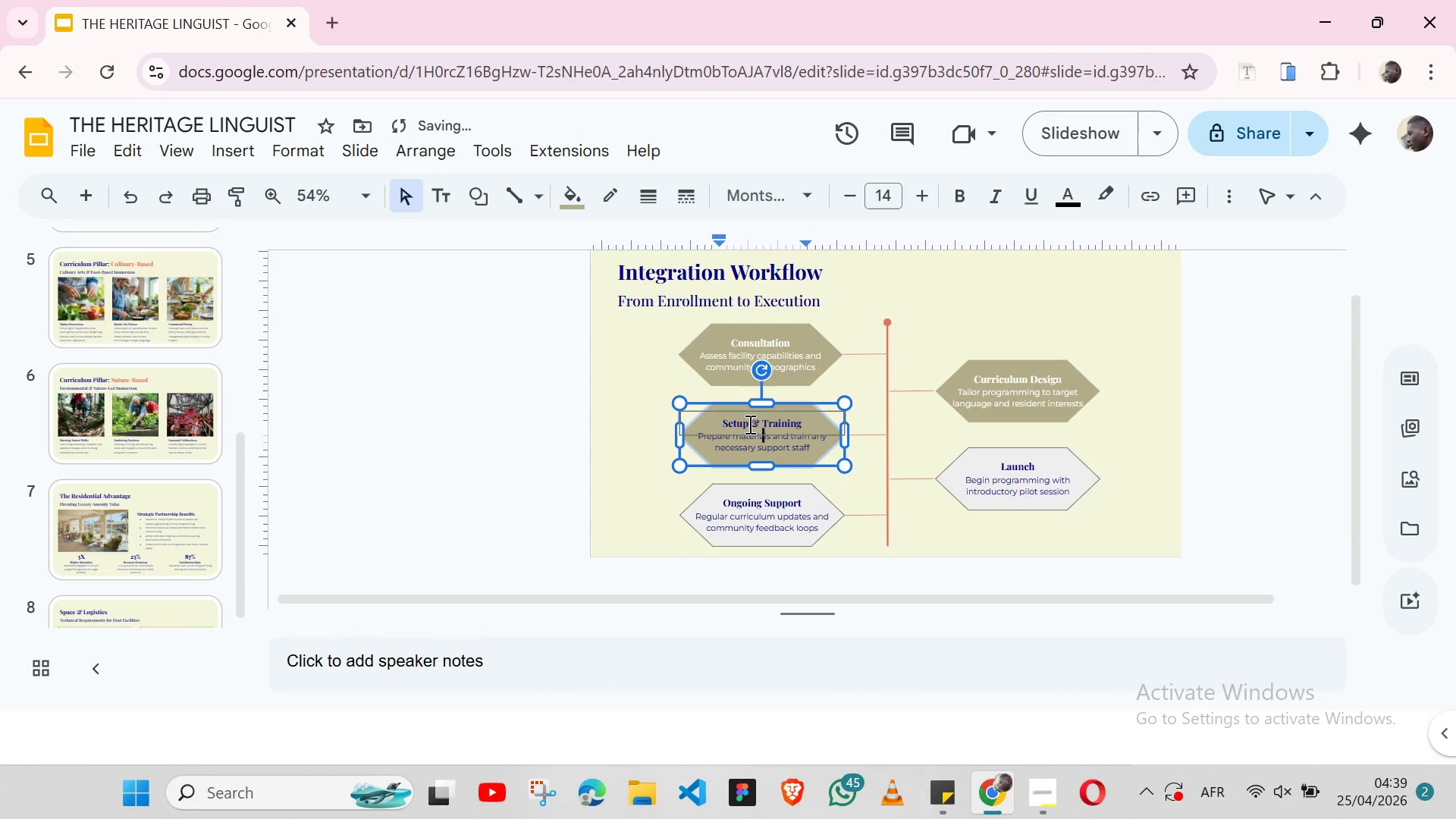 
double_click([748, 424])
 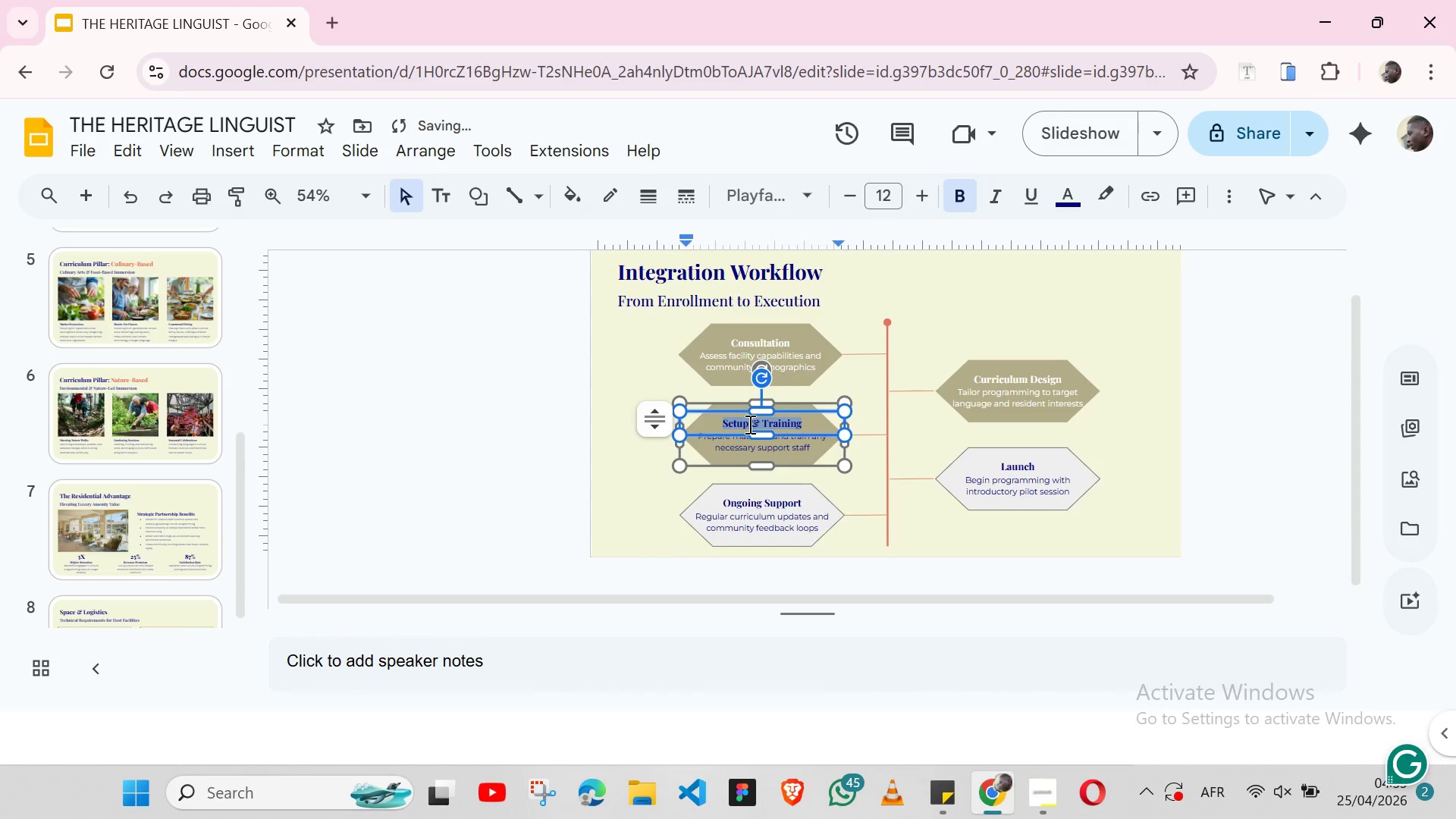 
triple_click([748, 424])
 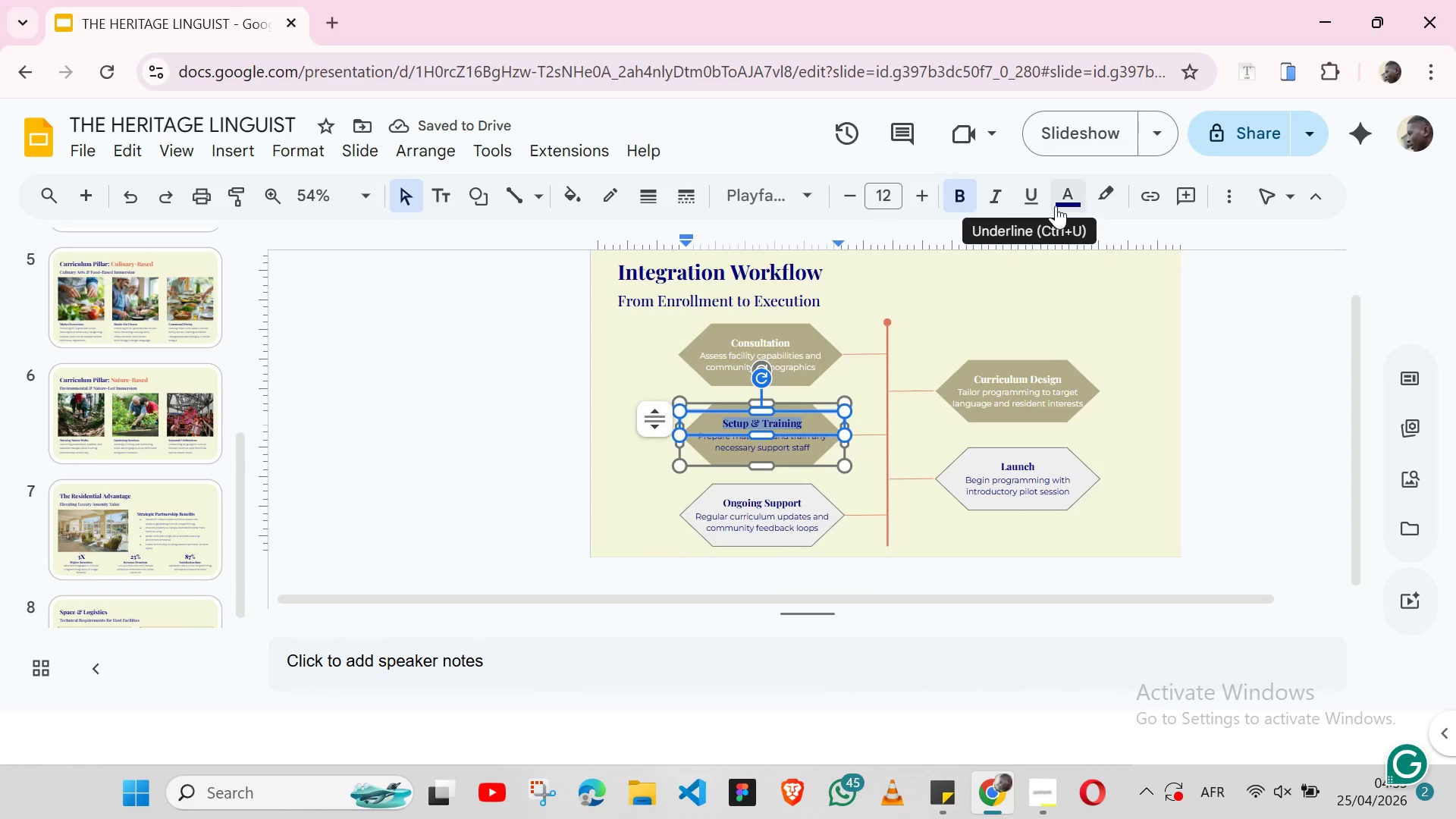 
left_click([1058, 206])
 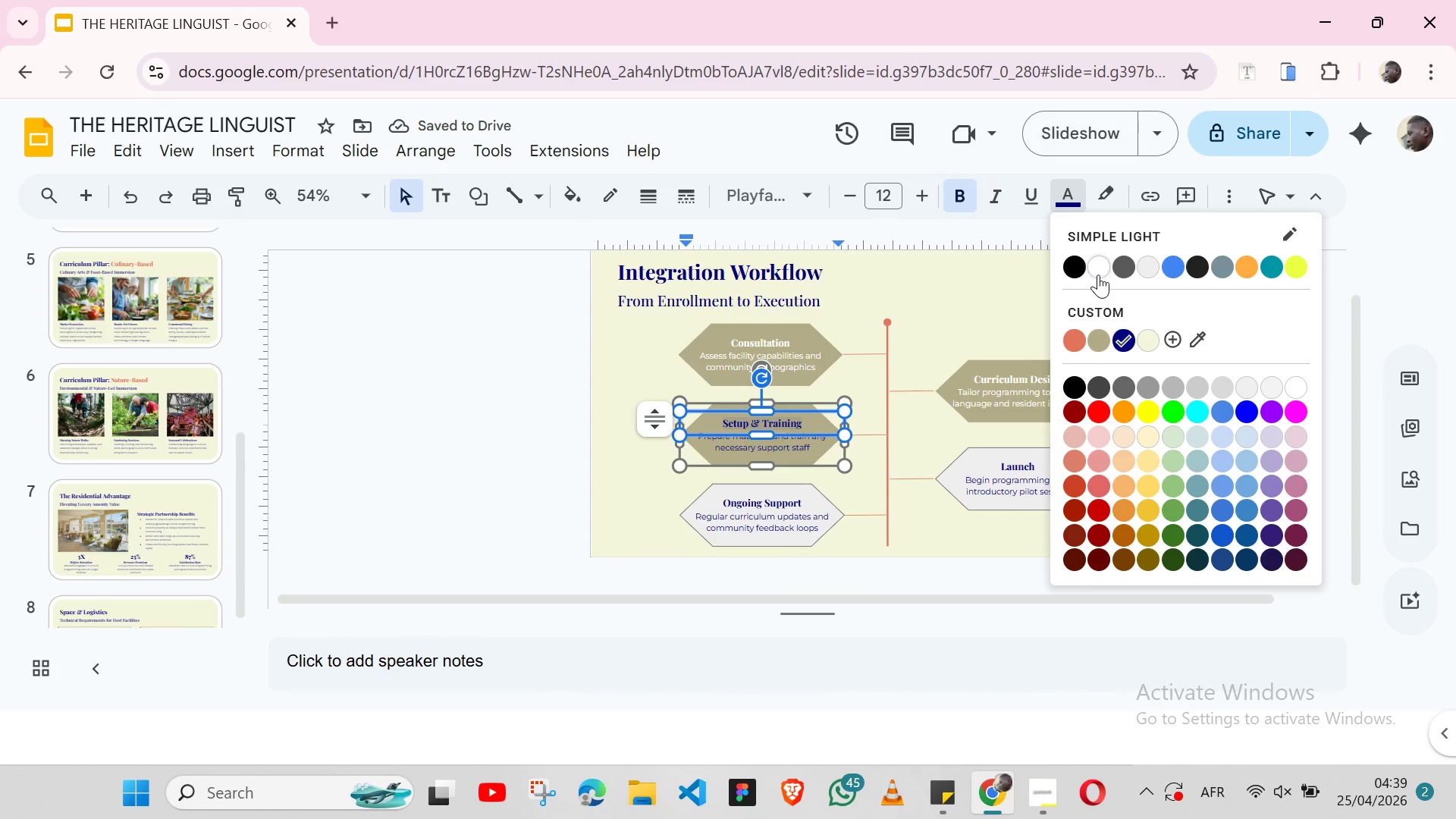 
left_click([1098, 275])
 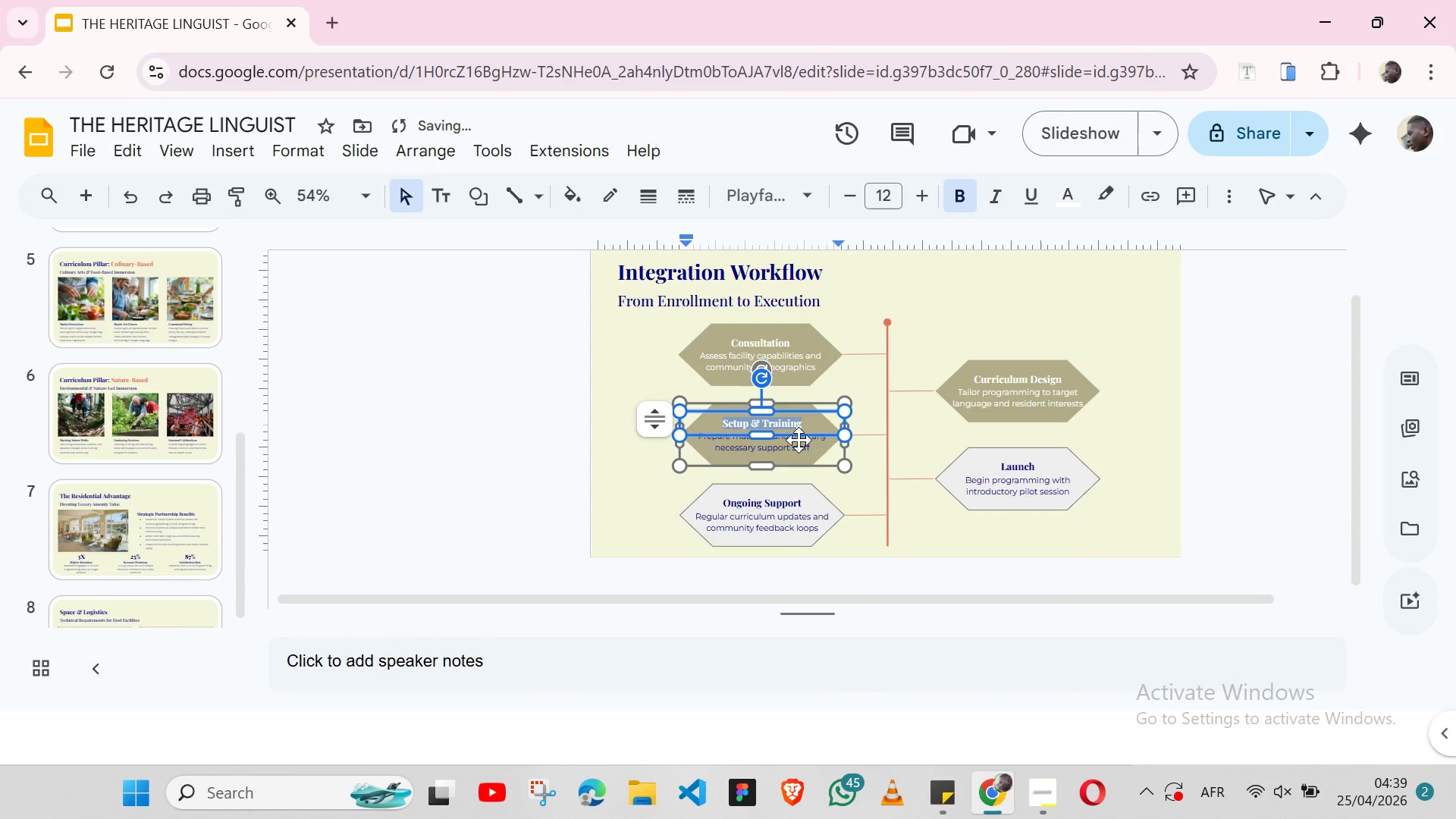 
left_click_drag(start_coordinate=[799, 440], to_coordinate=[768, 447])
 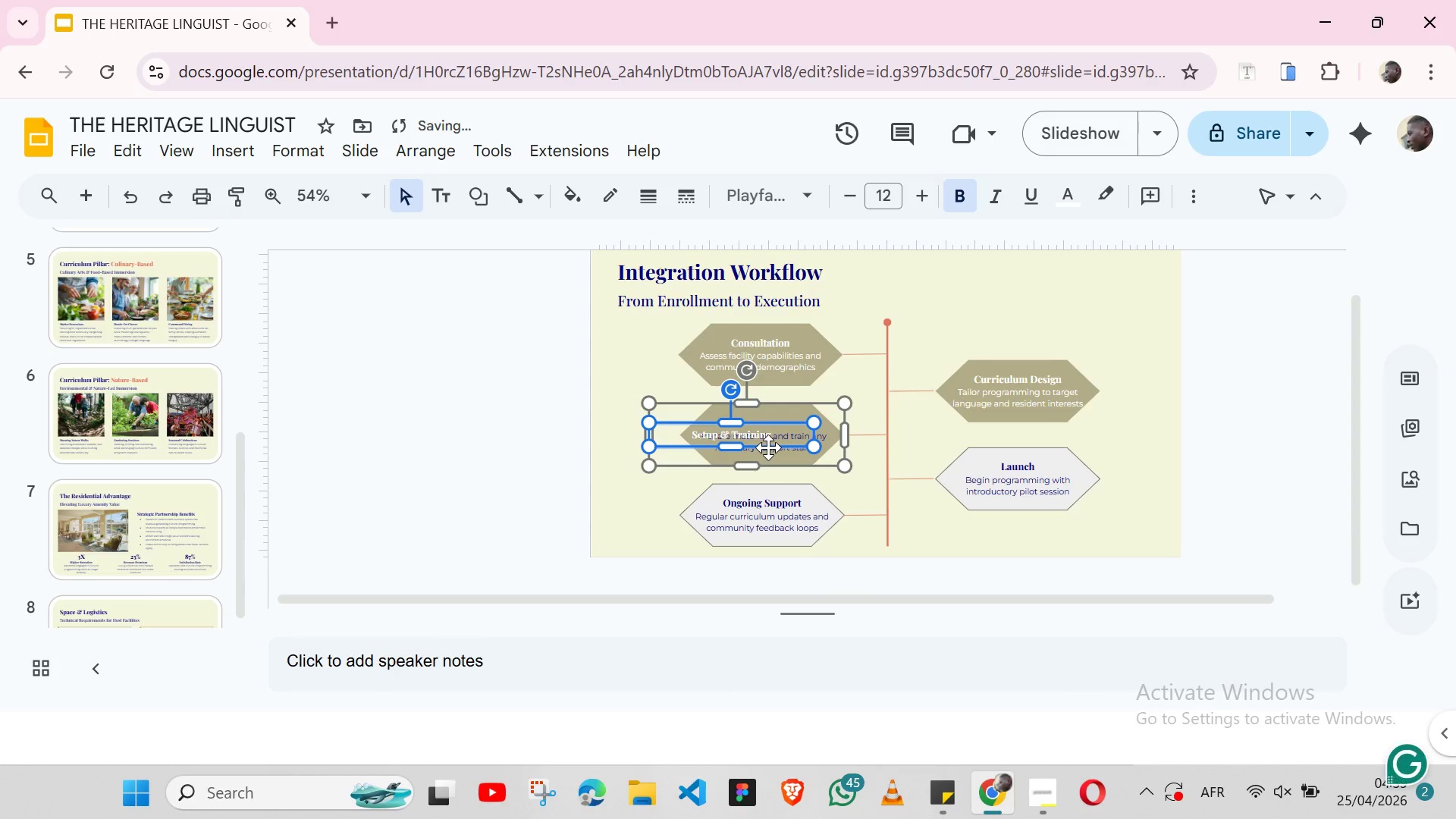 
key(Control+Z)
 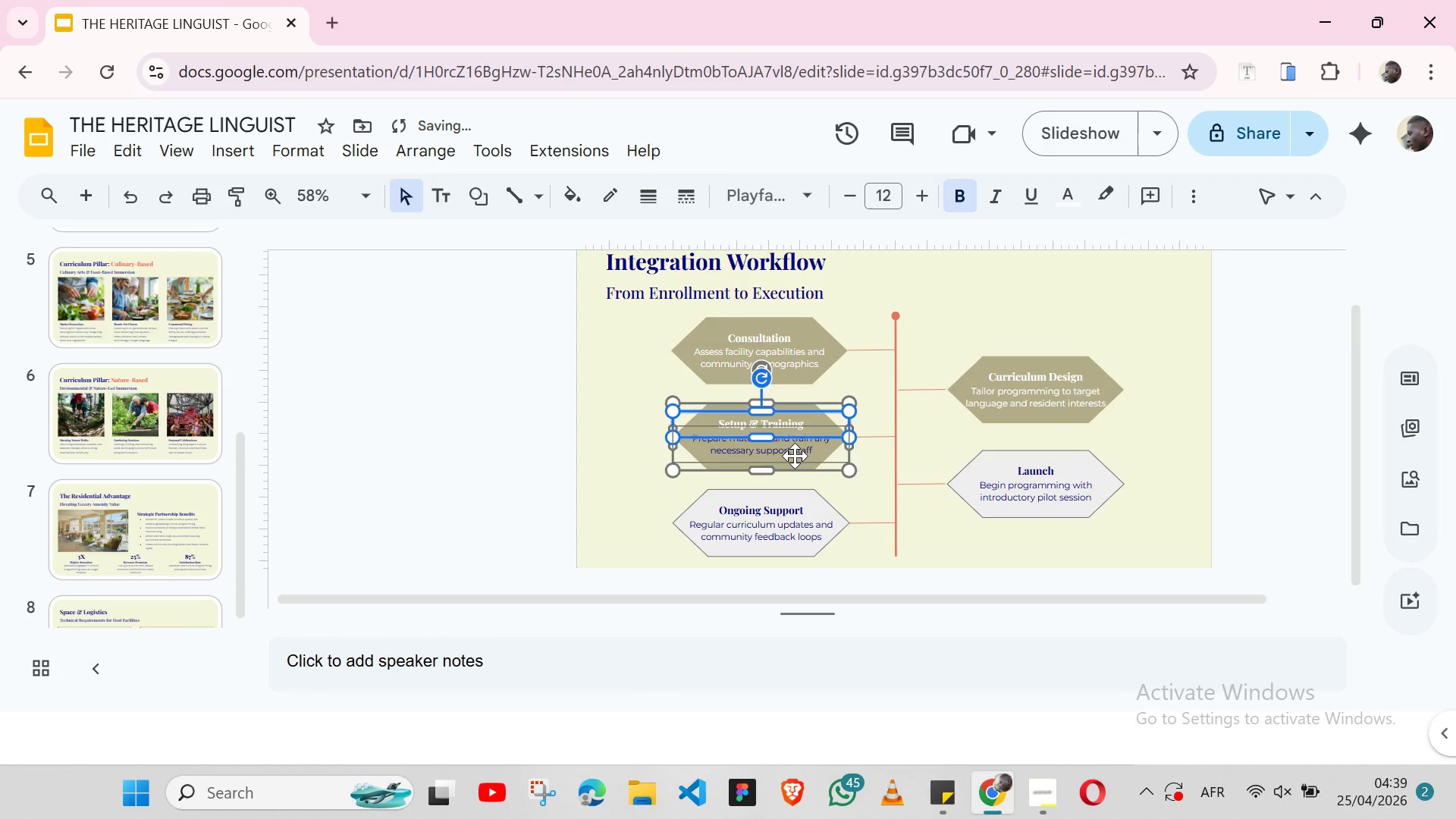 
double_click([795, 456])
 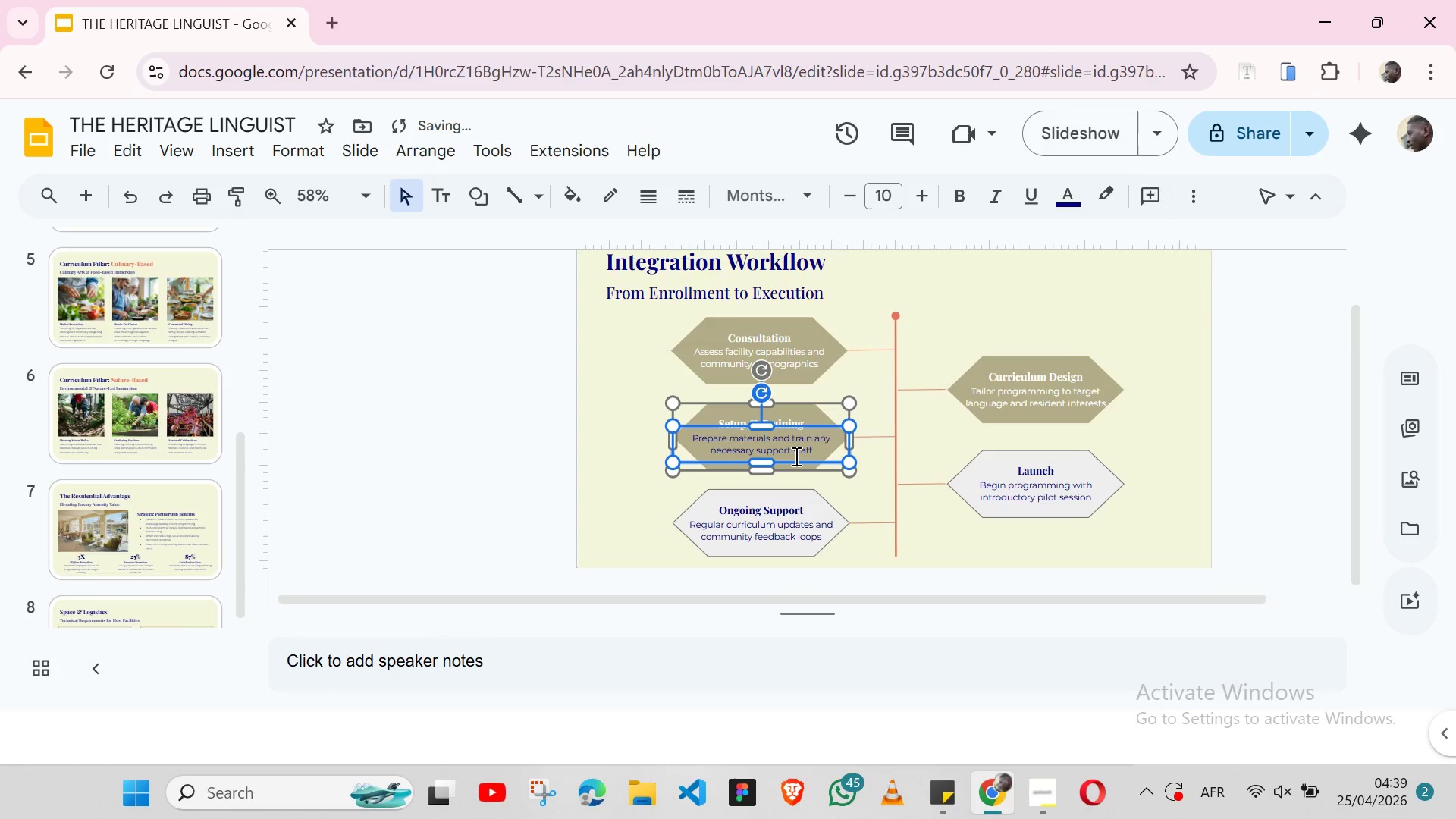 
triple_click([795, 456])
 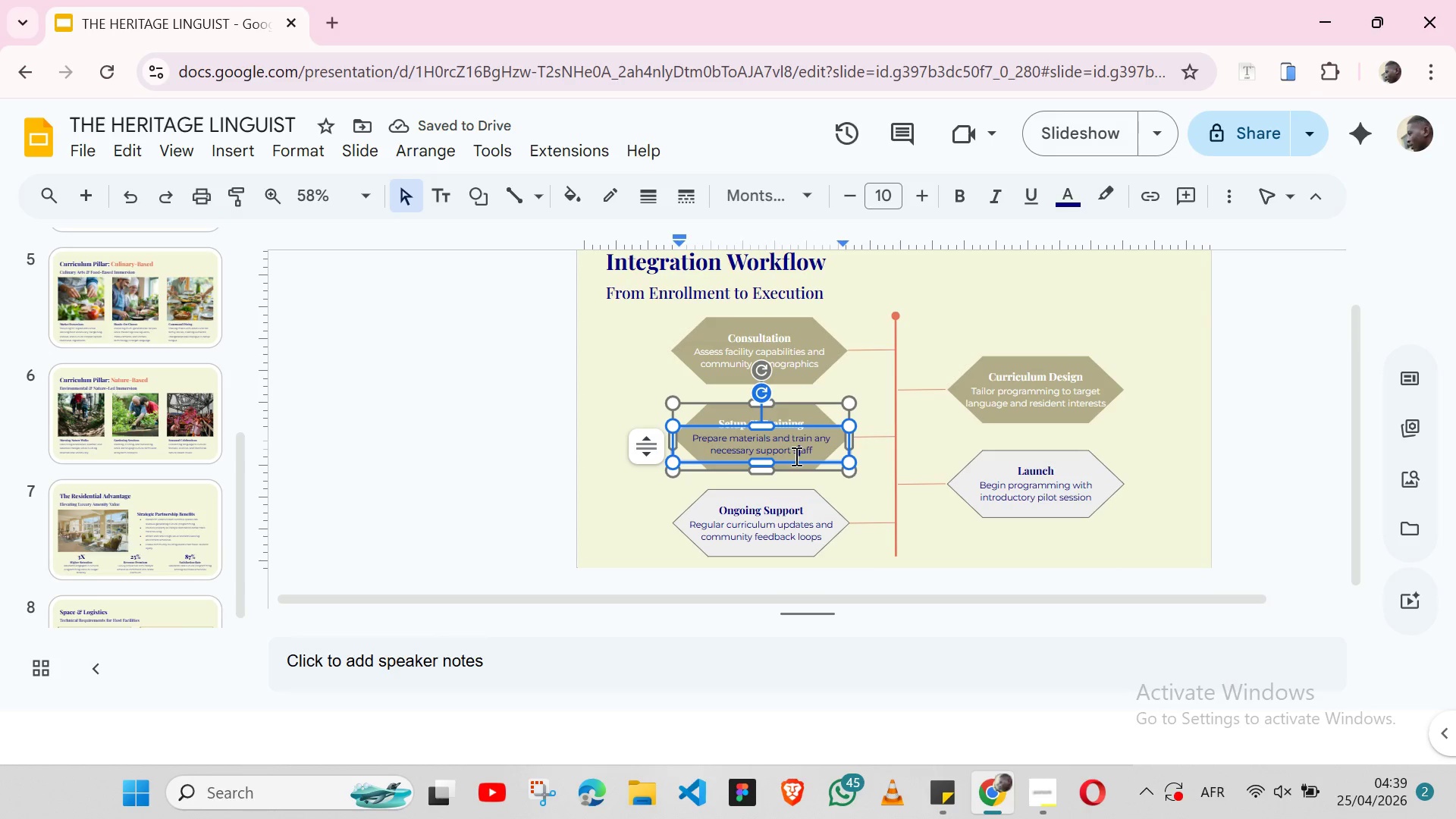 
double_click([795, 456])
 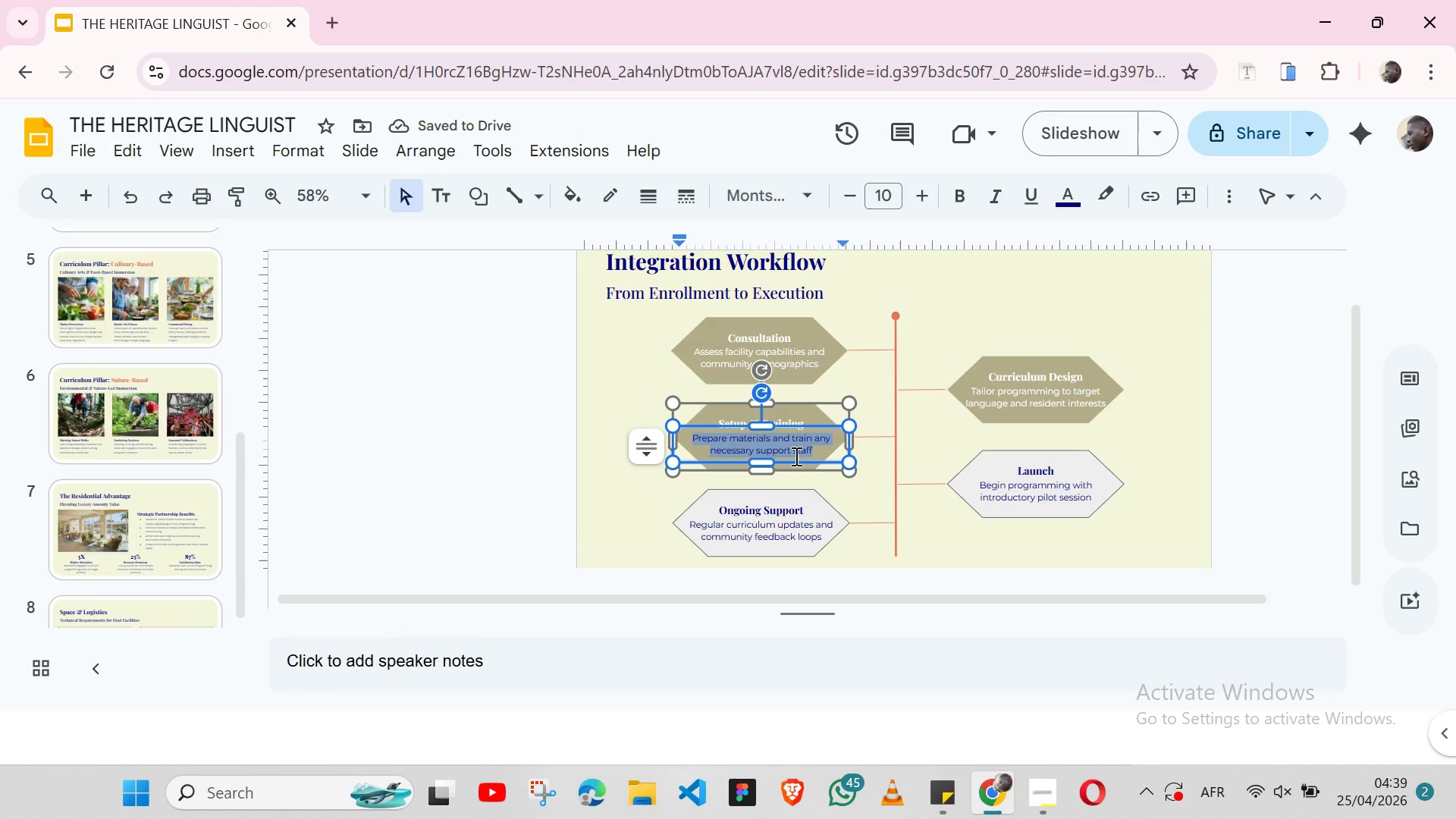 
triple_click([795, 456])
 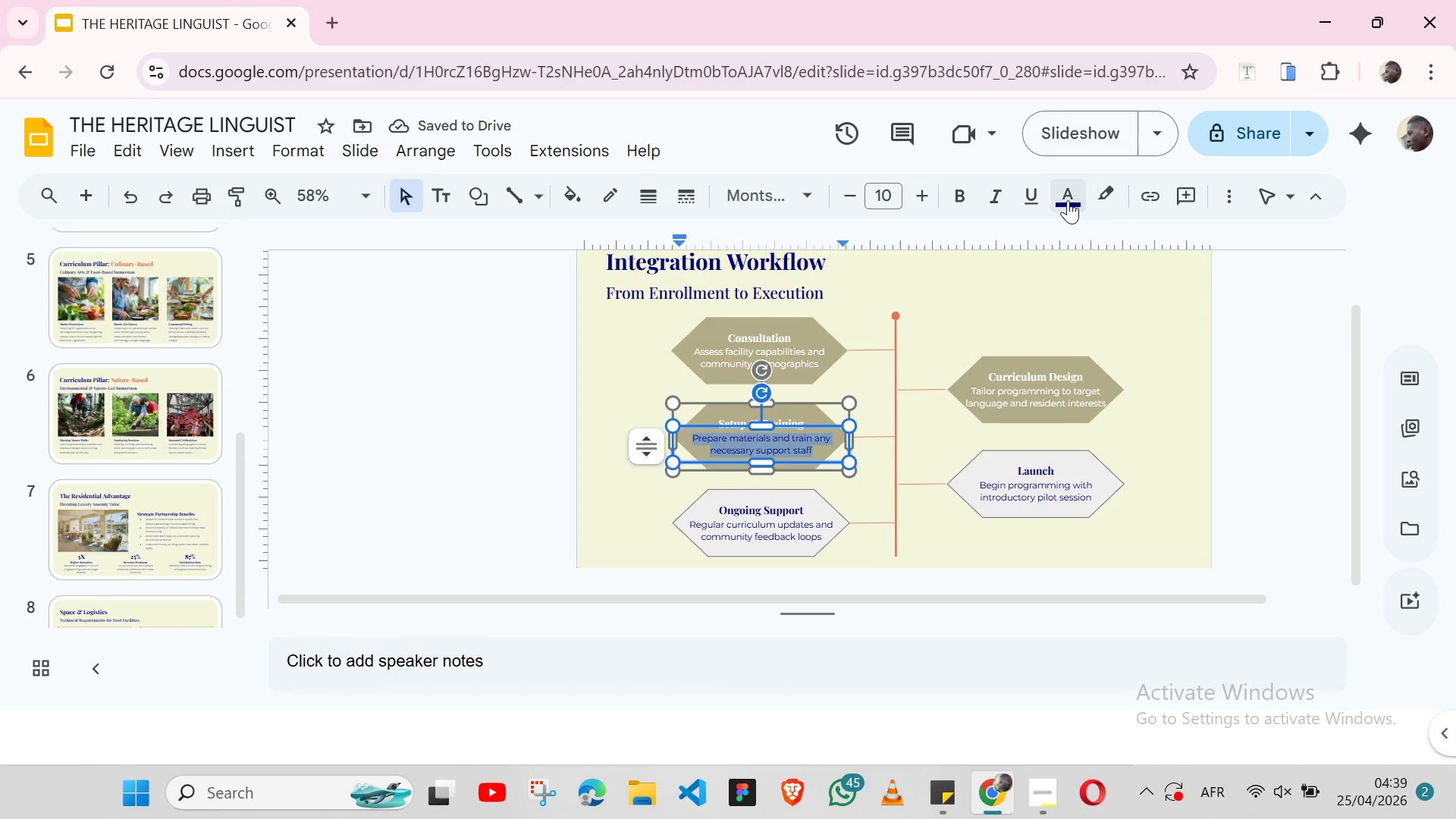 
left_click([1068, 200])
 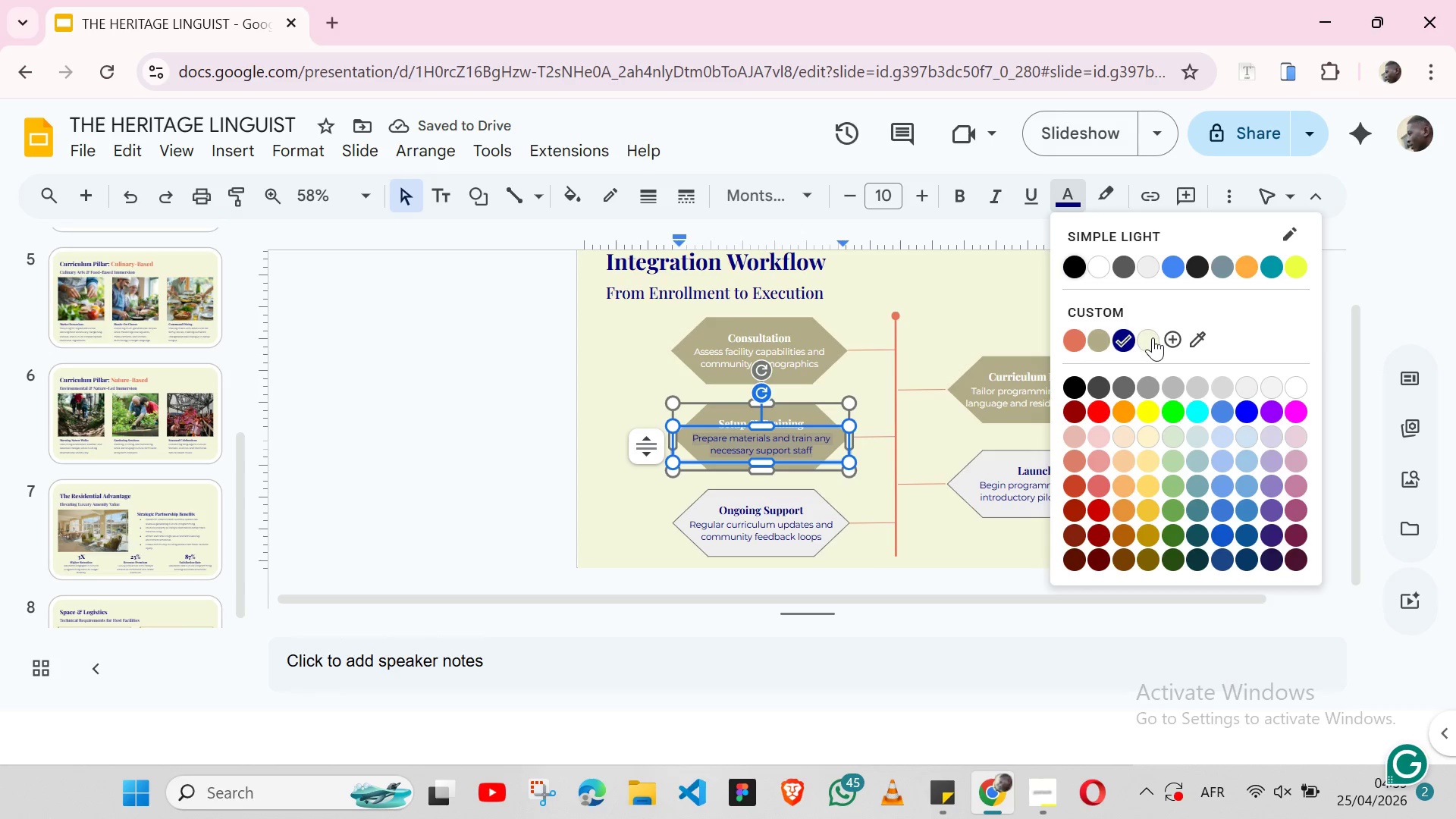 
left_click([1153, 337])
 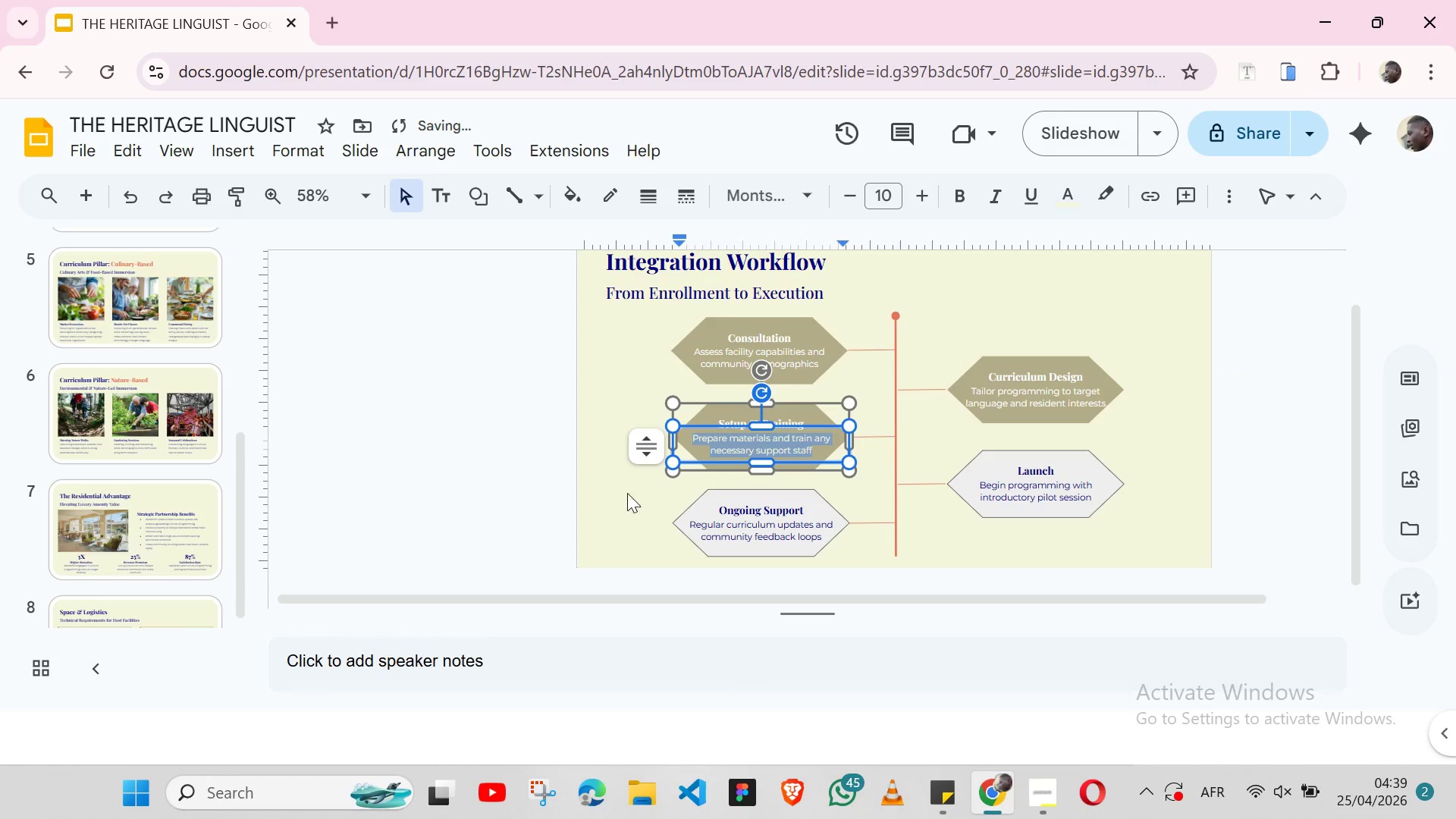 
left_click([627, 494])
 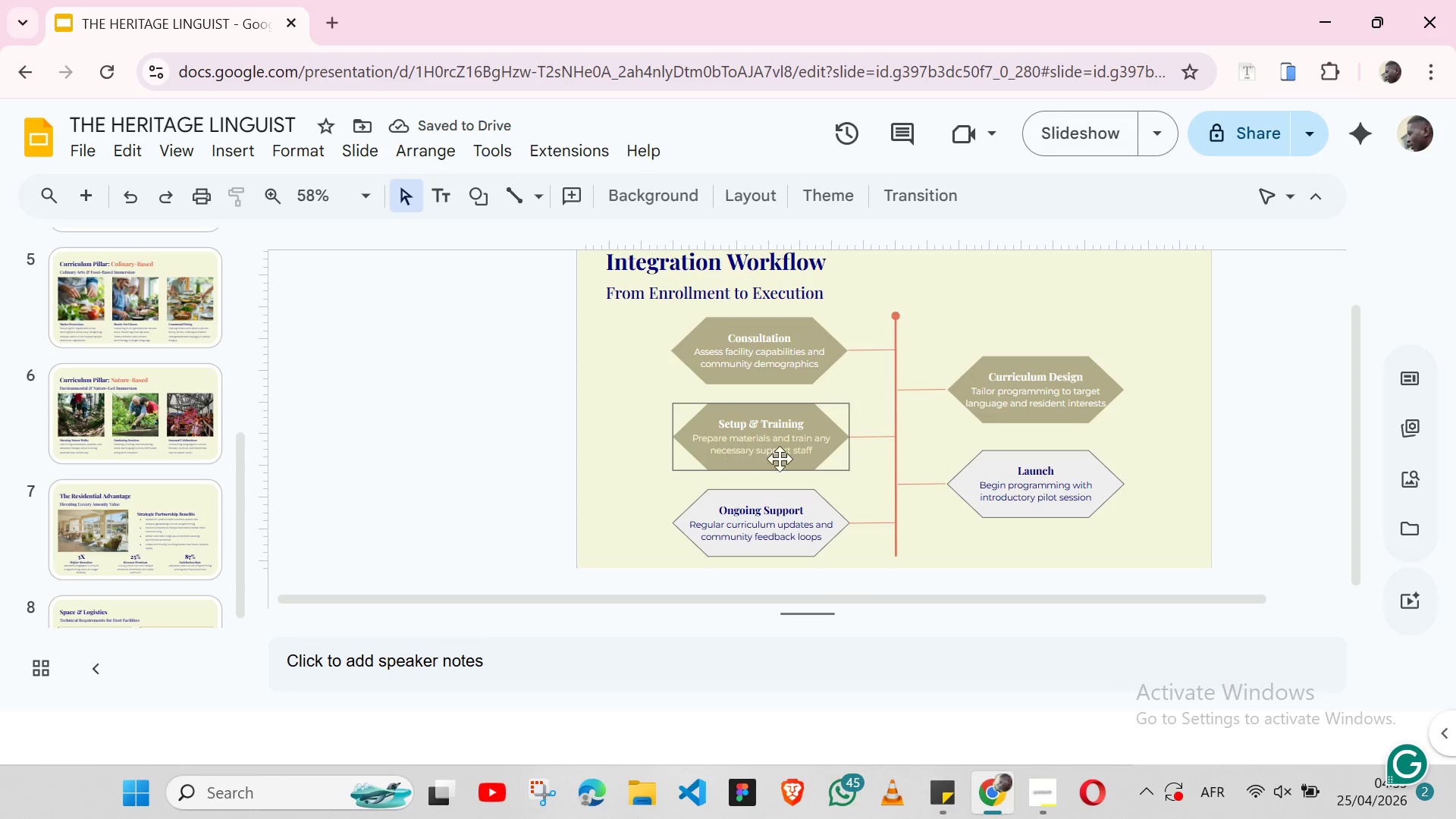 
double_click([775, 444])
 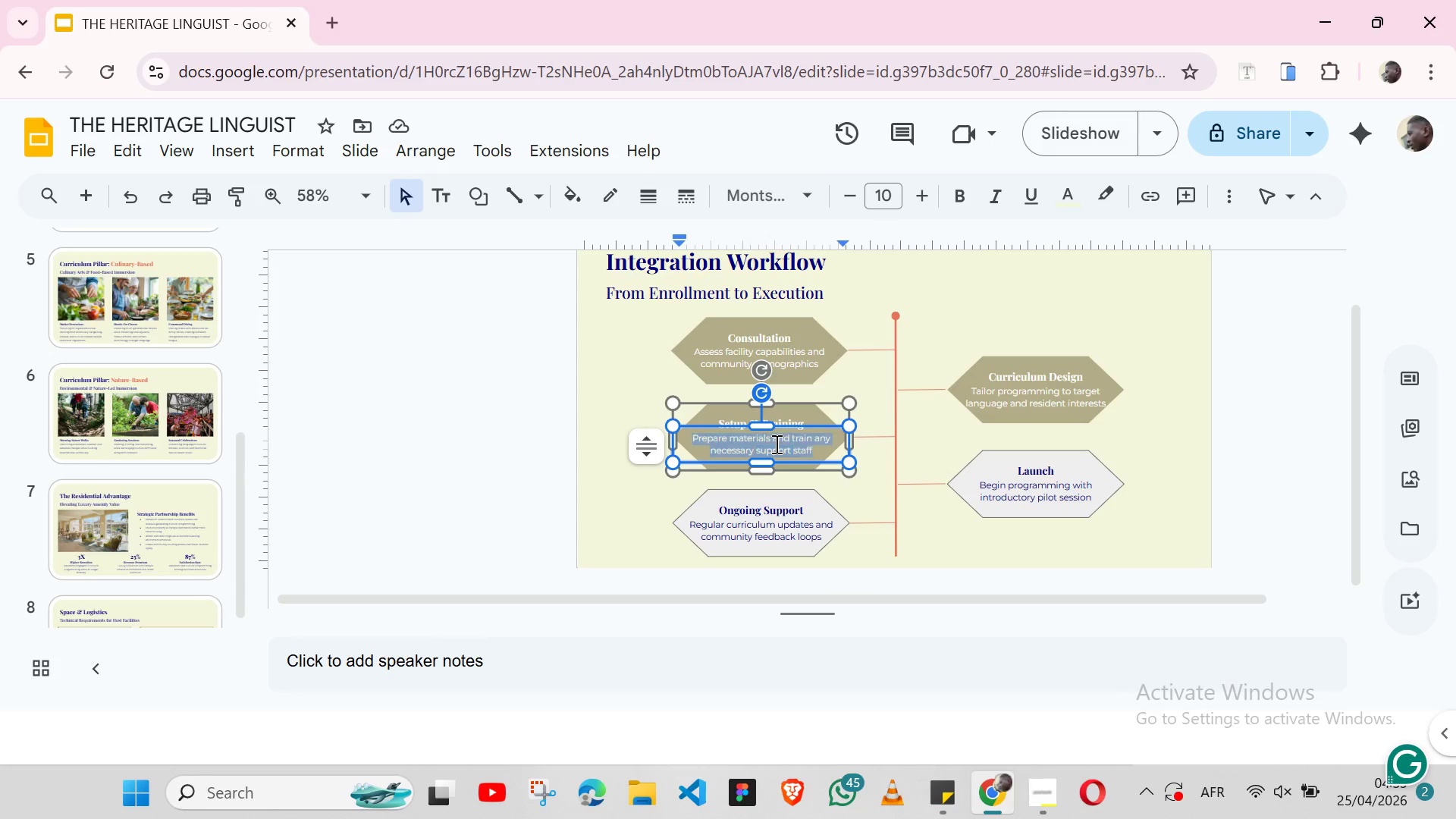 
triple_click([775, 444])
 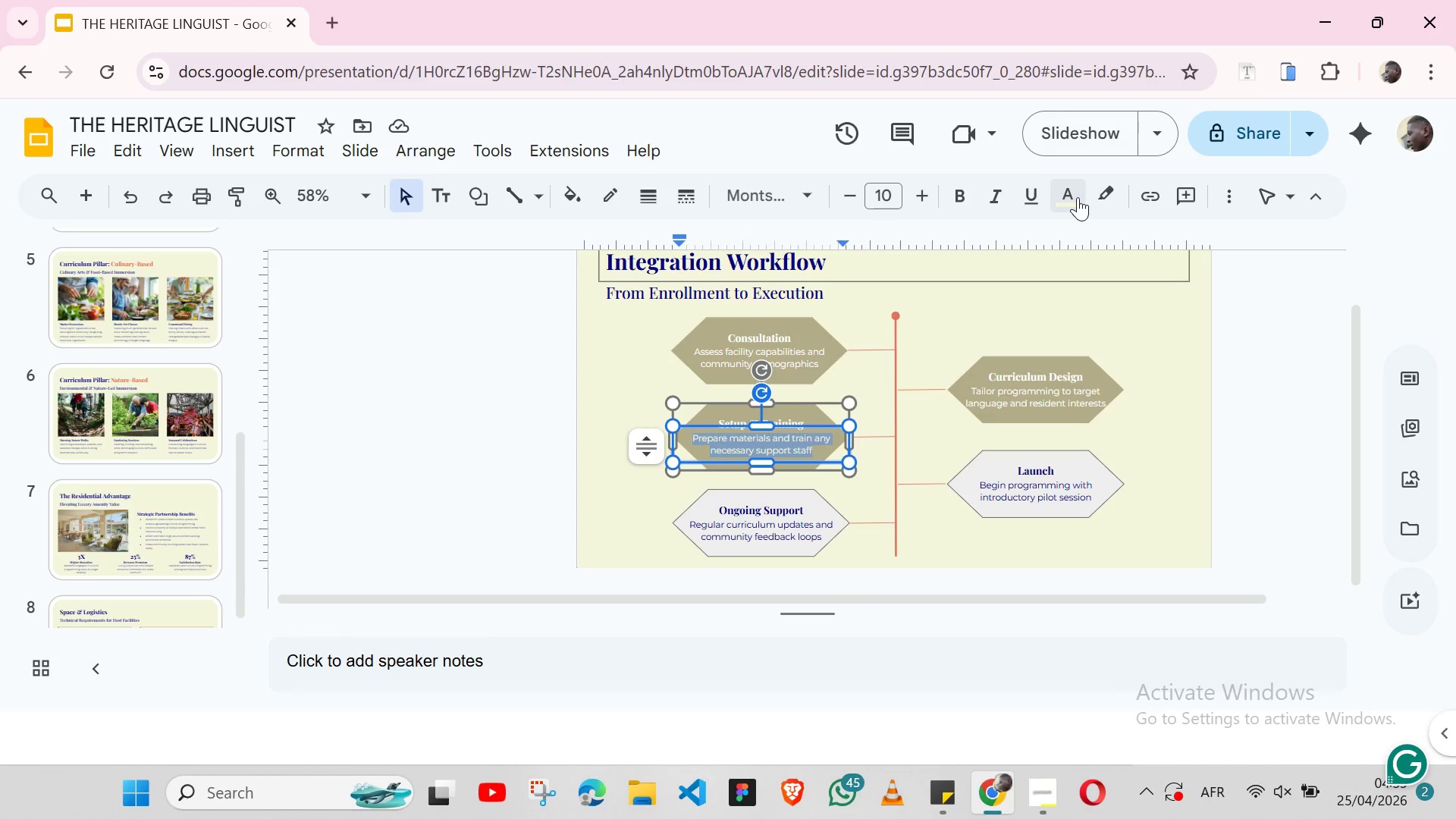 
left_click([1078, 197])
 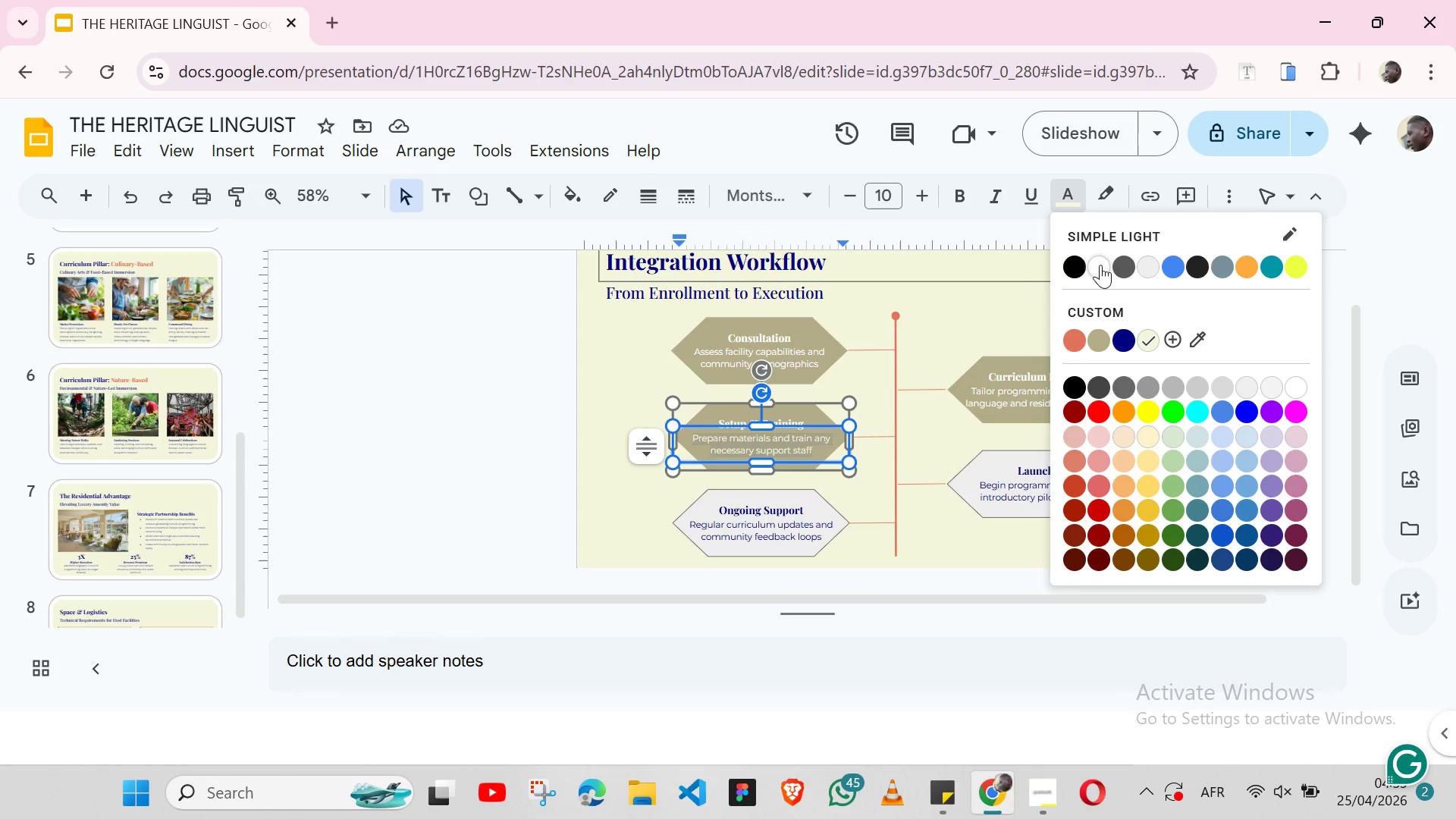 
left_click([1100, 265])
 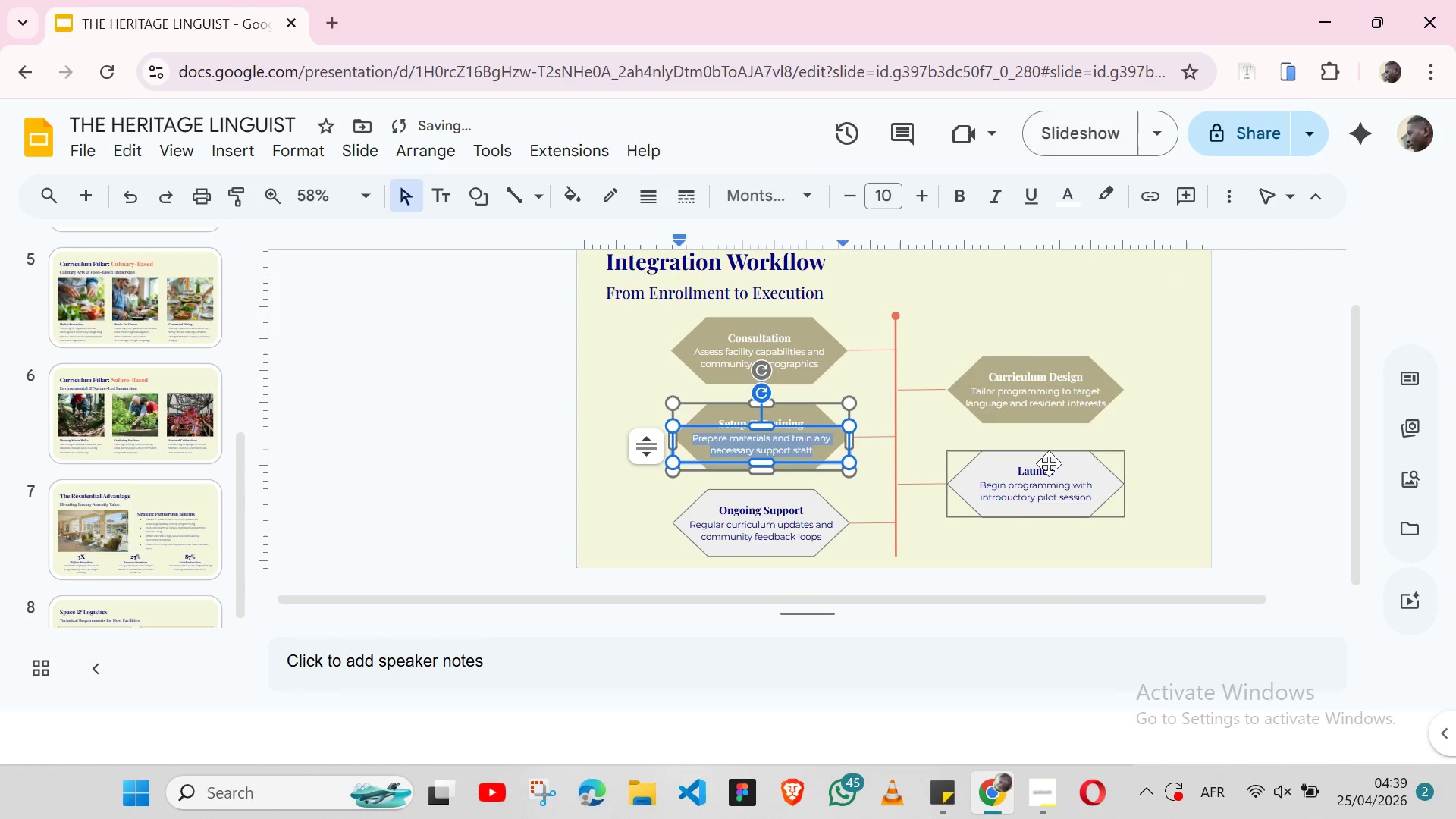 
double_click([1049, 463])
 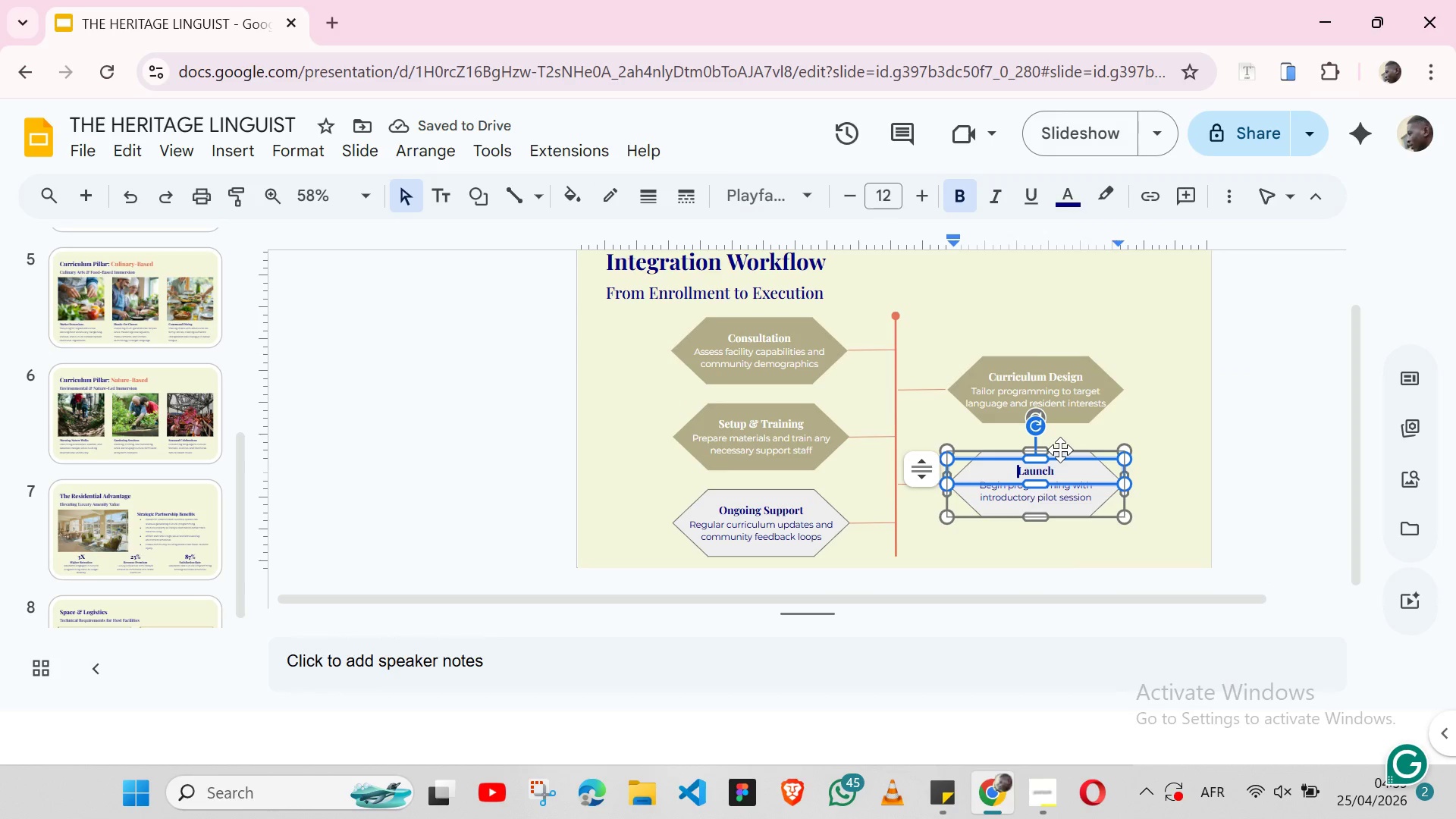 
left_click([1060, 450])
 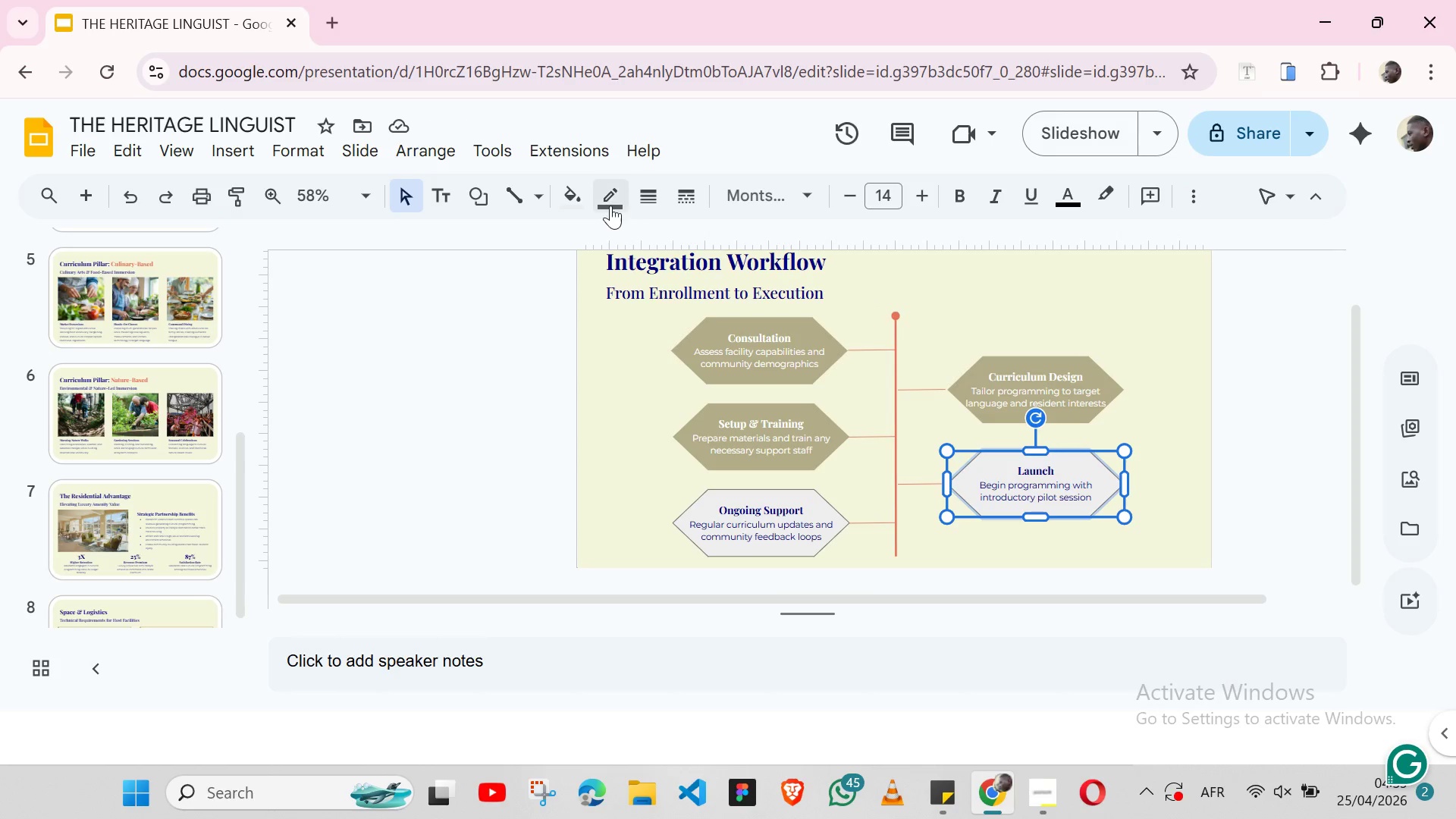 
left_click([609, 206])
 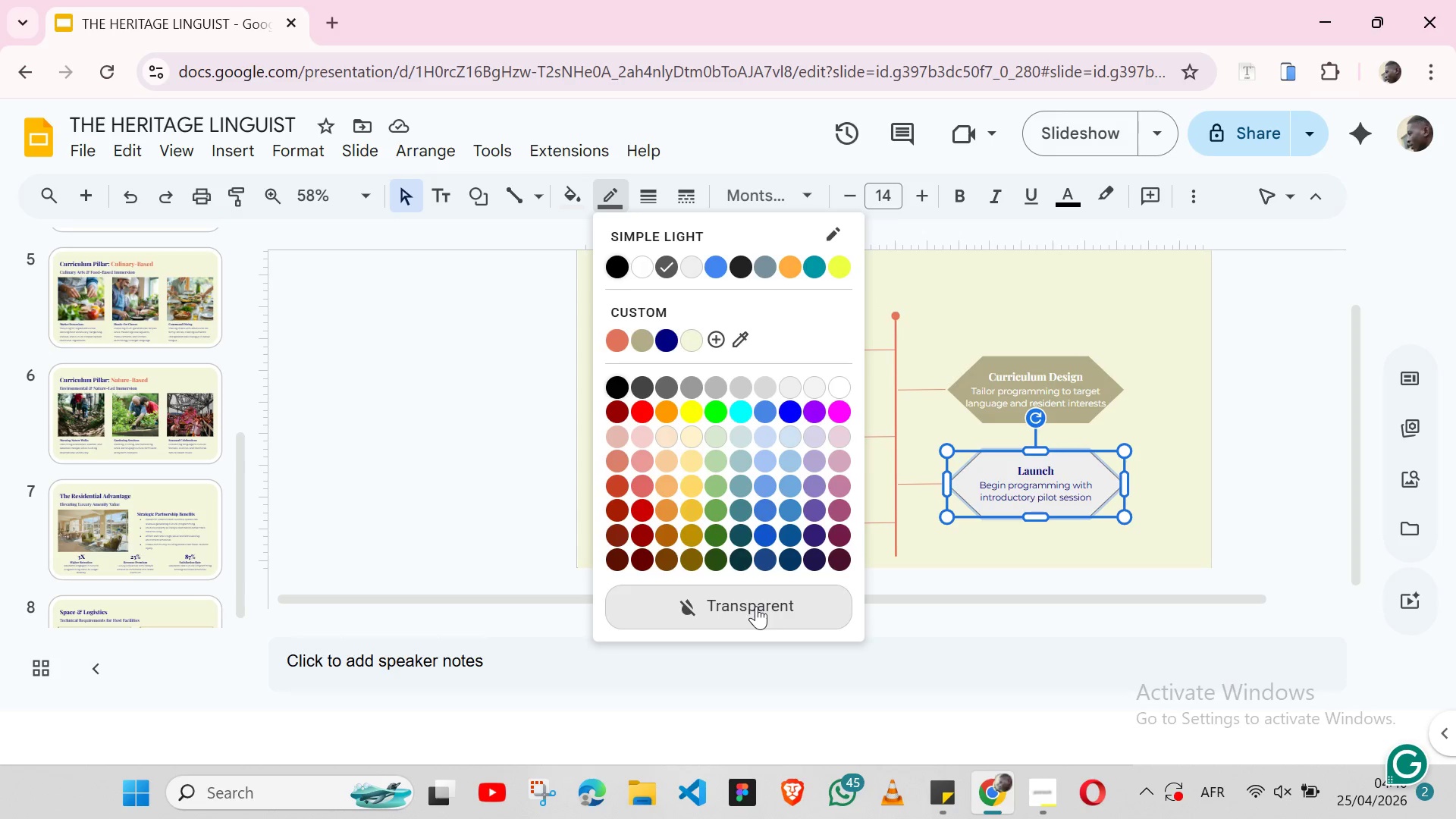 
left_click([756, 606])
 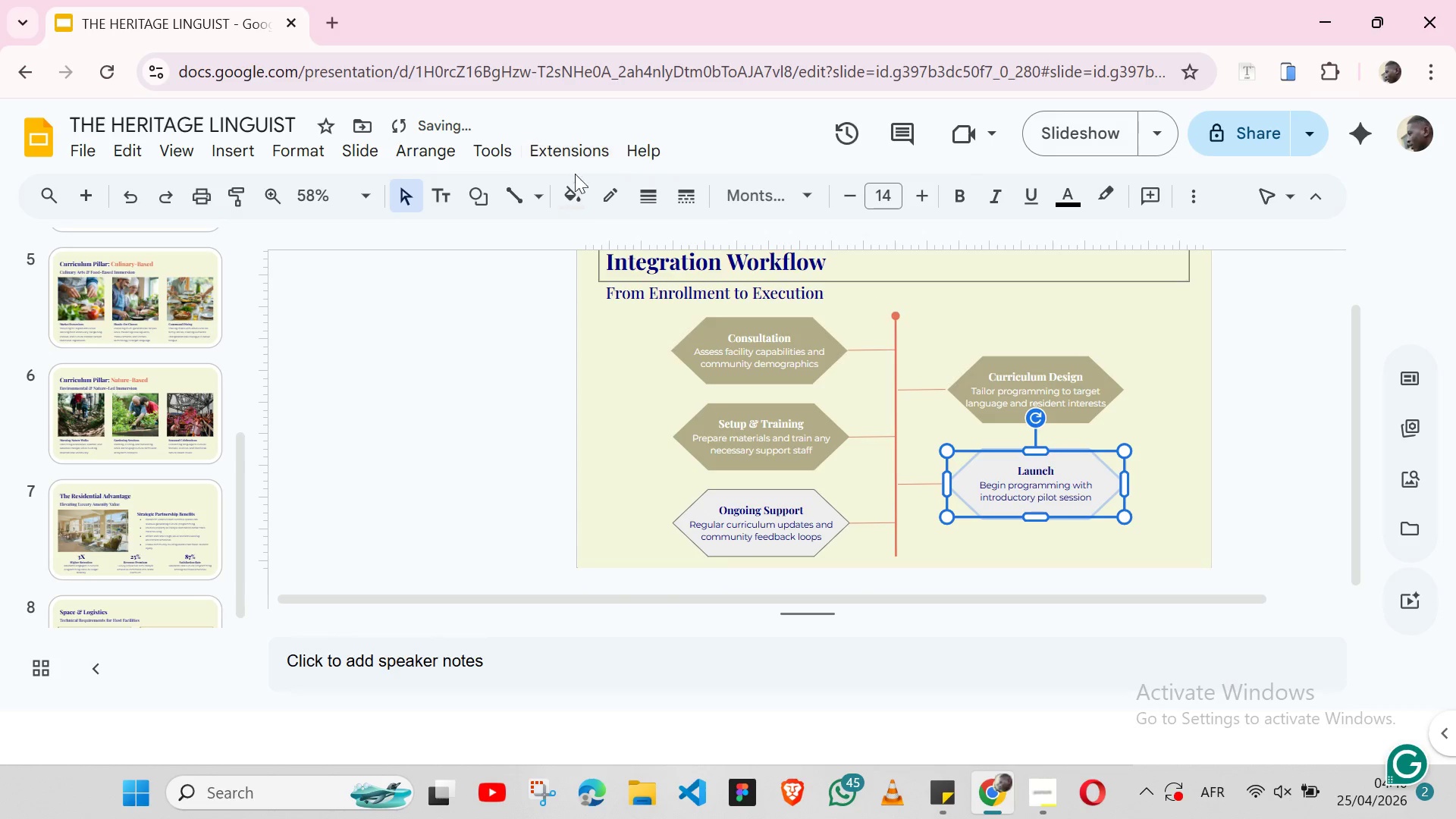 
left_click([571, 181])
 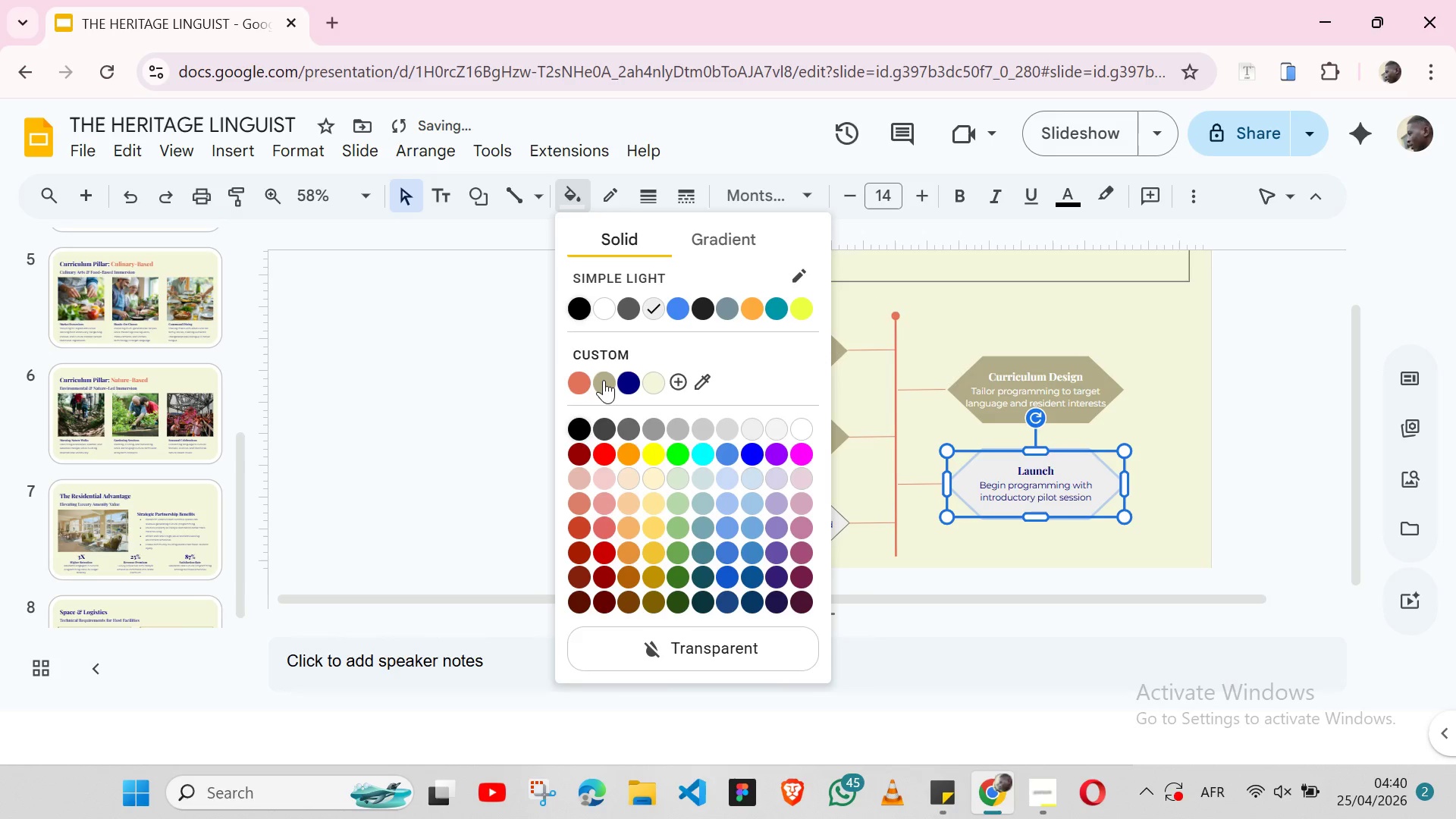 
left_click([604, 380])
 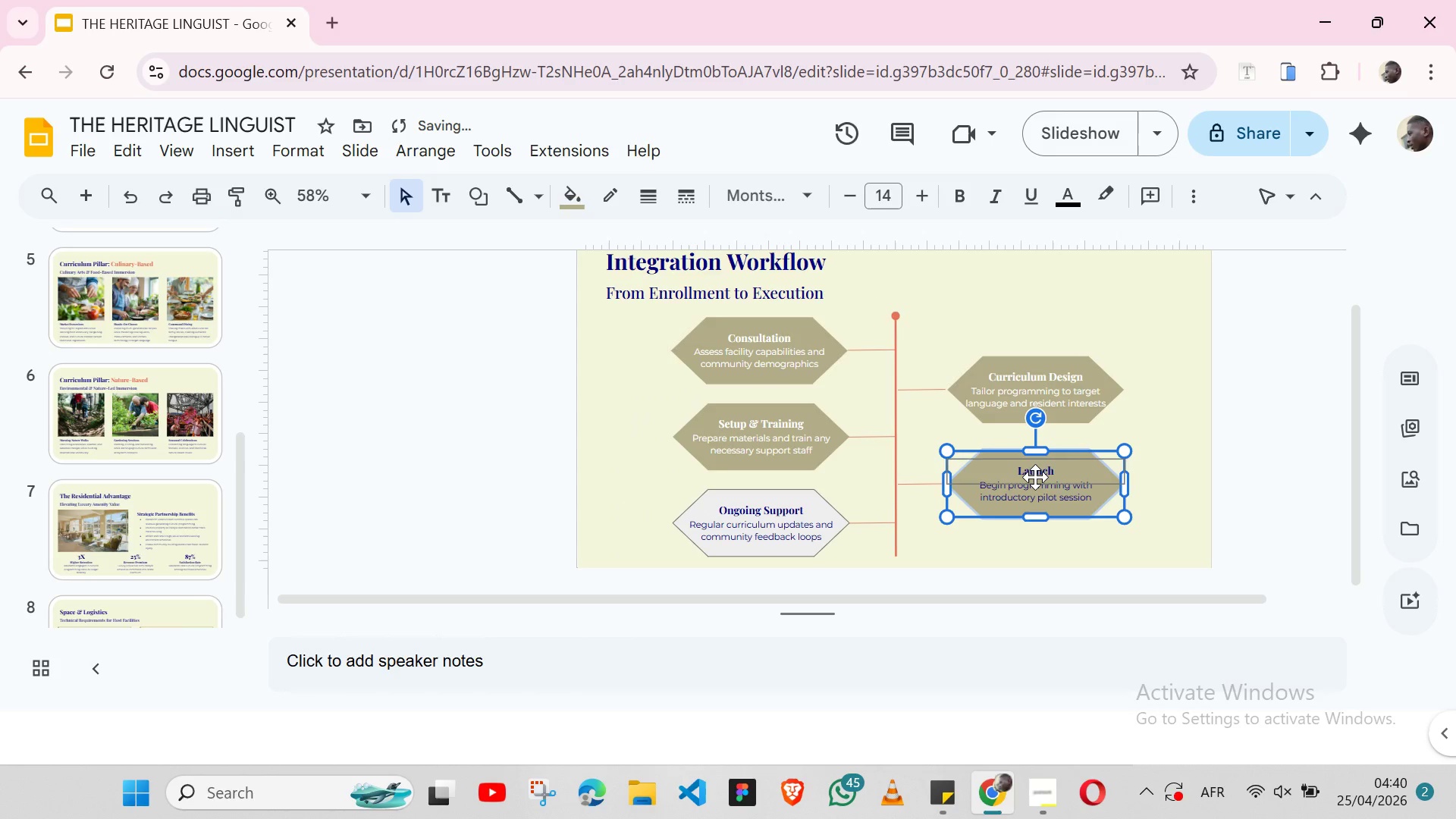 
double_click([1035, 477])
 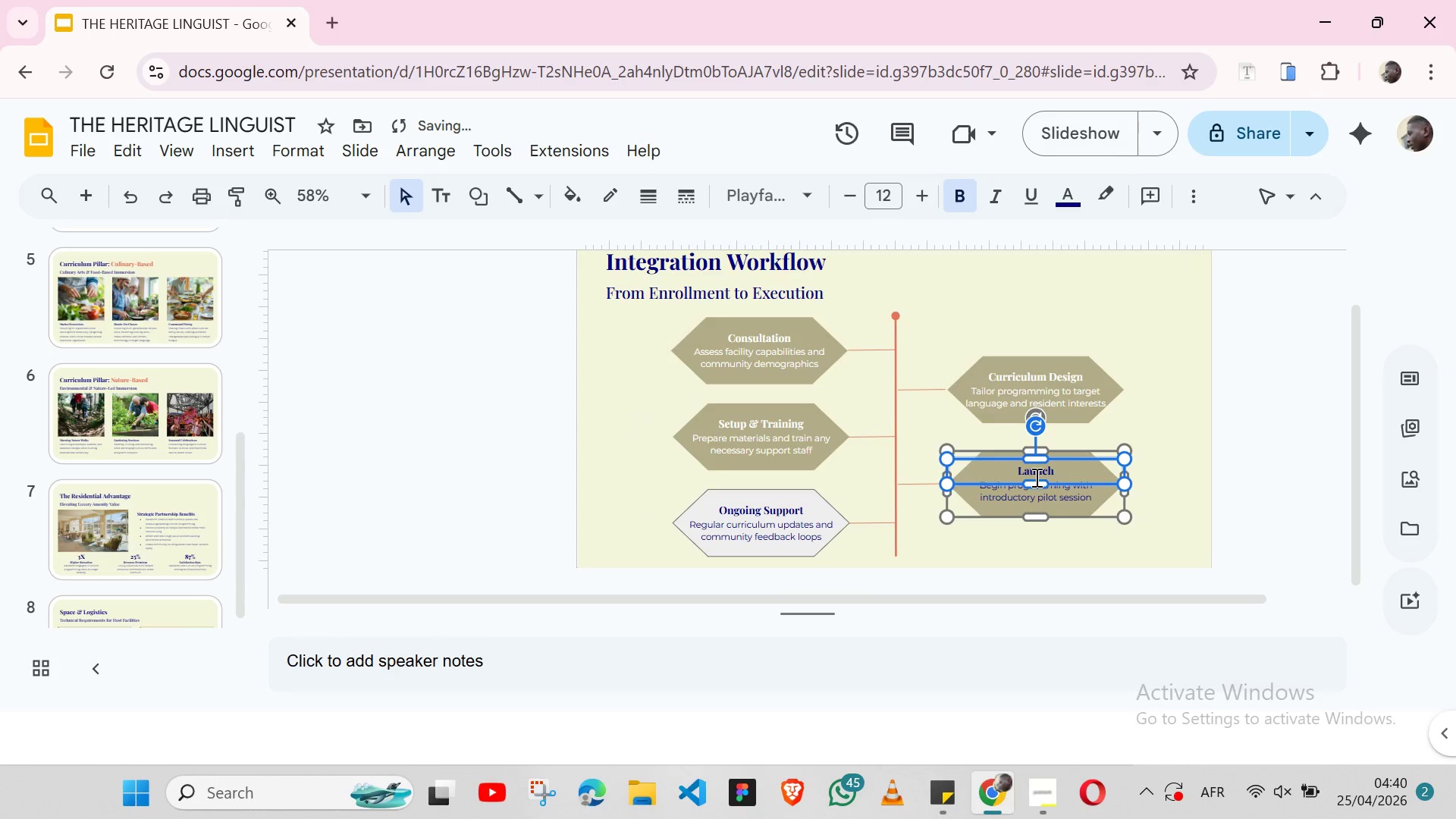 
triple_click([1035, 477])
 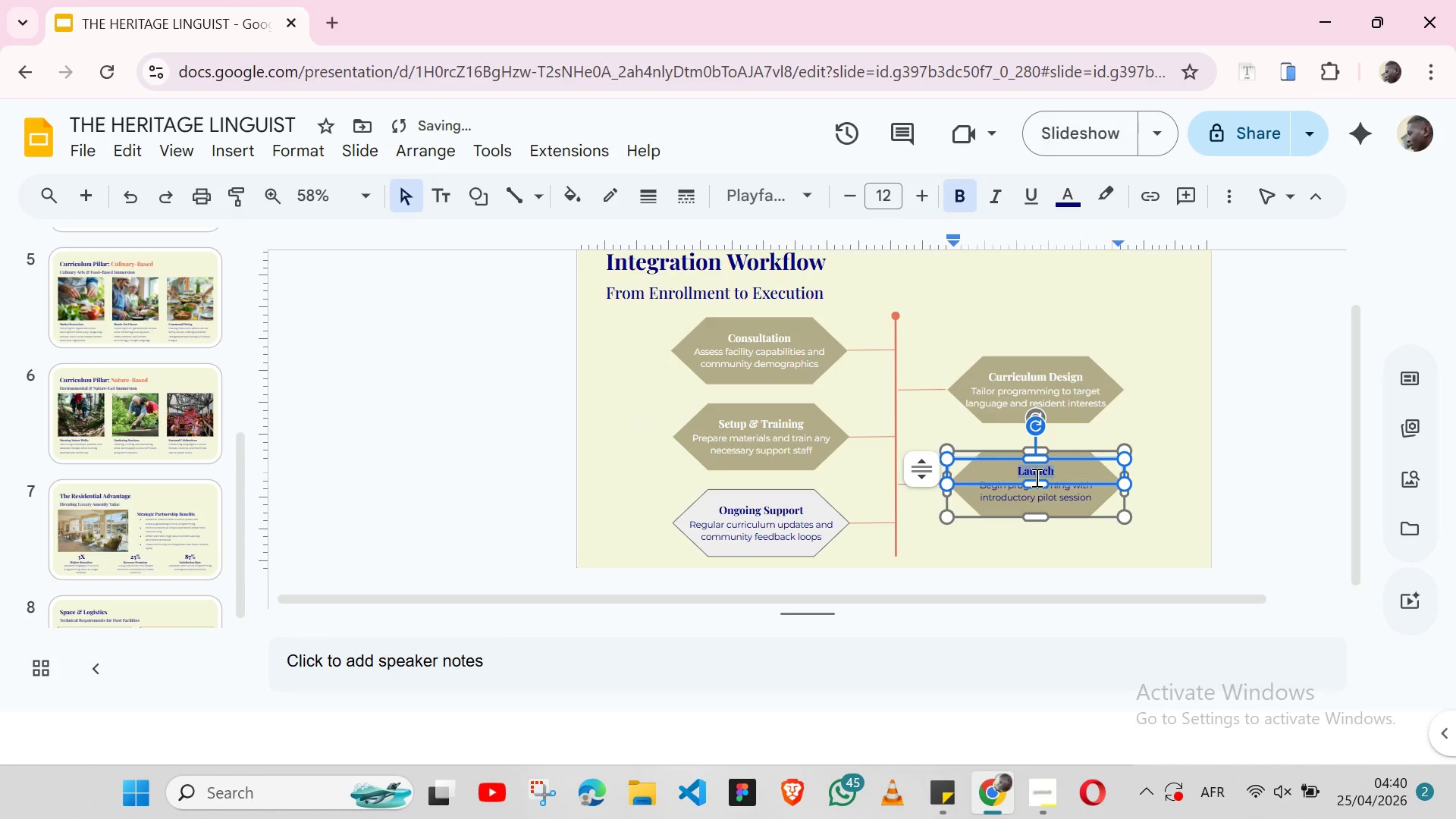 
triple_click([1035, 477])
 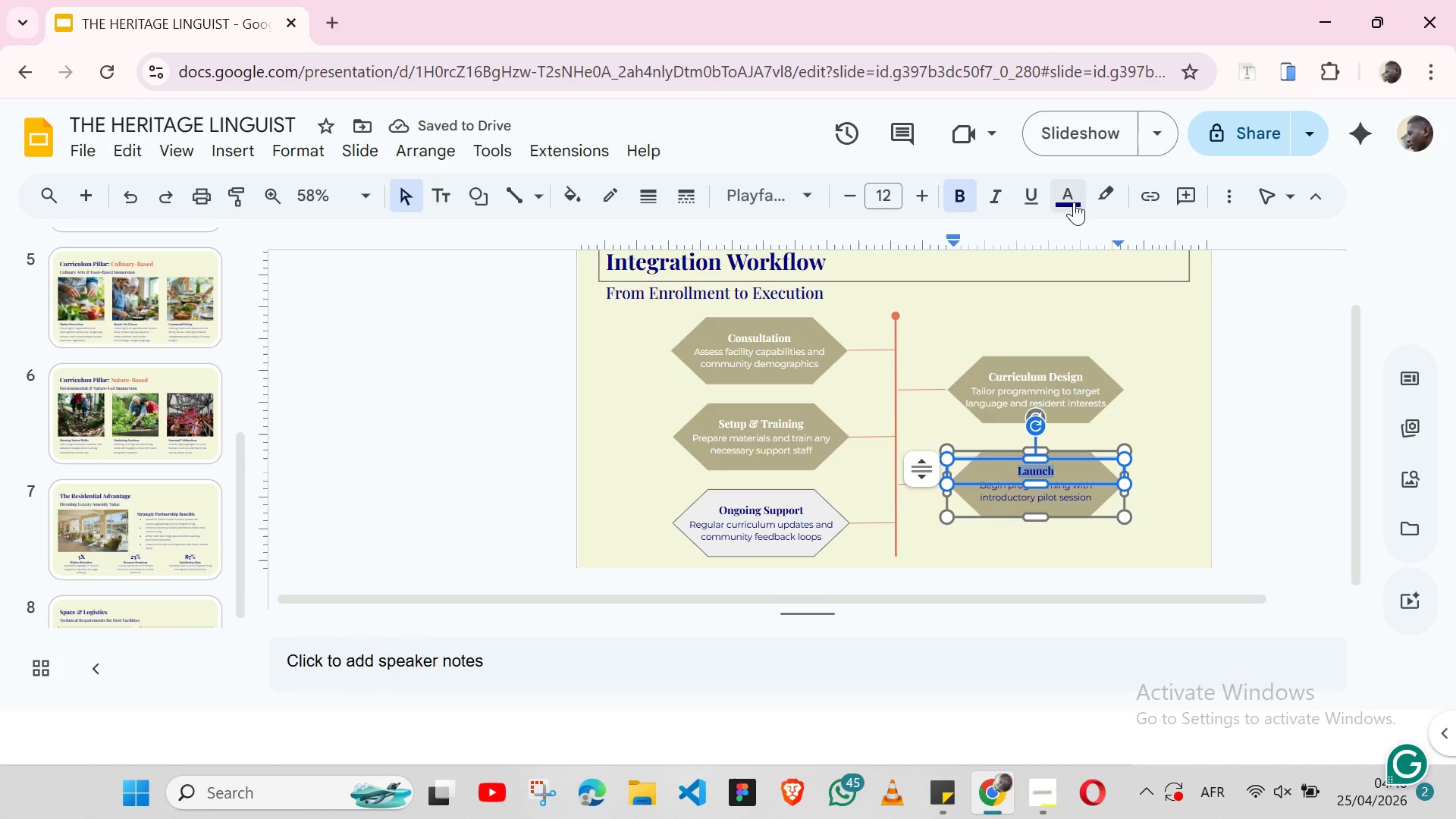 
left_click([1074, 202])
 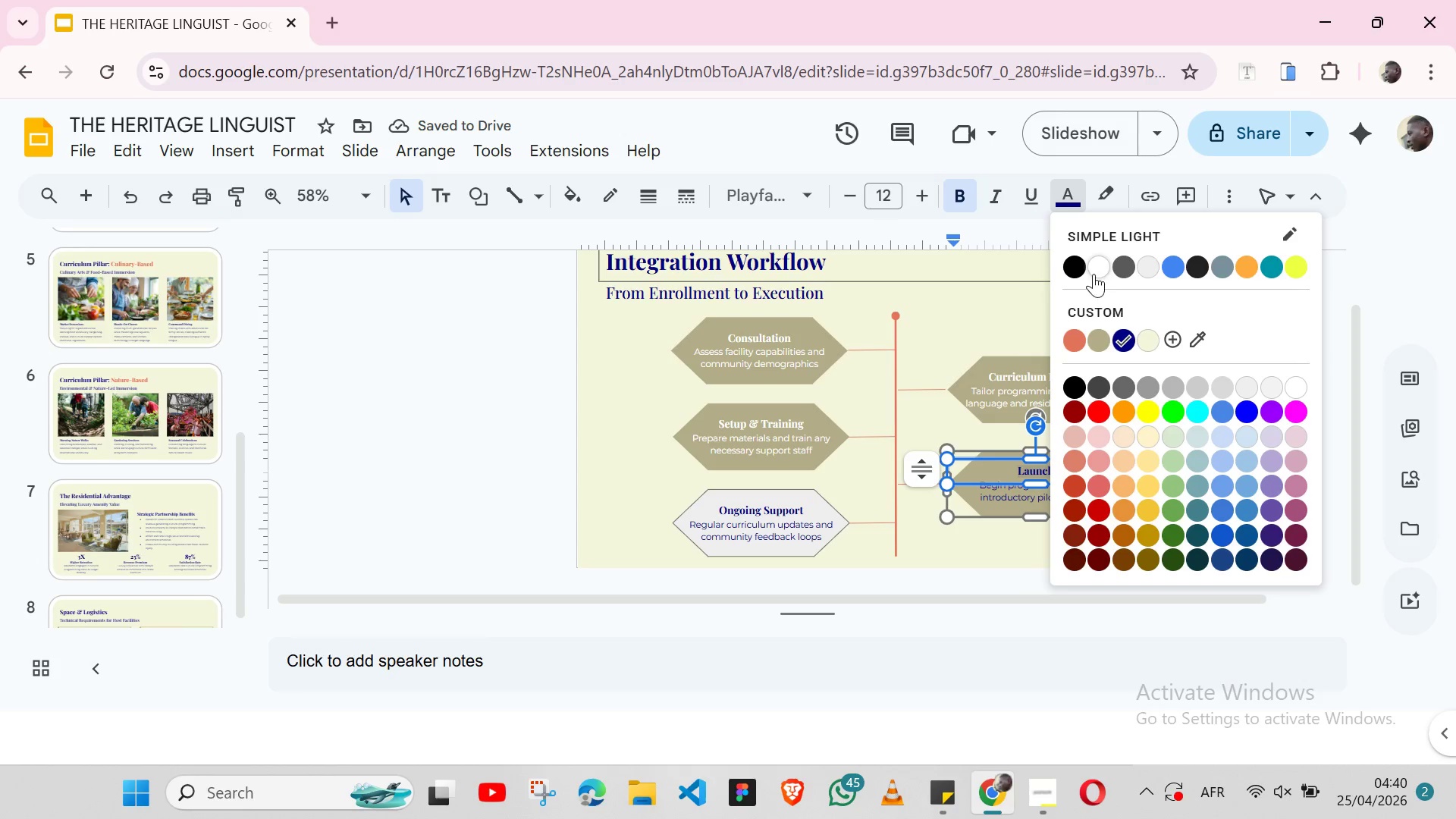 
left_click([1094, 274])
 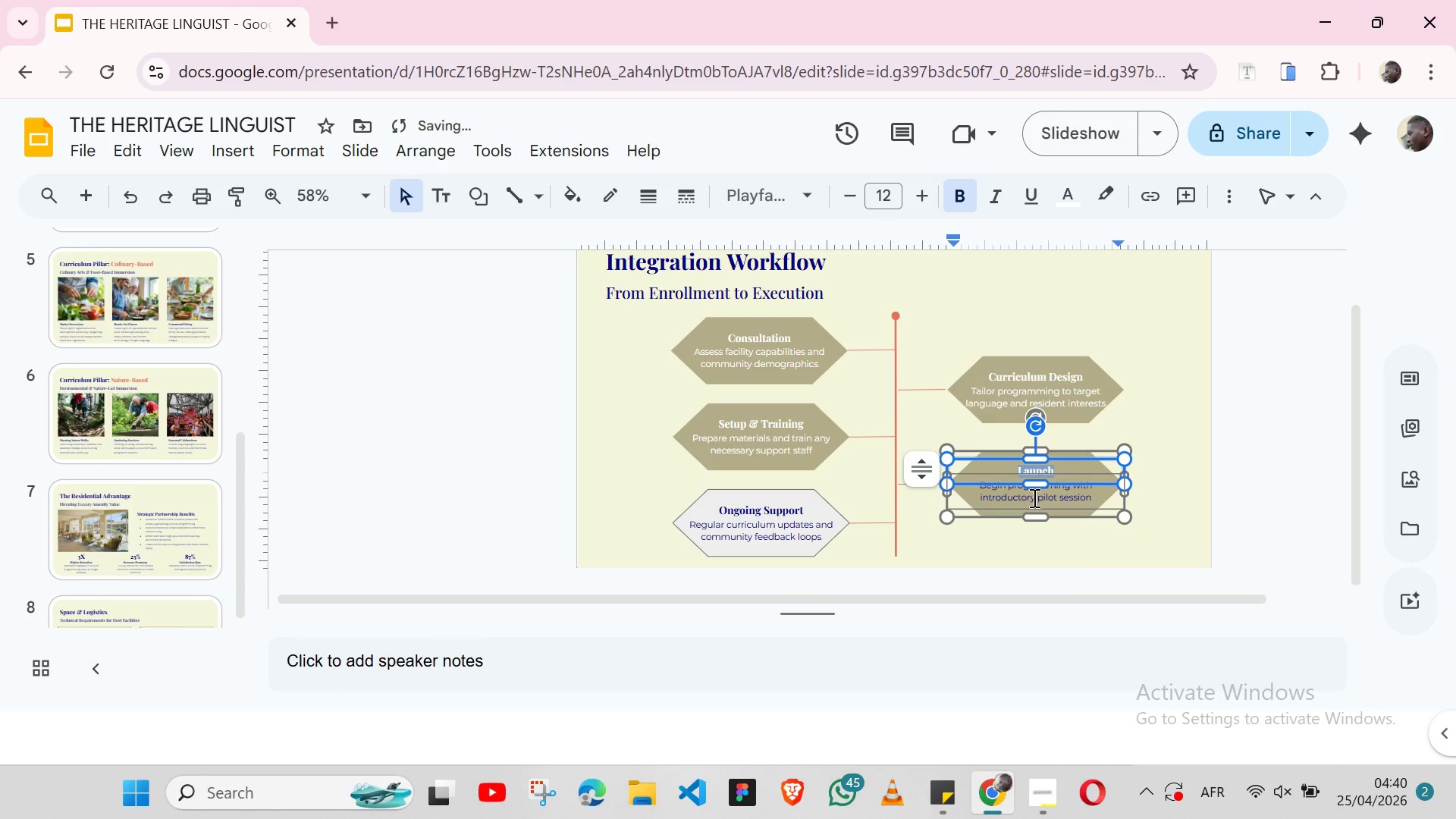 
double_click([1033, 497])
 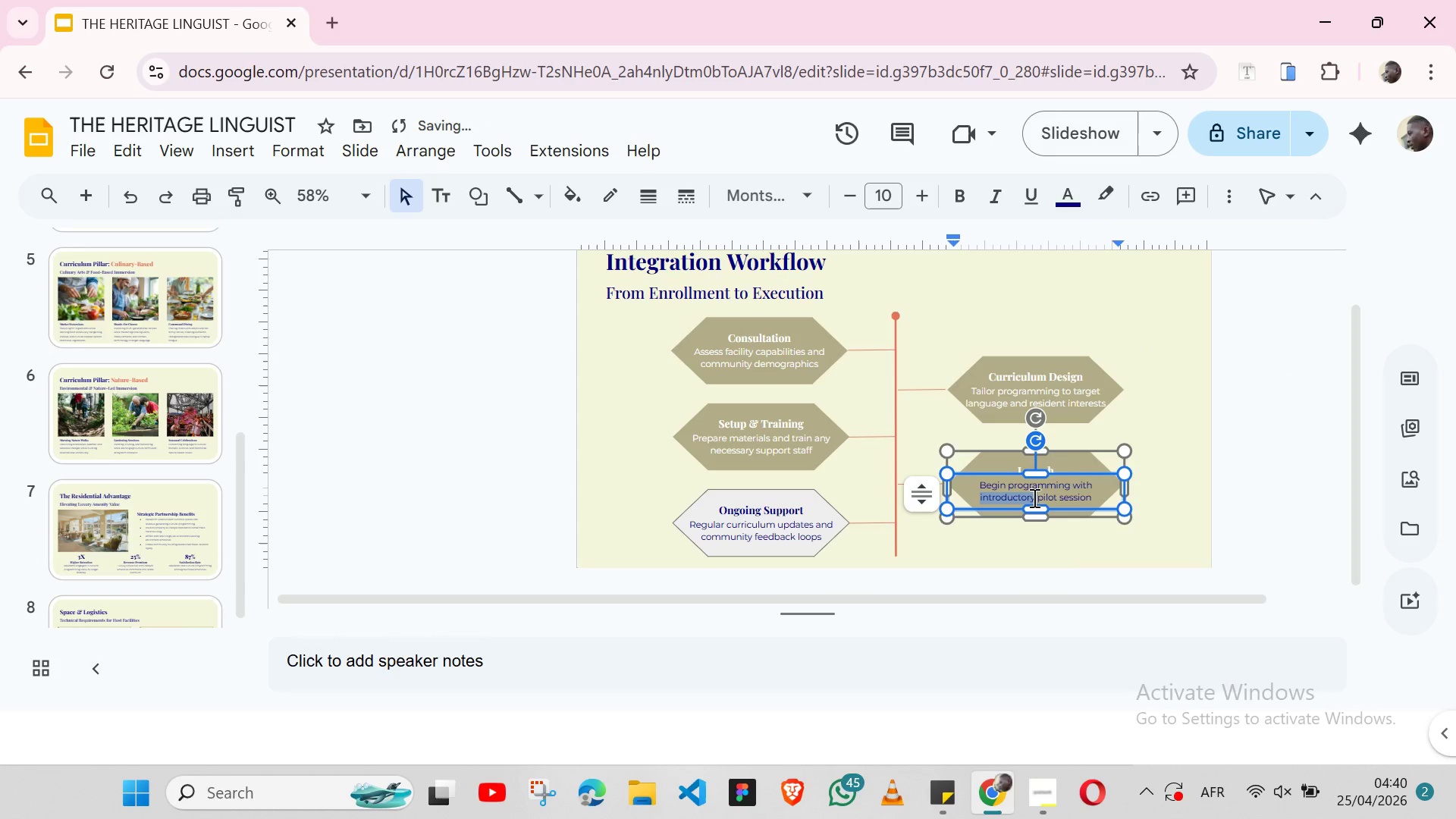 
triple_click([1033, 497])
 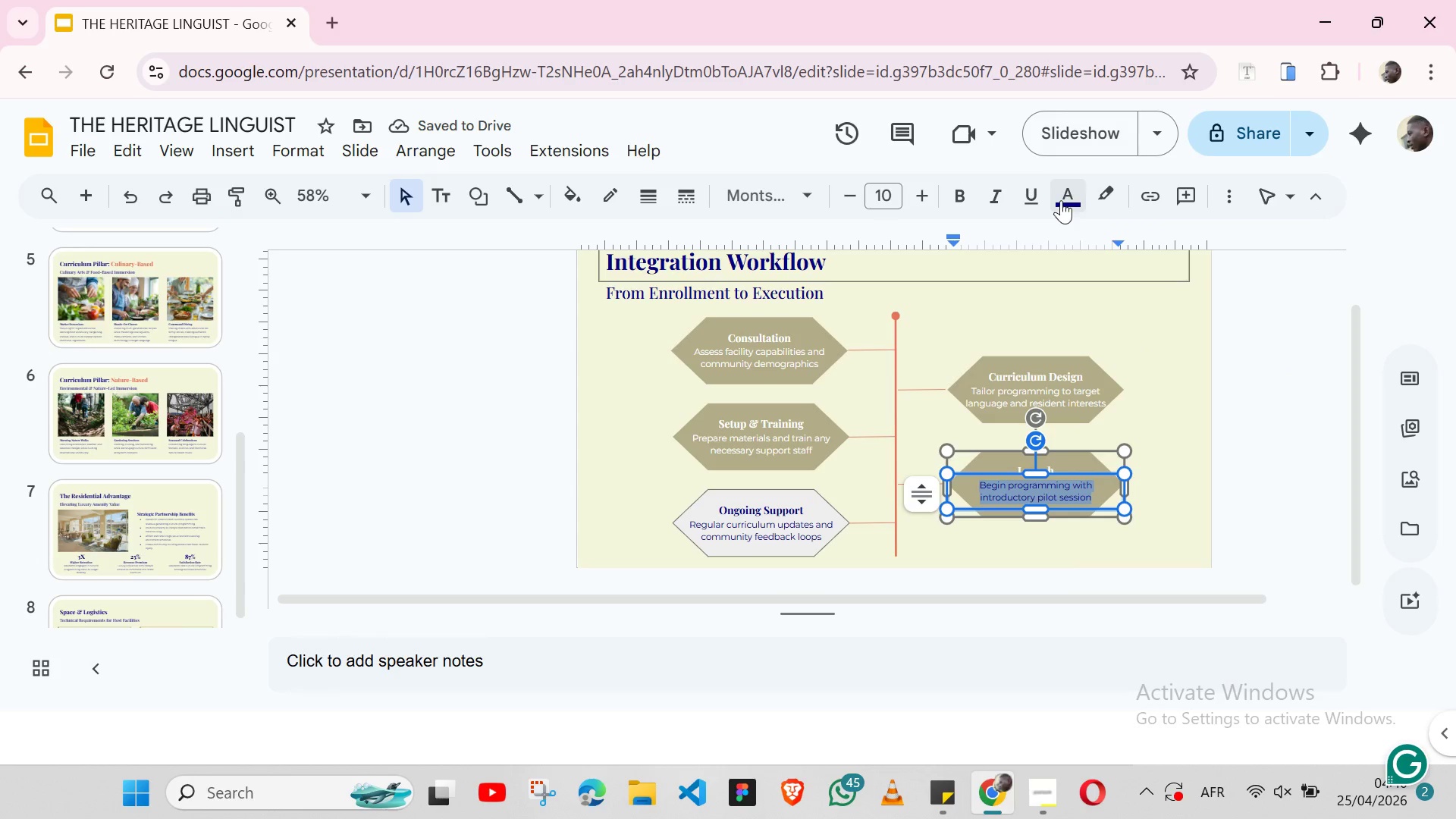 
left_click([1062, 200])
 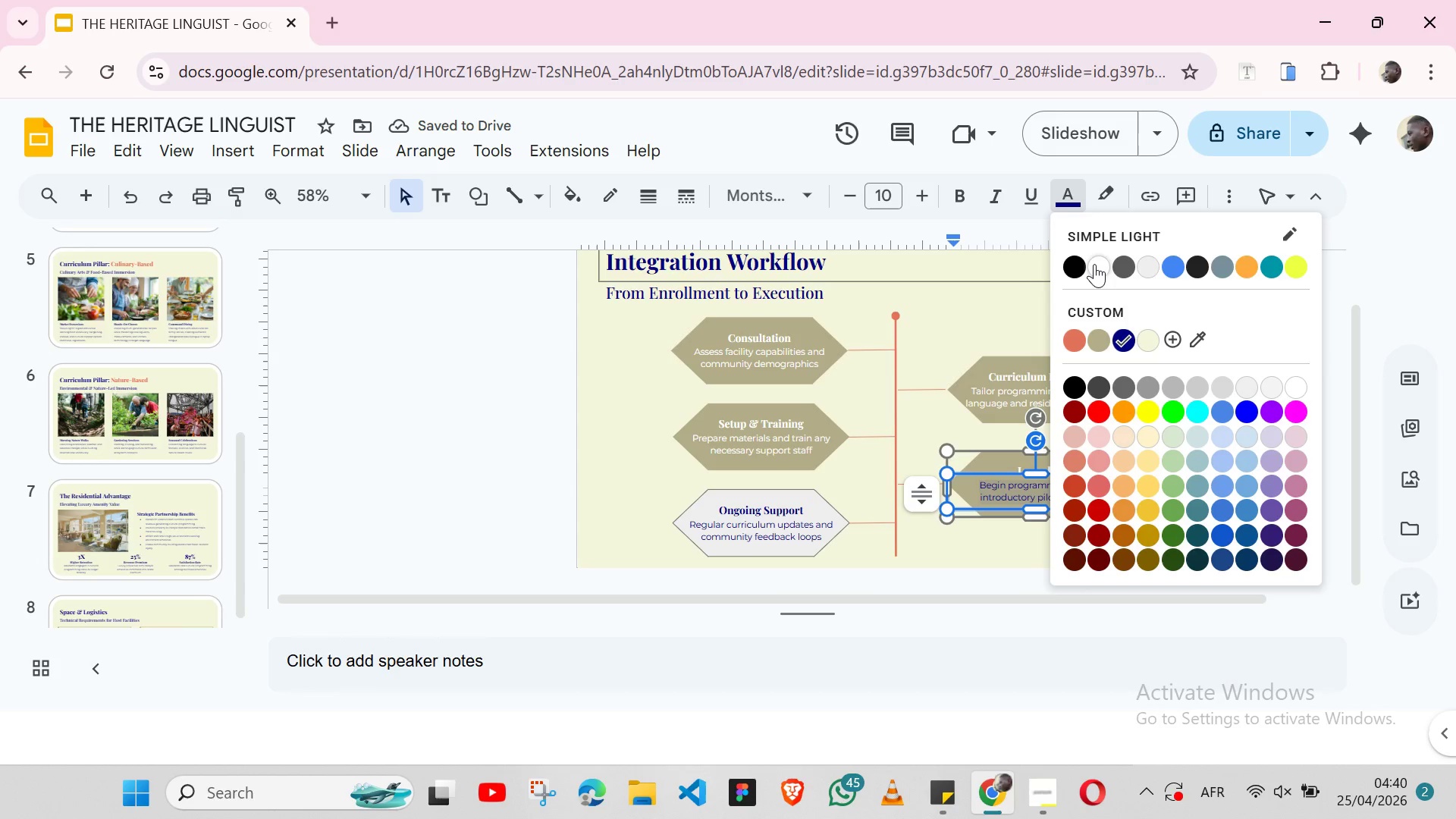 
left_click([1094, 264])
 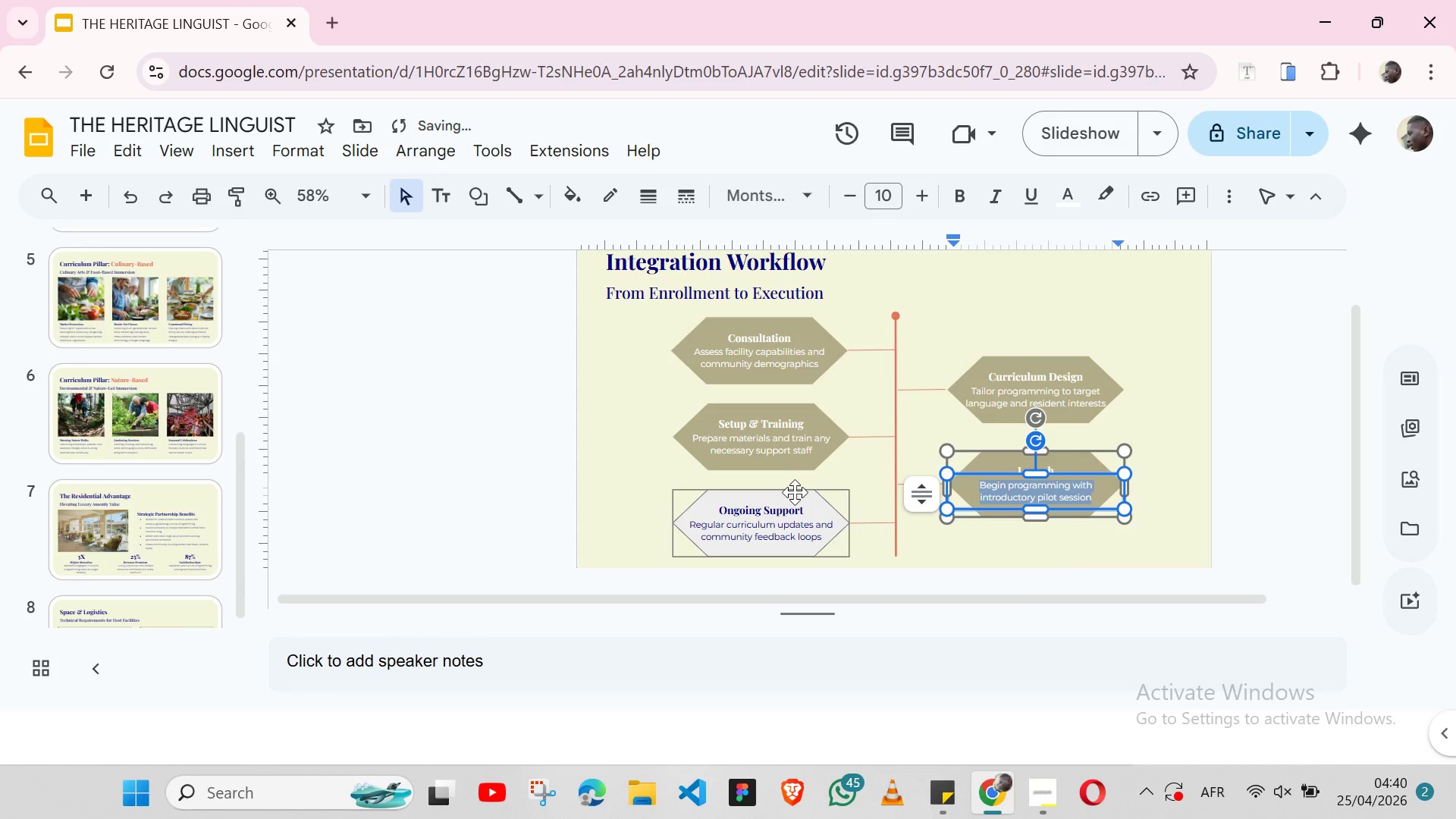 
double_click([795, 492])
 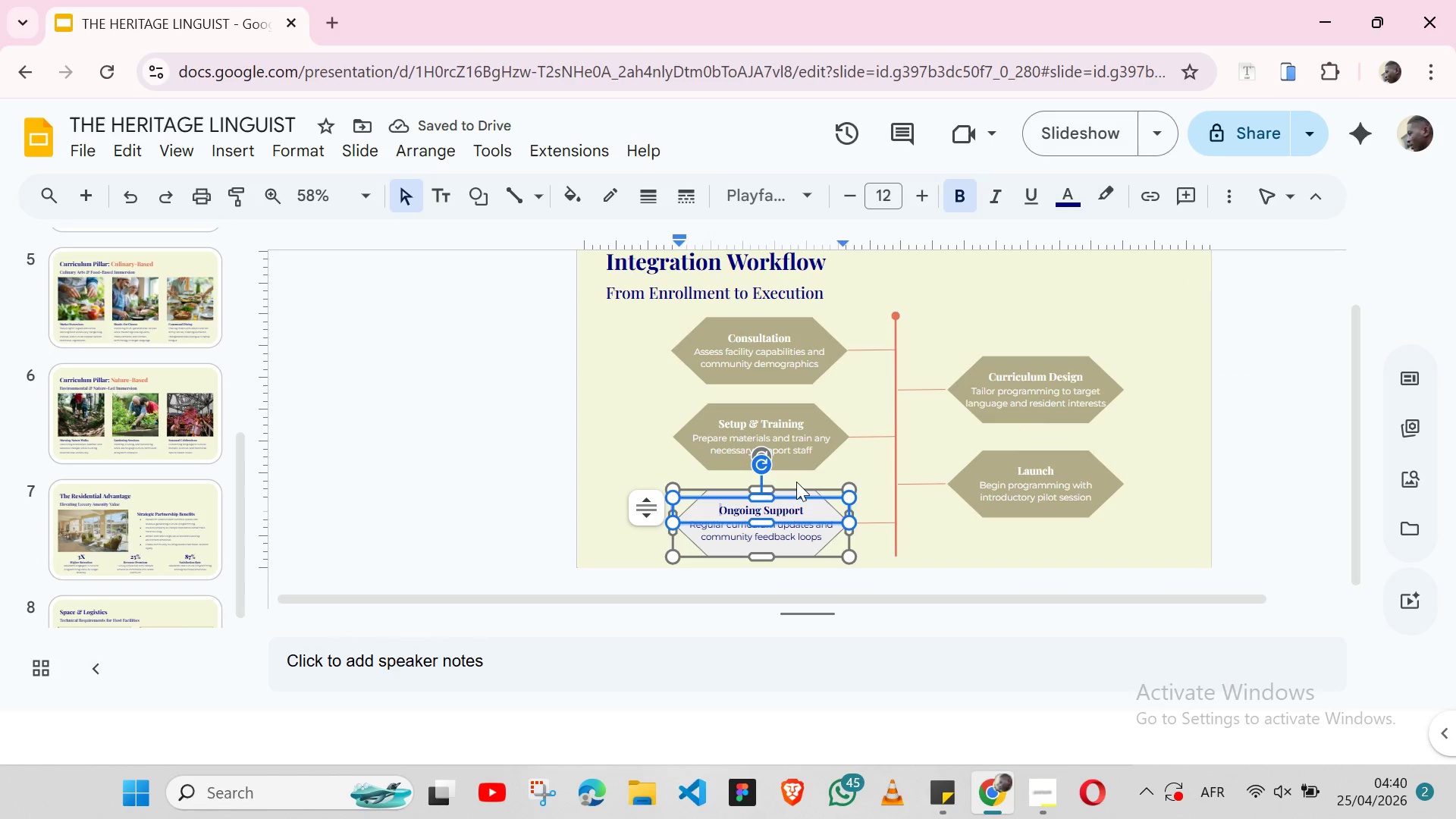 
left_click([793, 488])
 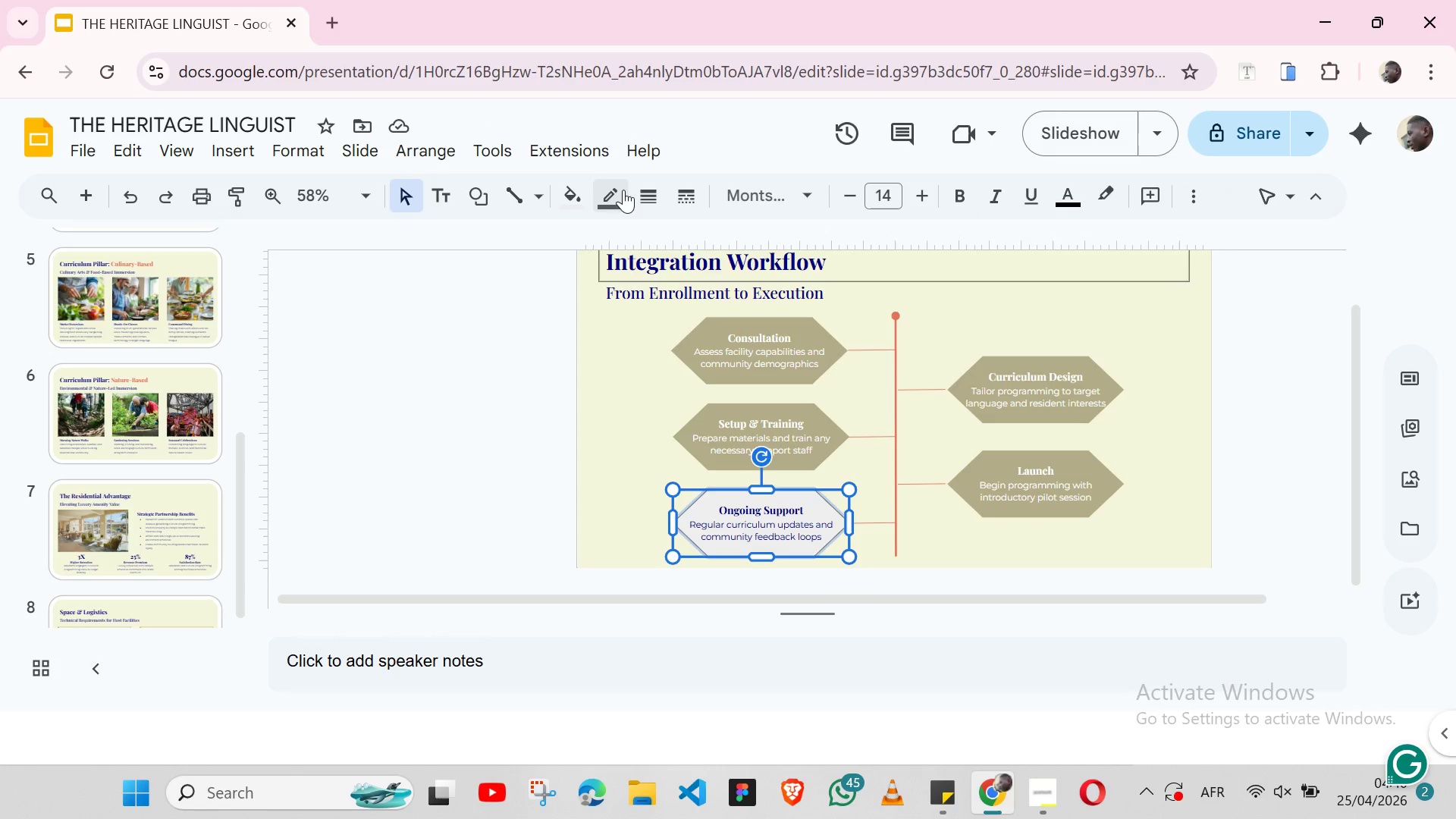 
left_click([623, 190])
 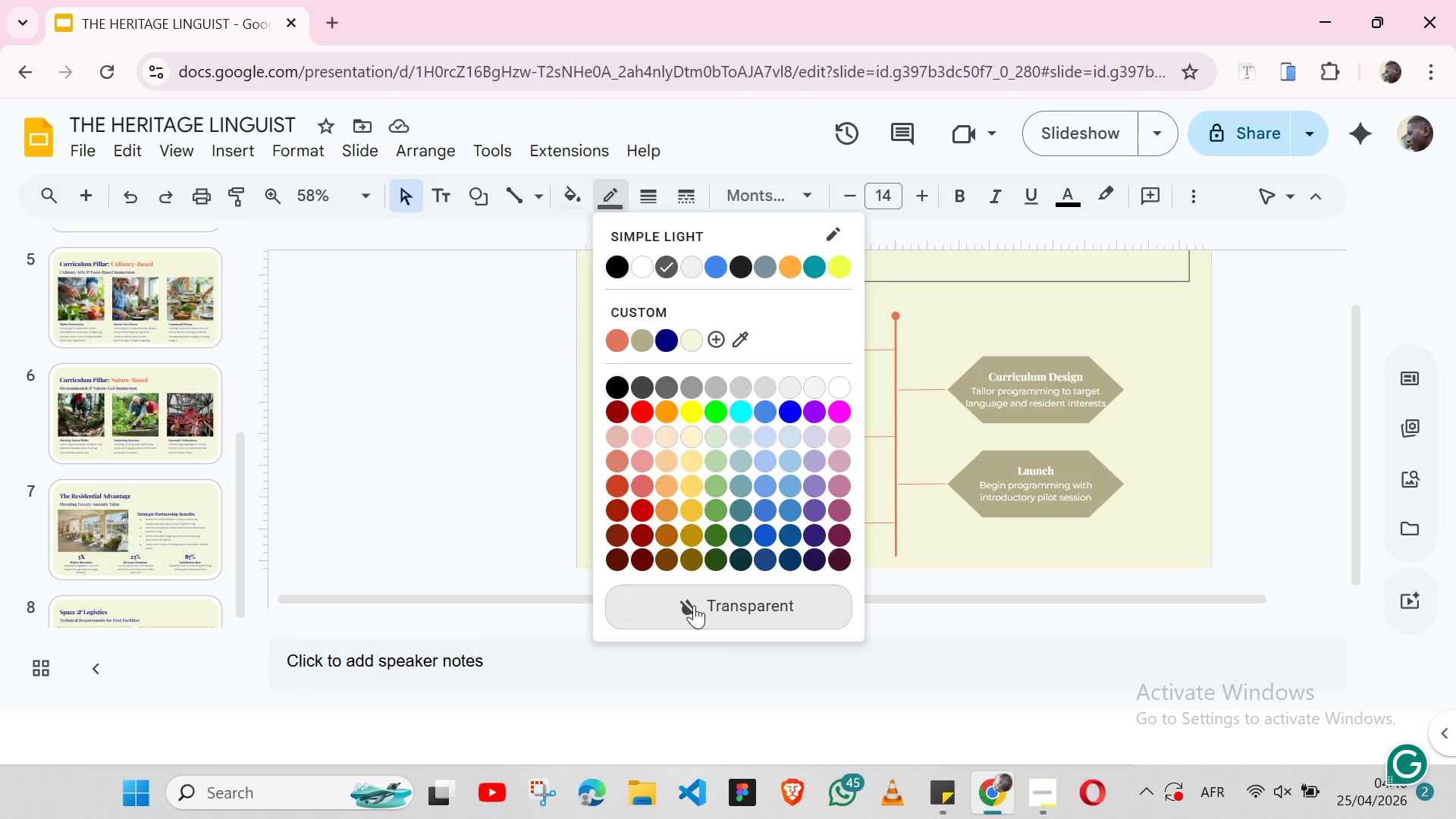 
left_click([694, 605])
 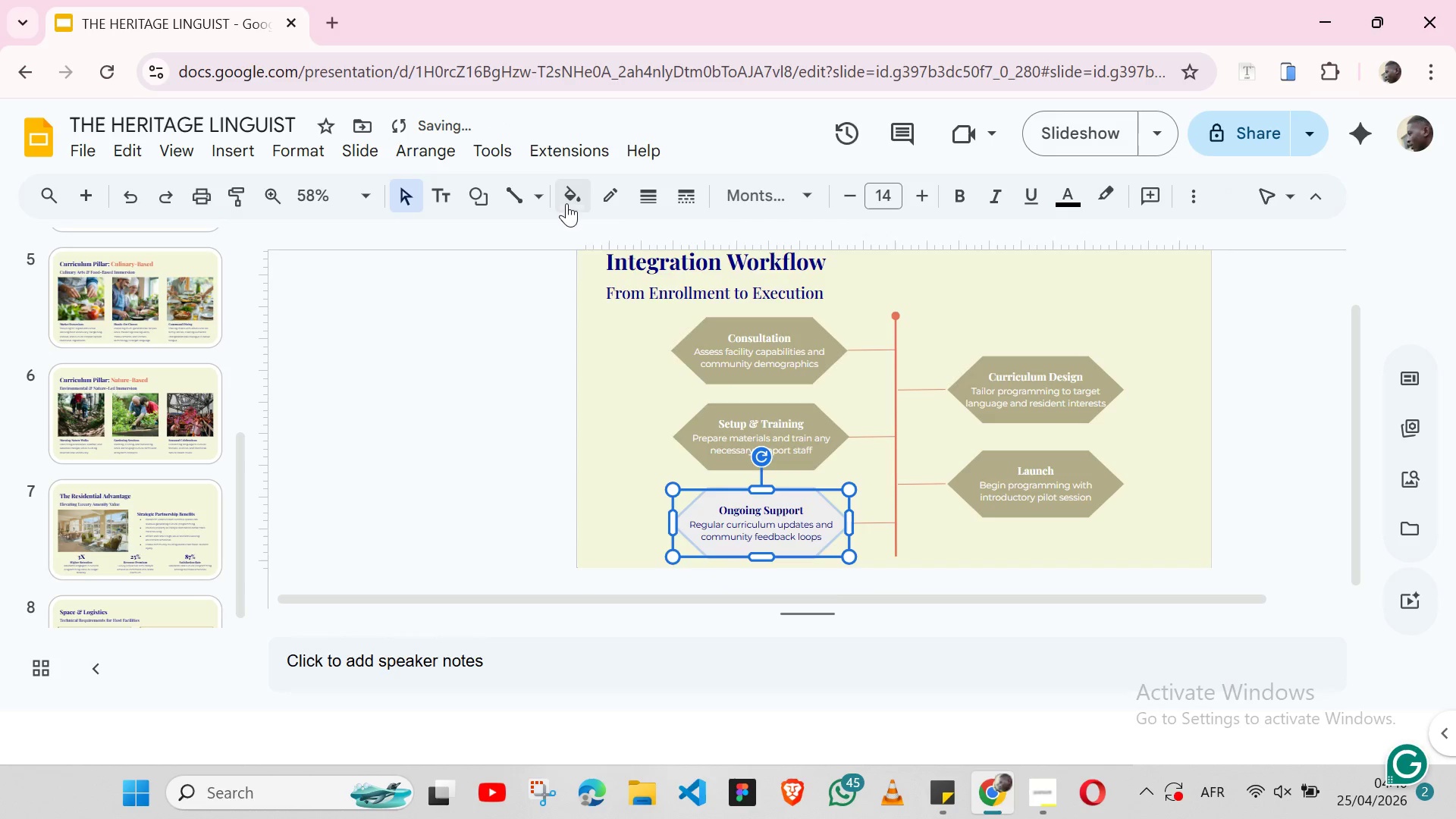 
left_click([566, 203])
 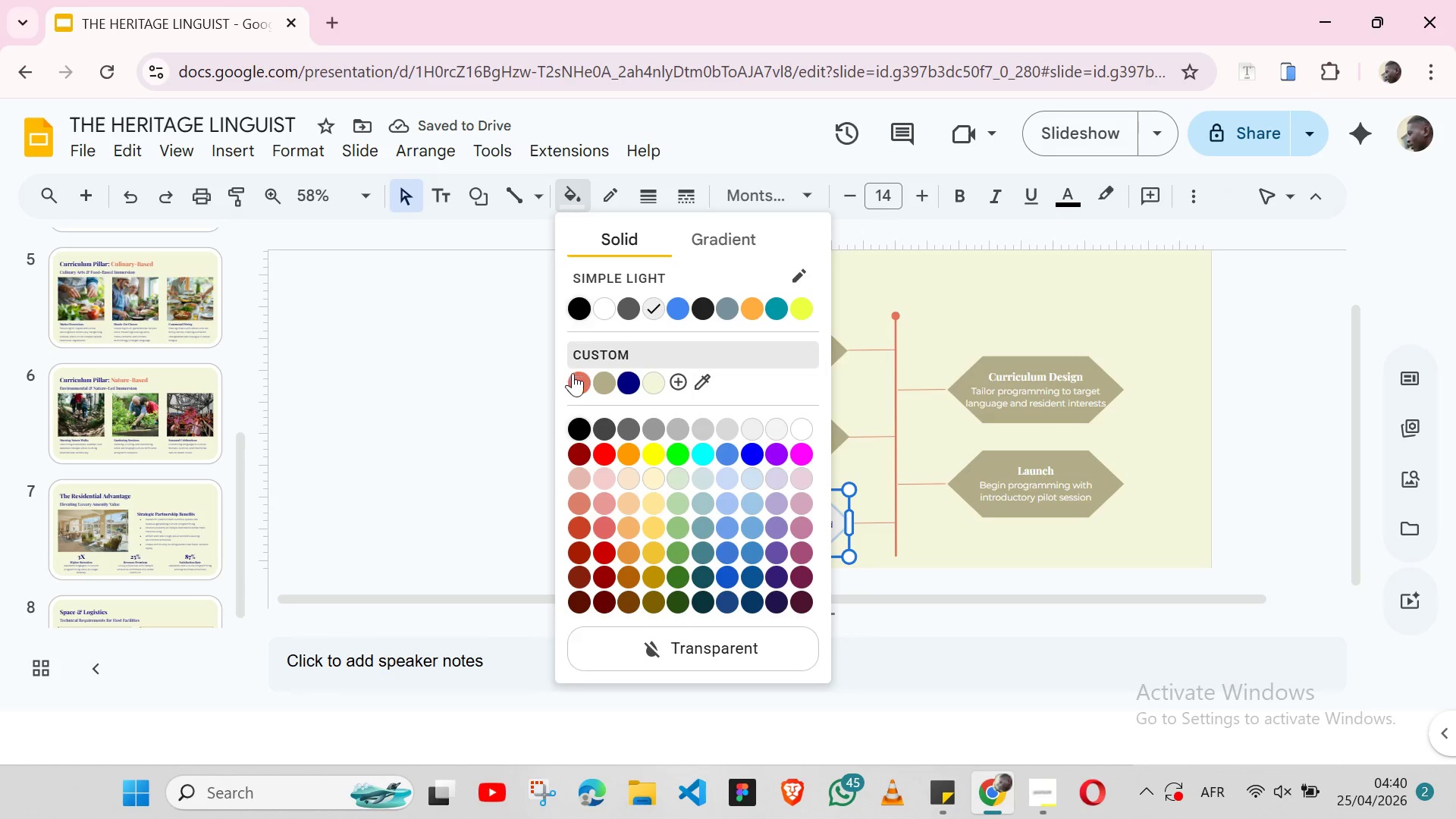 
left_click([573, 382])
 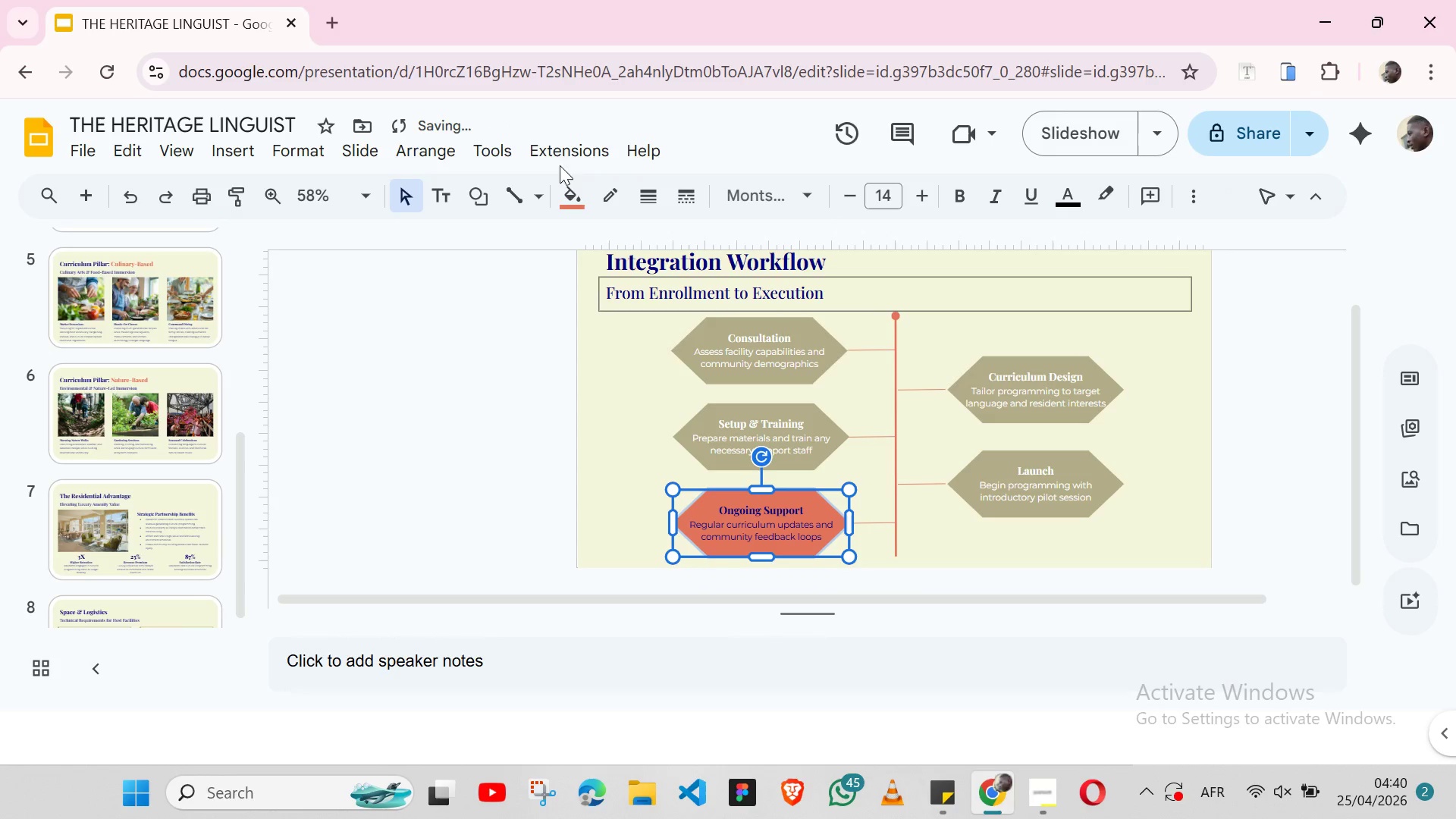 
left_click([573, 212])
 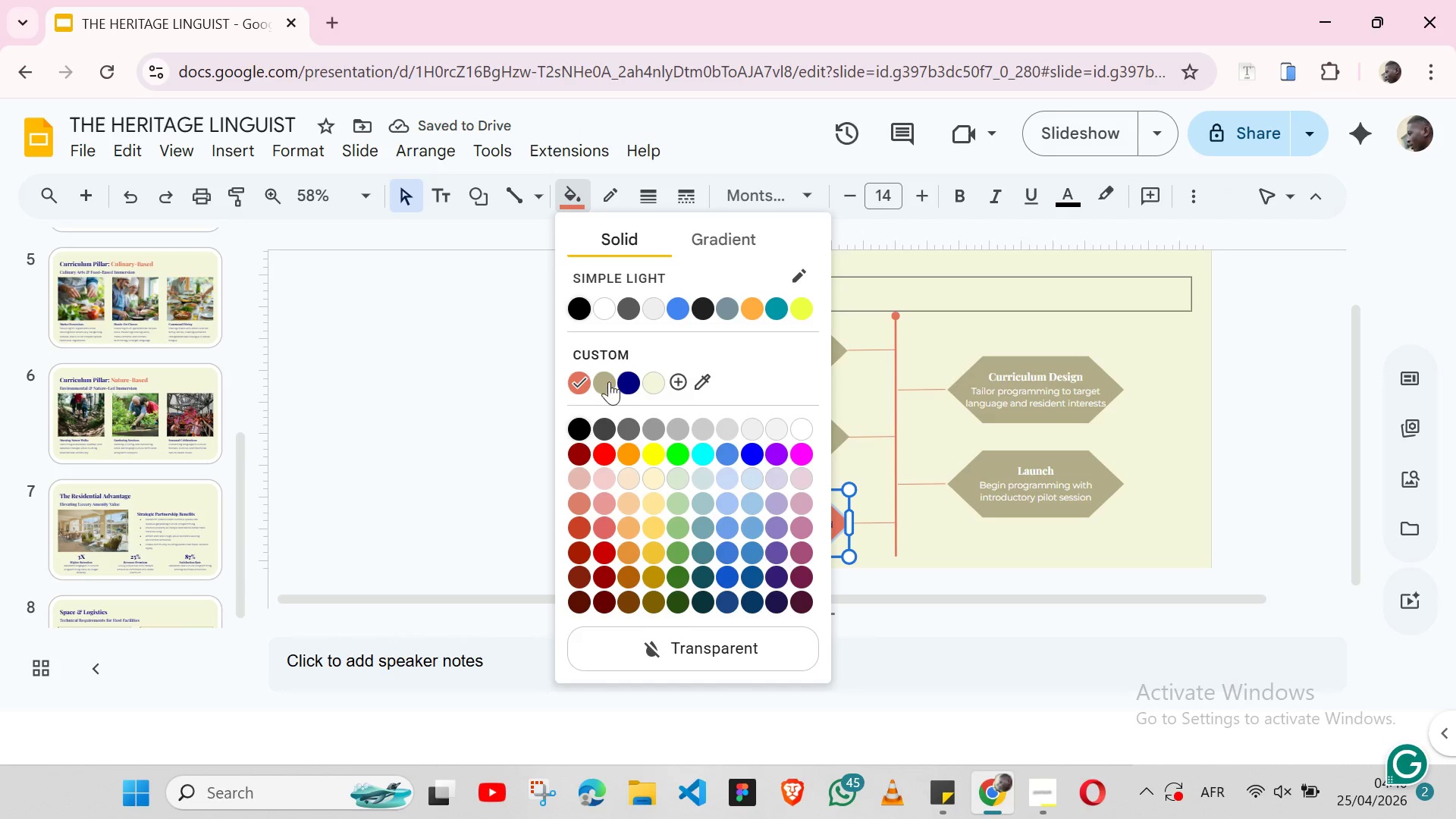 
left_click([609, 381])
 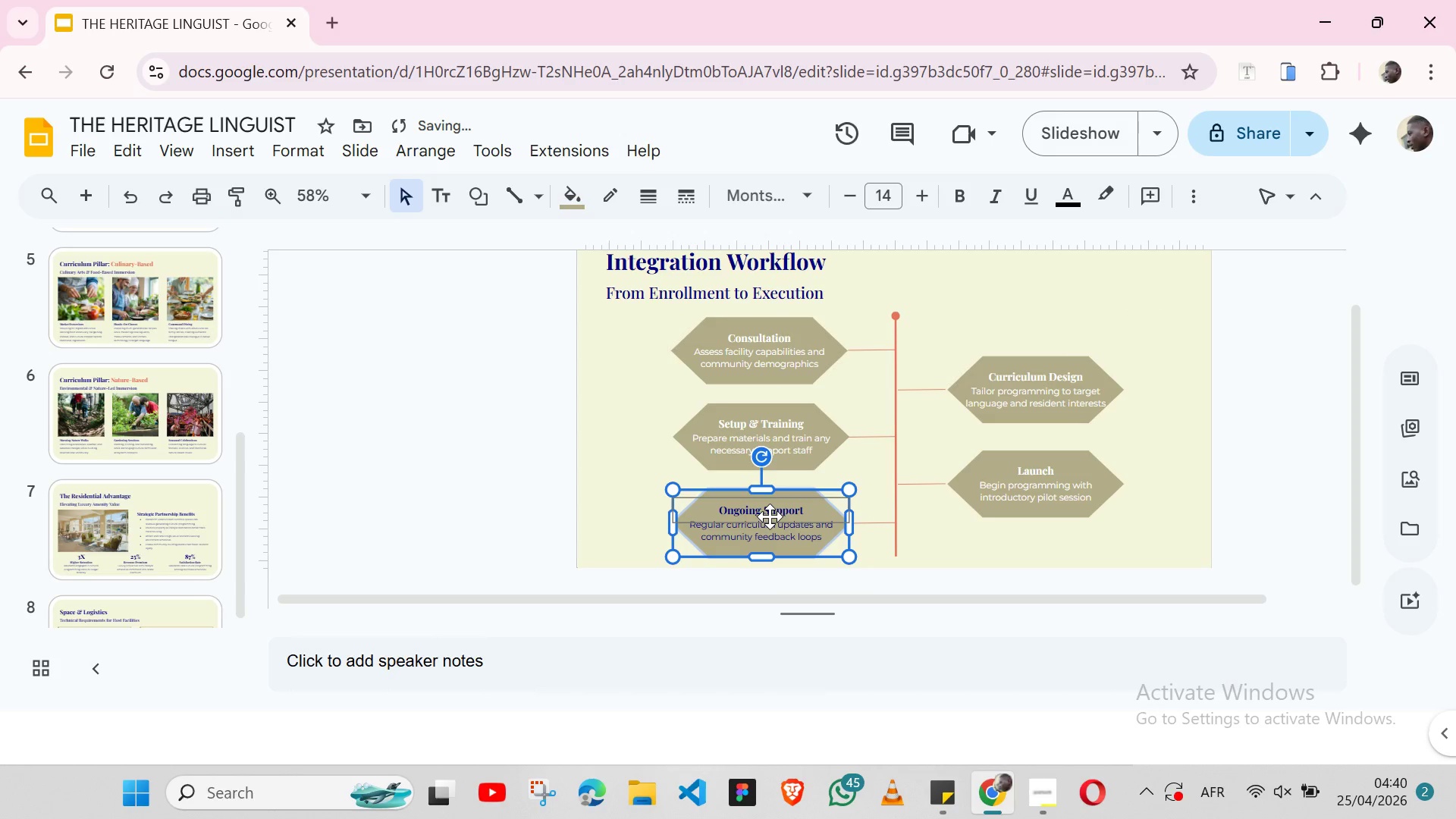 
double_click([770, 516])
 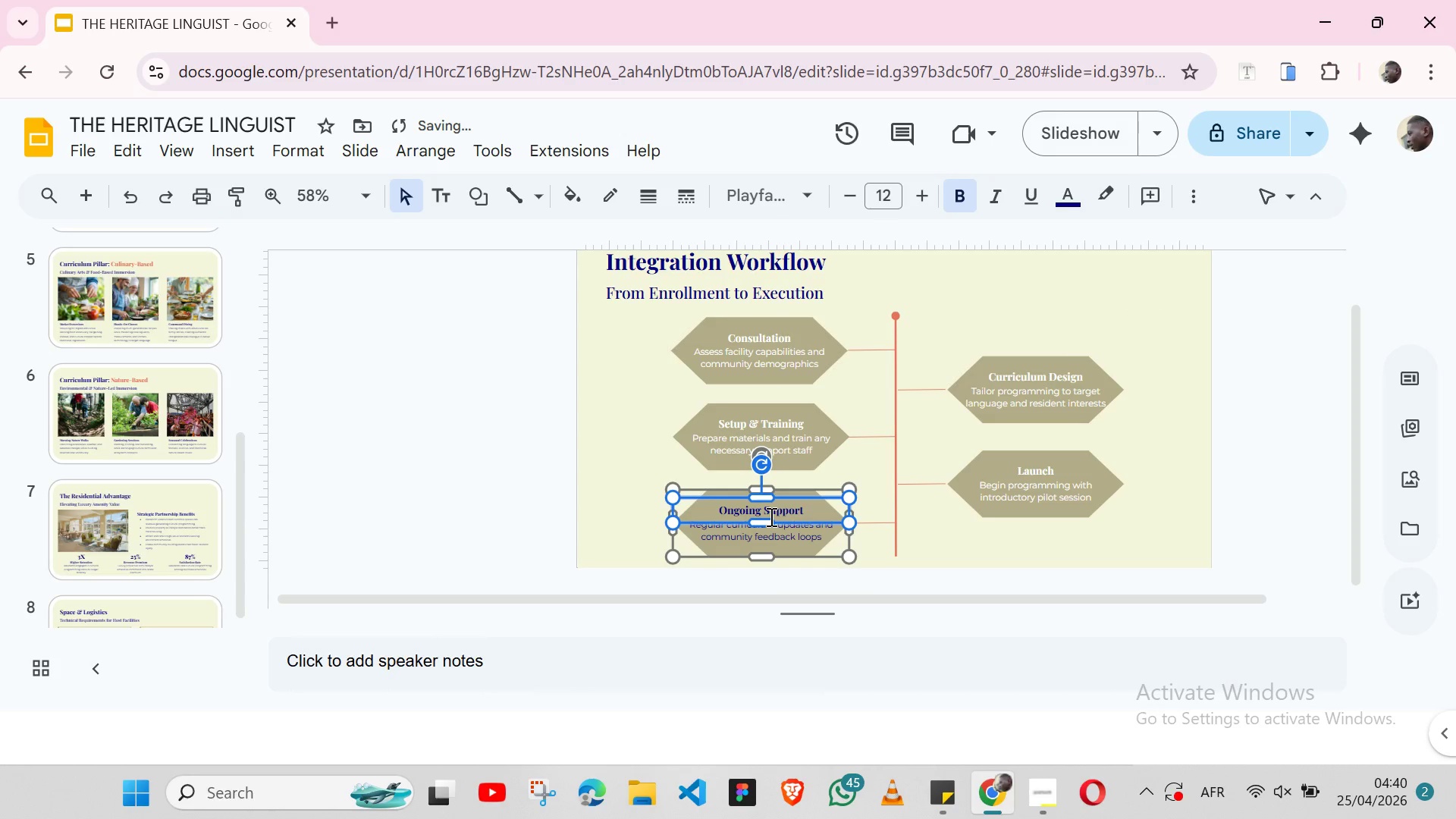 
triple_click([770, 516])
 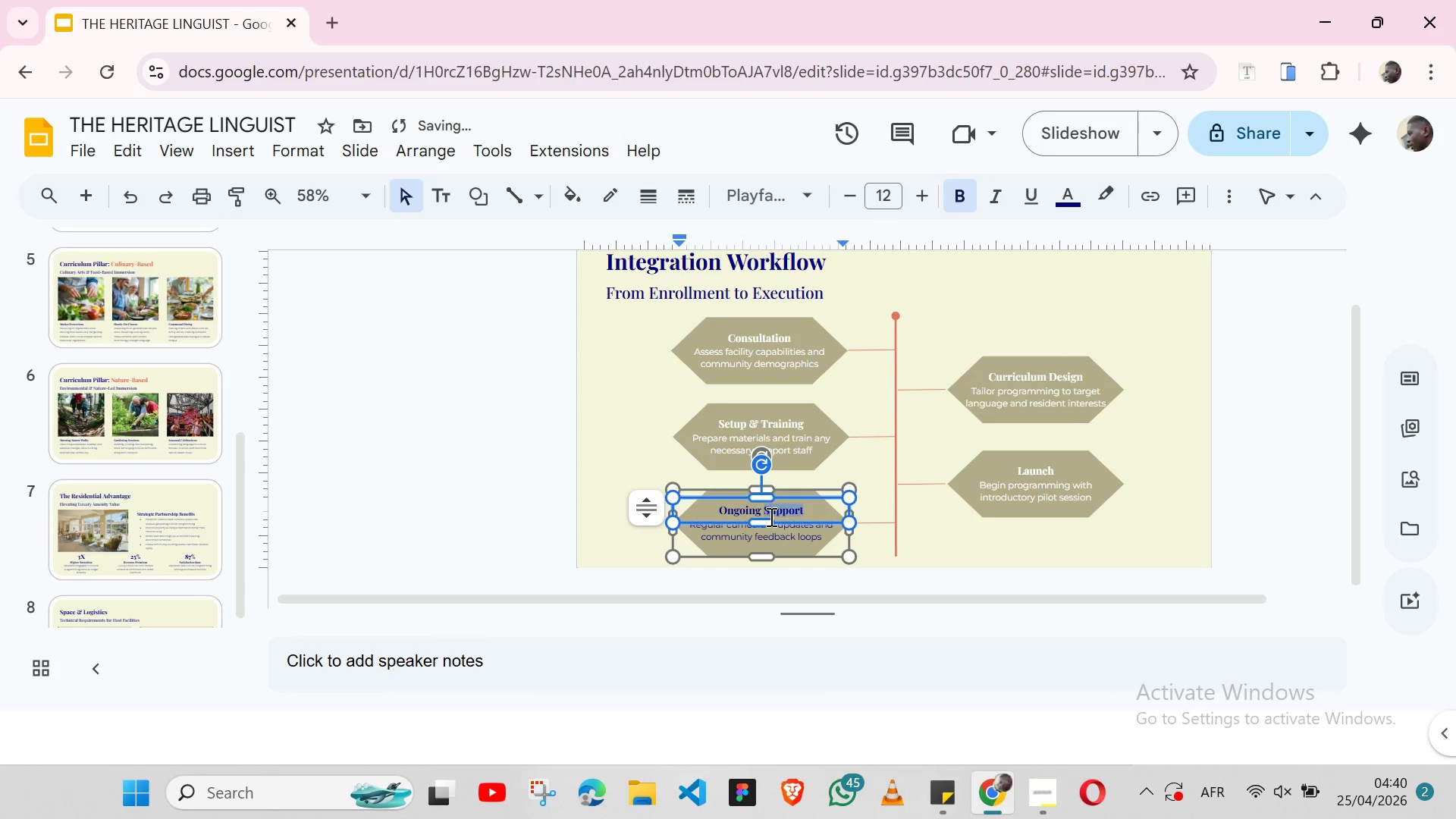 
triple_click([770, 516])
 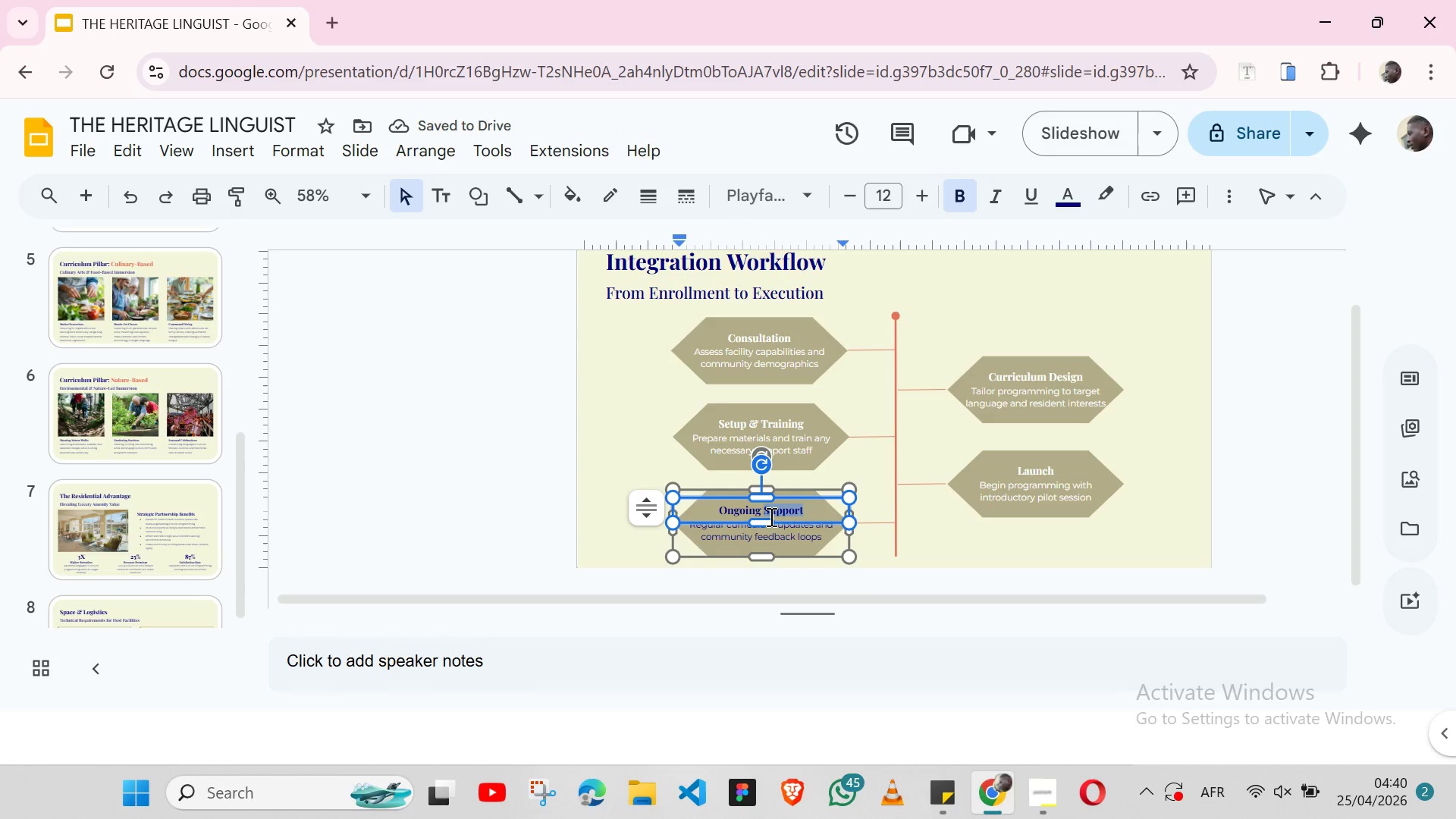 
double_click([770, 516])
 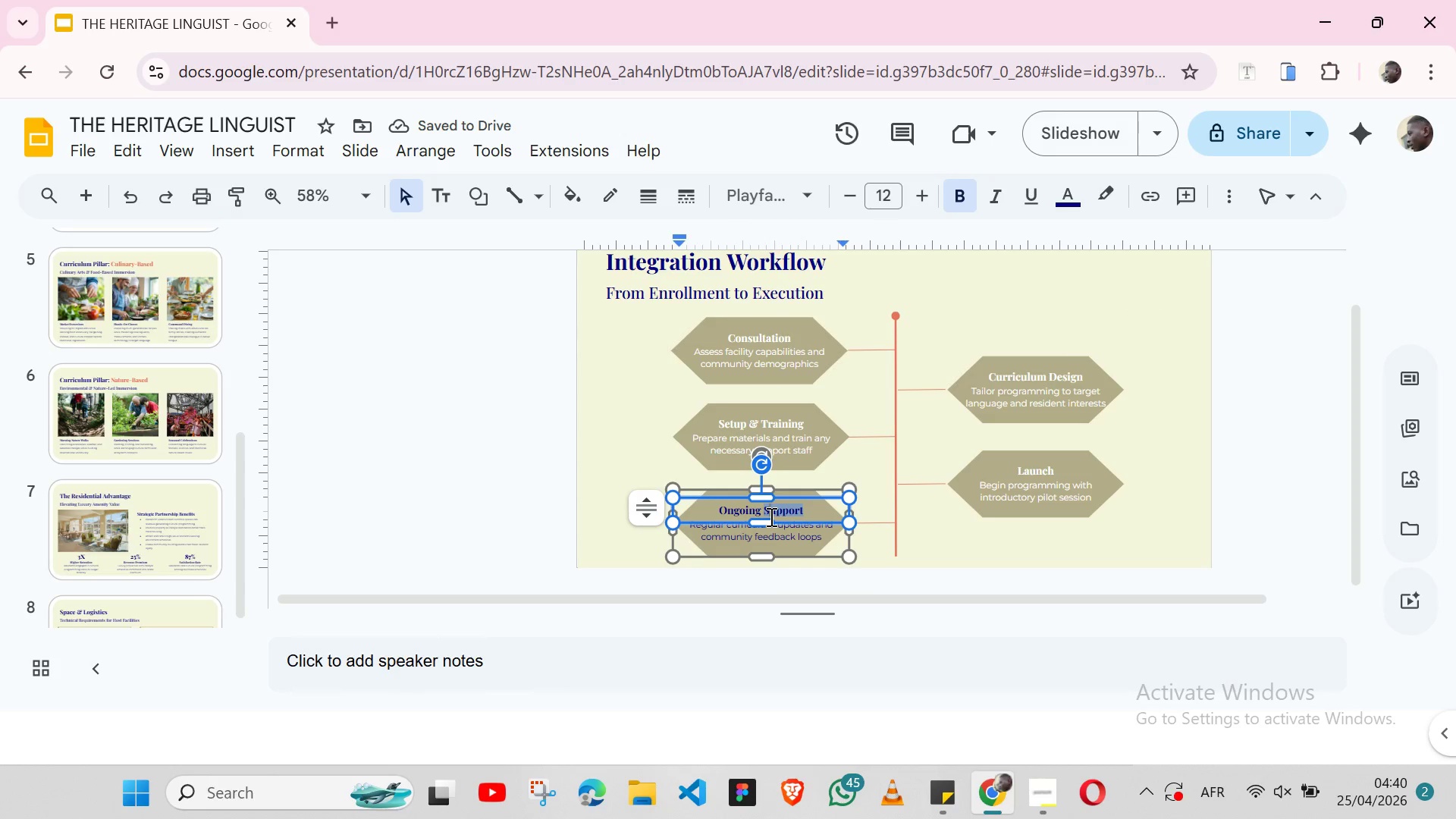 
double_click([770, 516])
 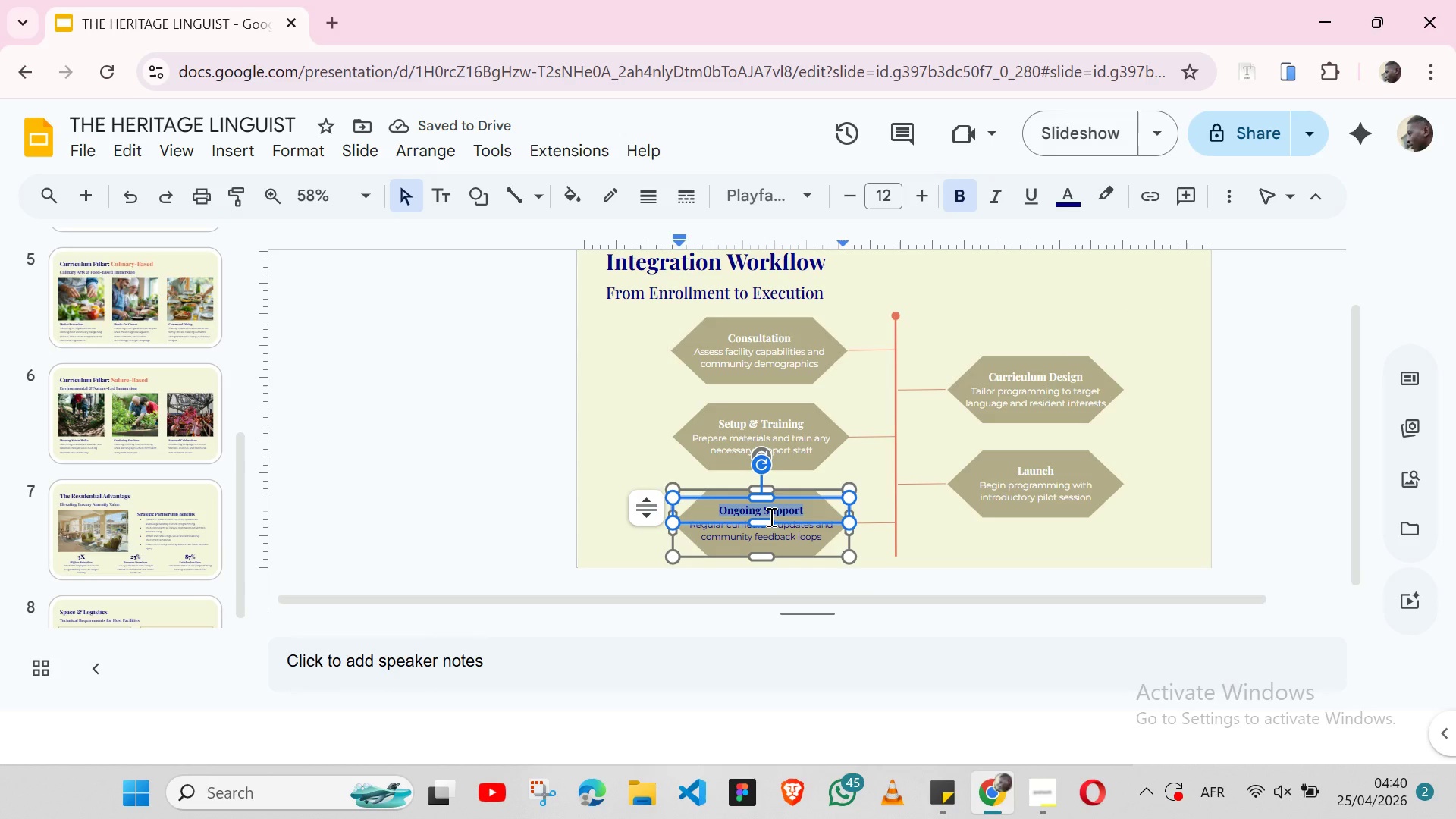 
triple_click([770, 516])
 